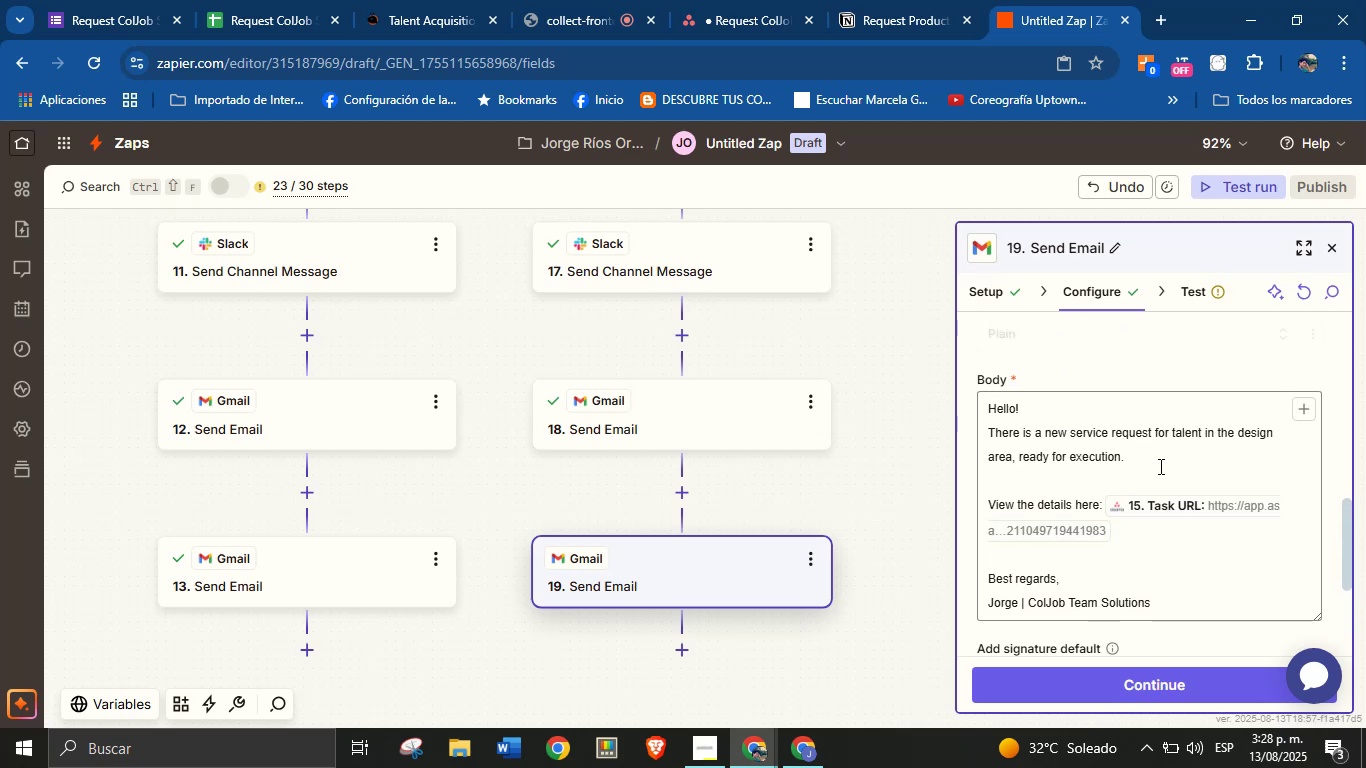 
scroll: coordinate [1159, 466], scroll_direction: down, amount: 2.0
 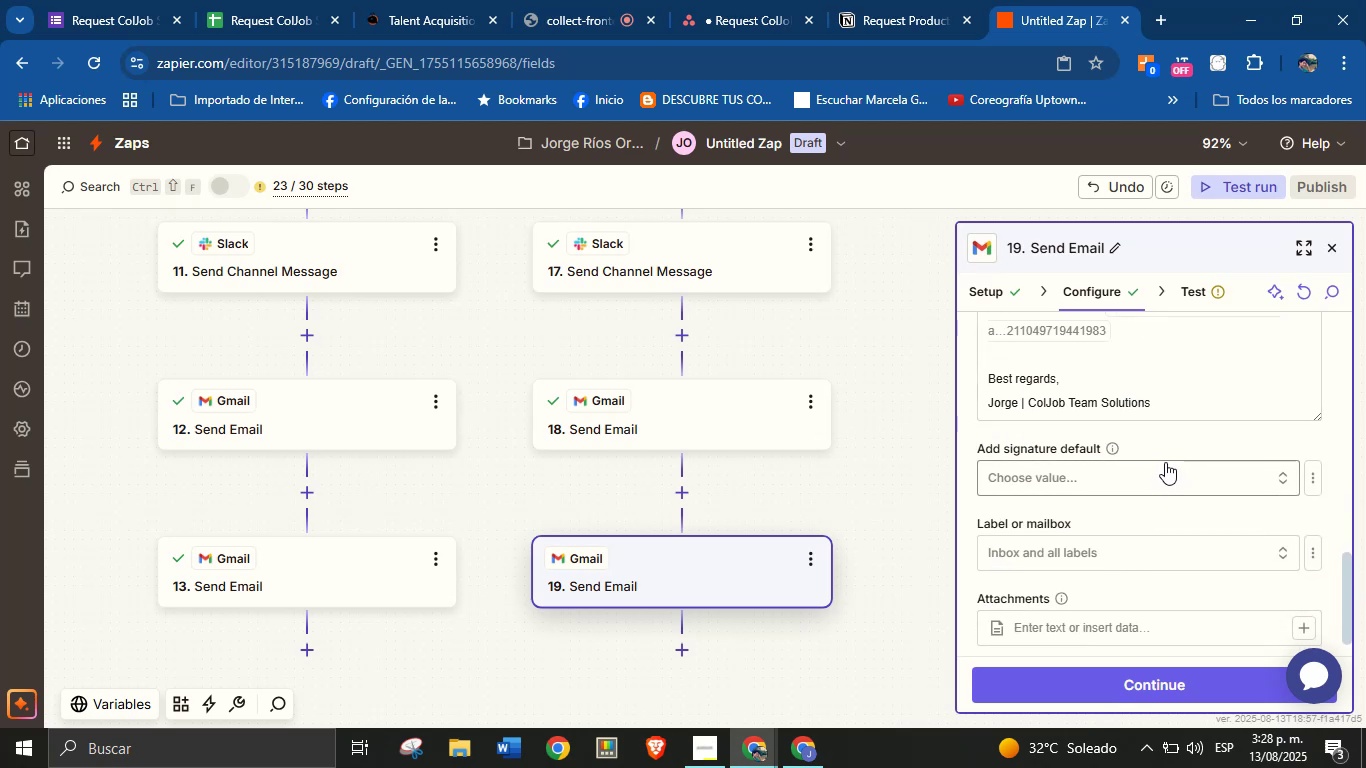 
scroll: coordinate [1161, 545], scroll_direction: up, amount: 1.0
 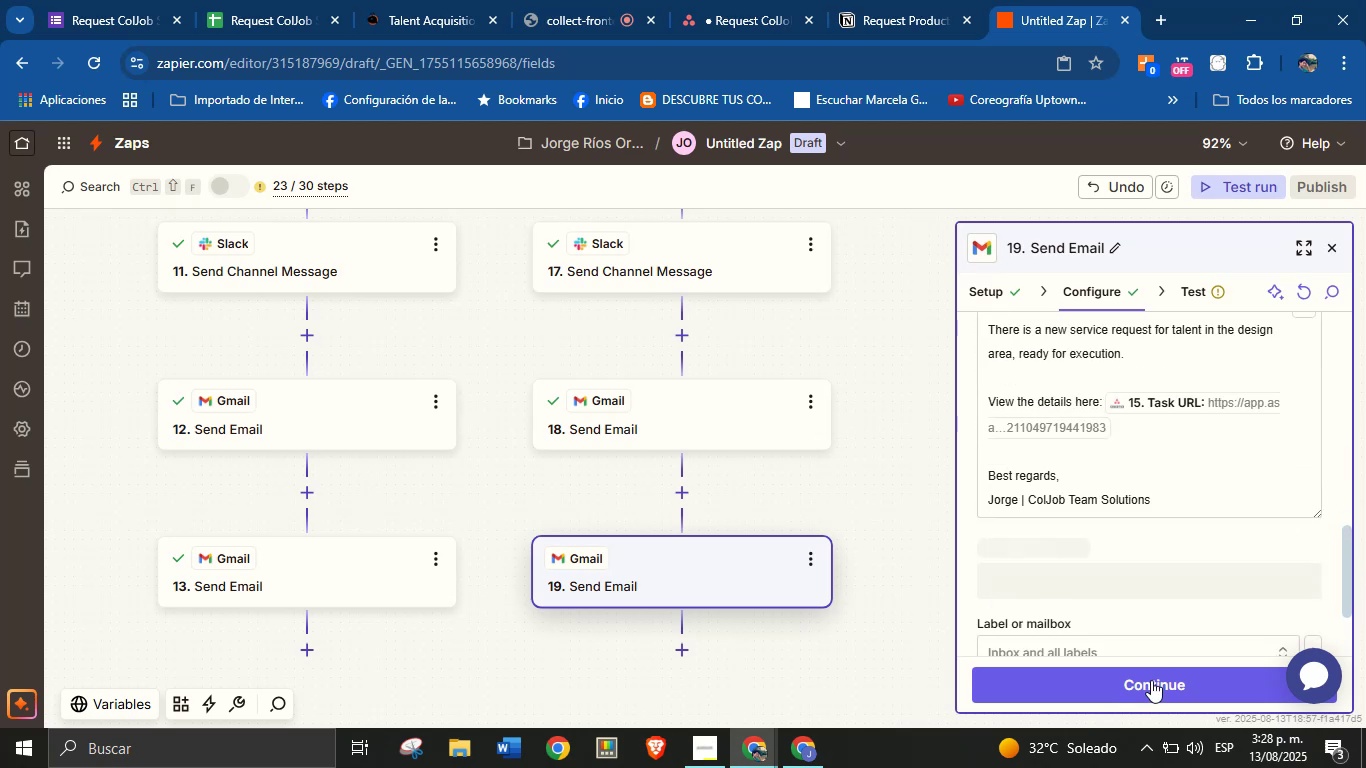 
left_click([1151, 682])
 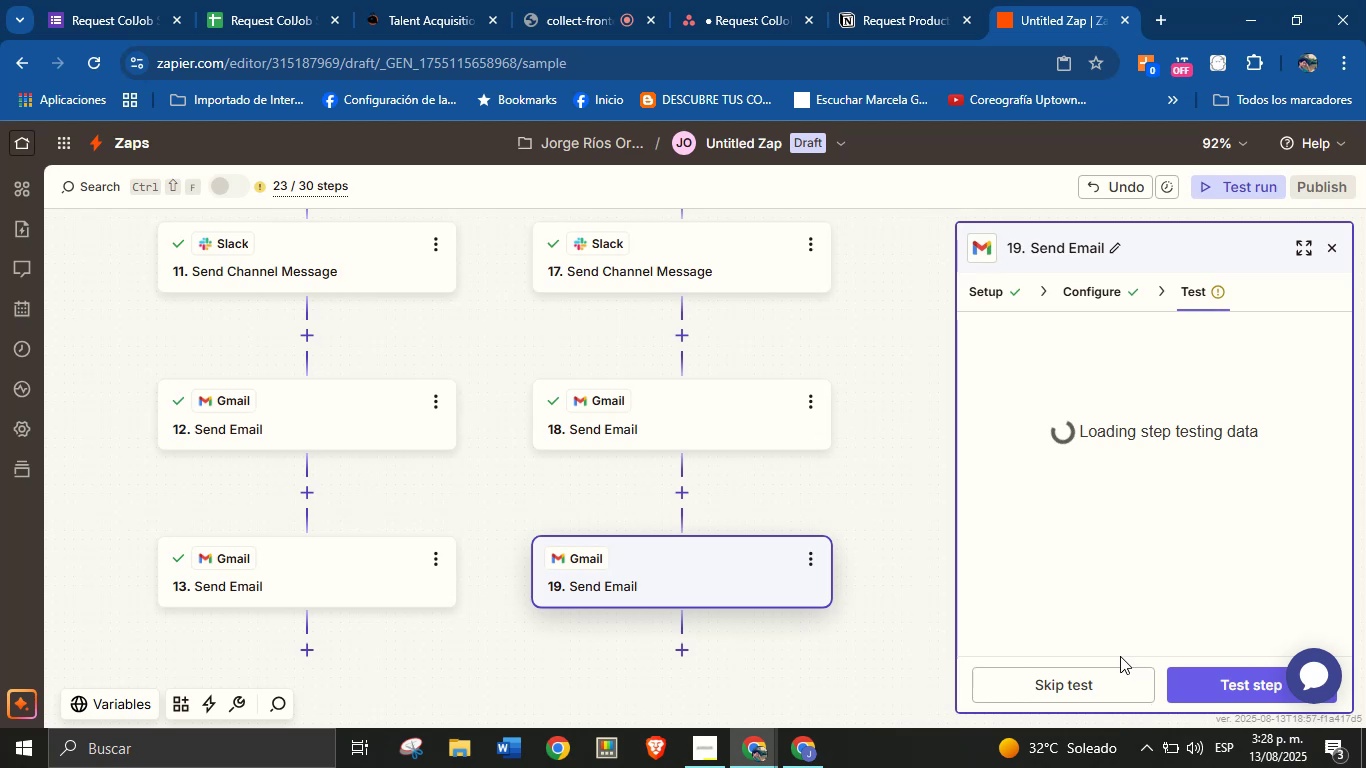 
scroll: coordinate [1163, 594], scroll_direction: down, amount: 1.0
 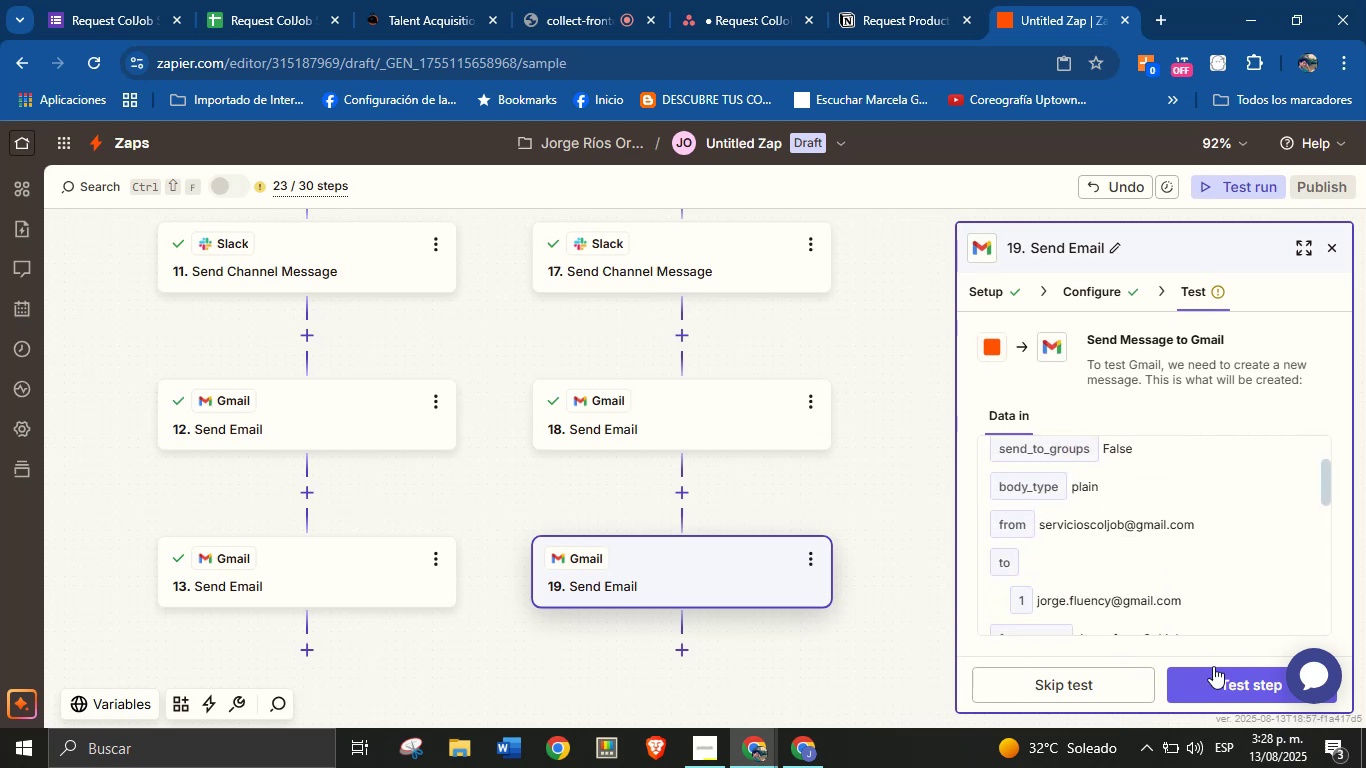 
left_click([1213, 681])
 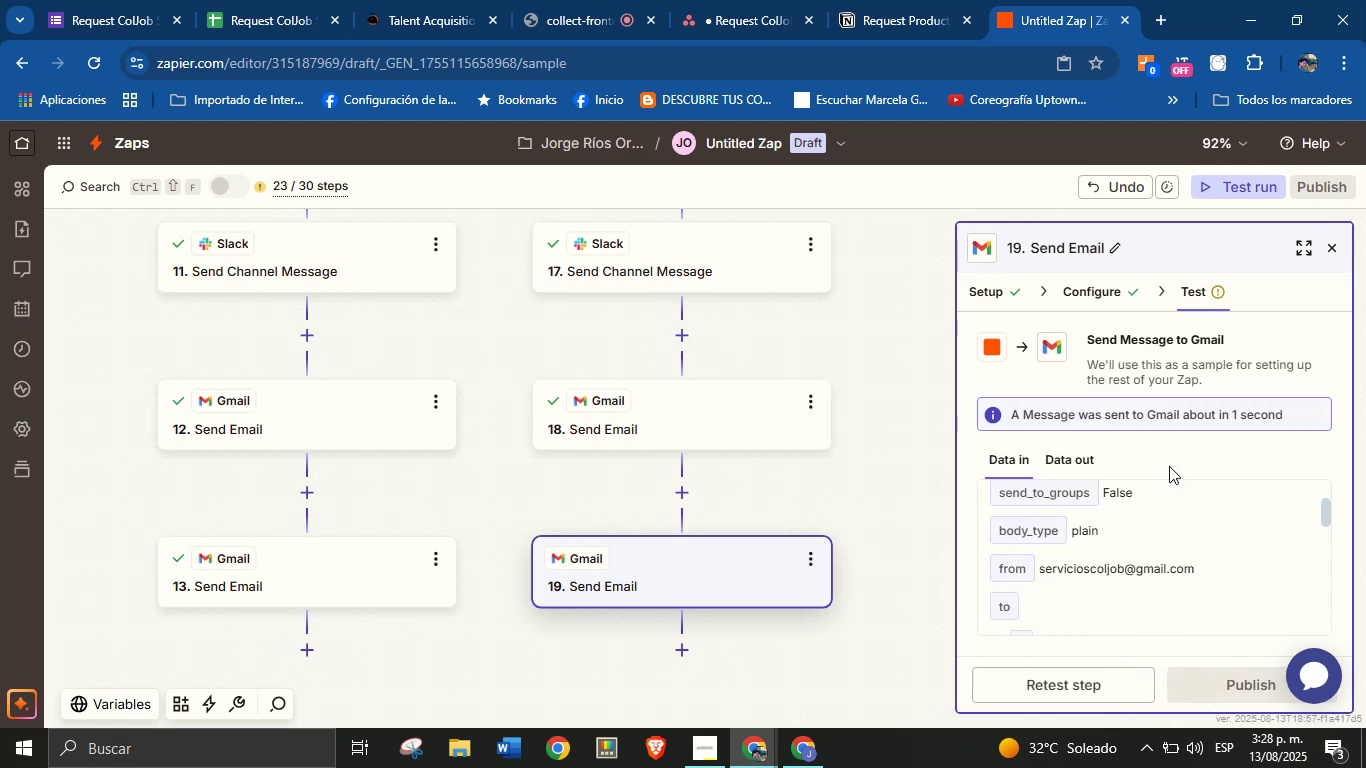 
scroll: coordinate [1043, 455], scroll_direction: down, amount: 2.0
 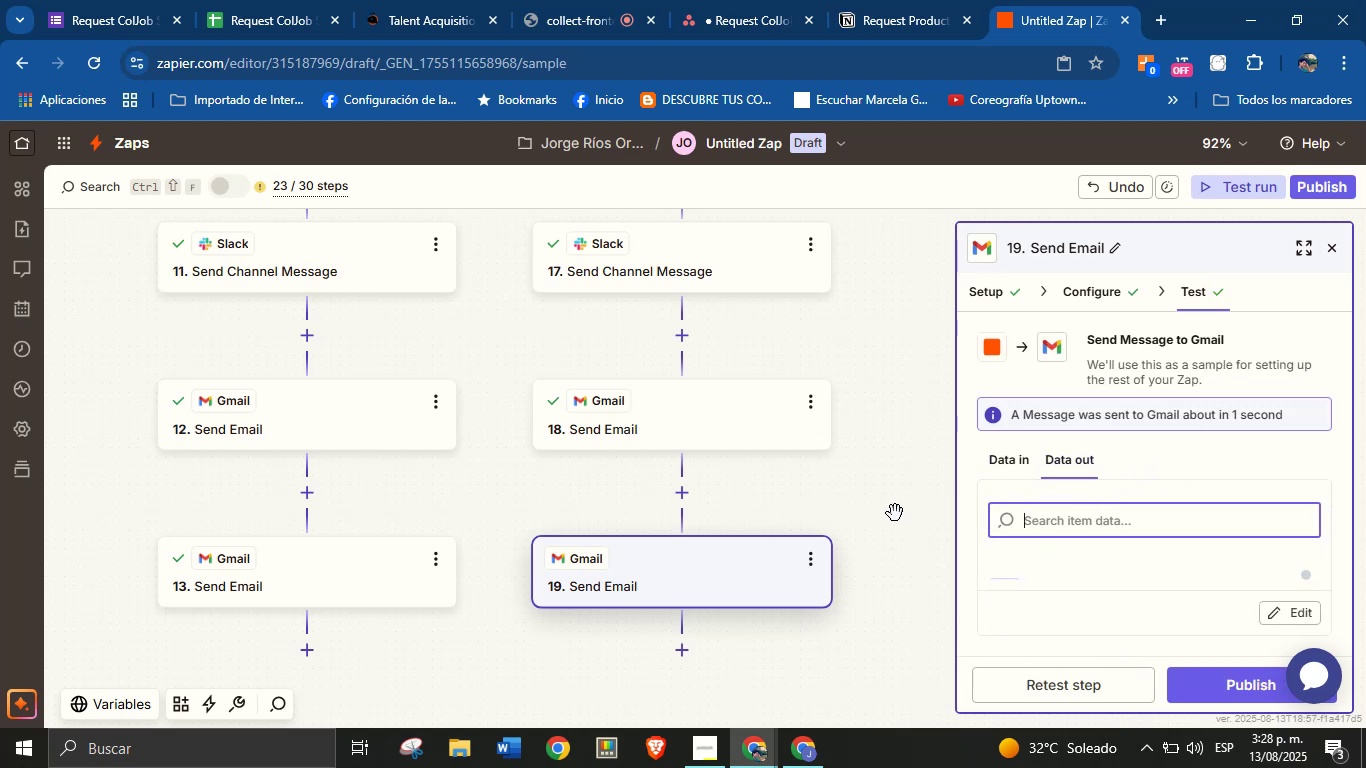 
left_click_drag(start_coordinate=[896, 528], to_coordinate=[889, 428])
 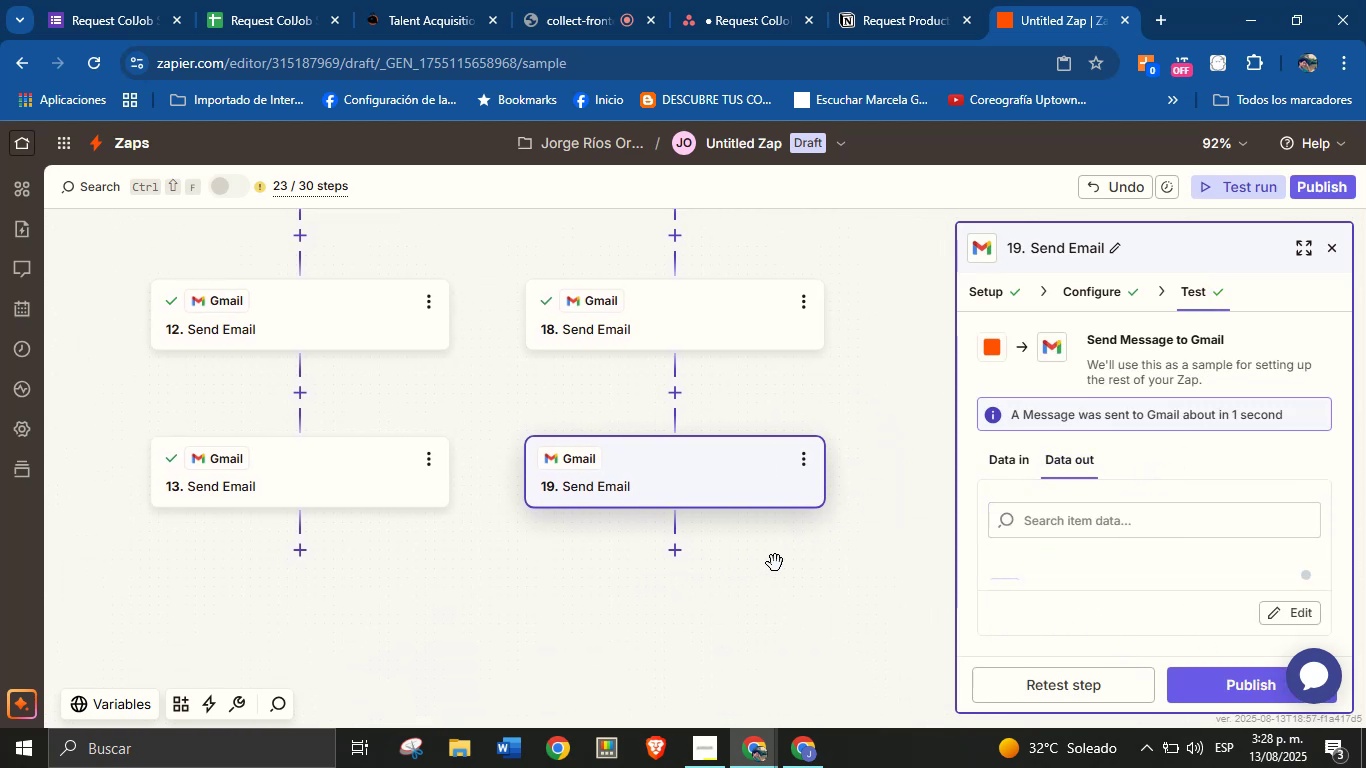 
left_click_drag(start_coordinate=[884, 382], to_coordinate=[864, 596])
 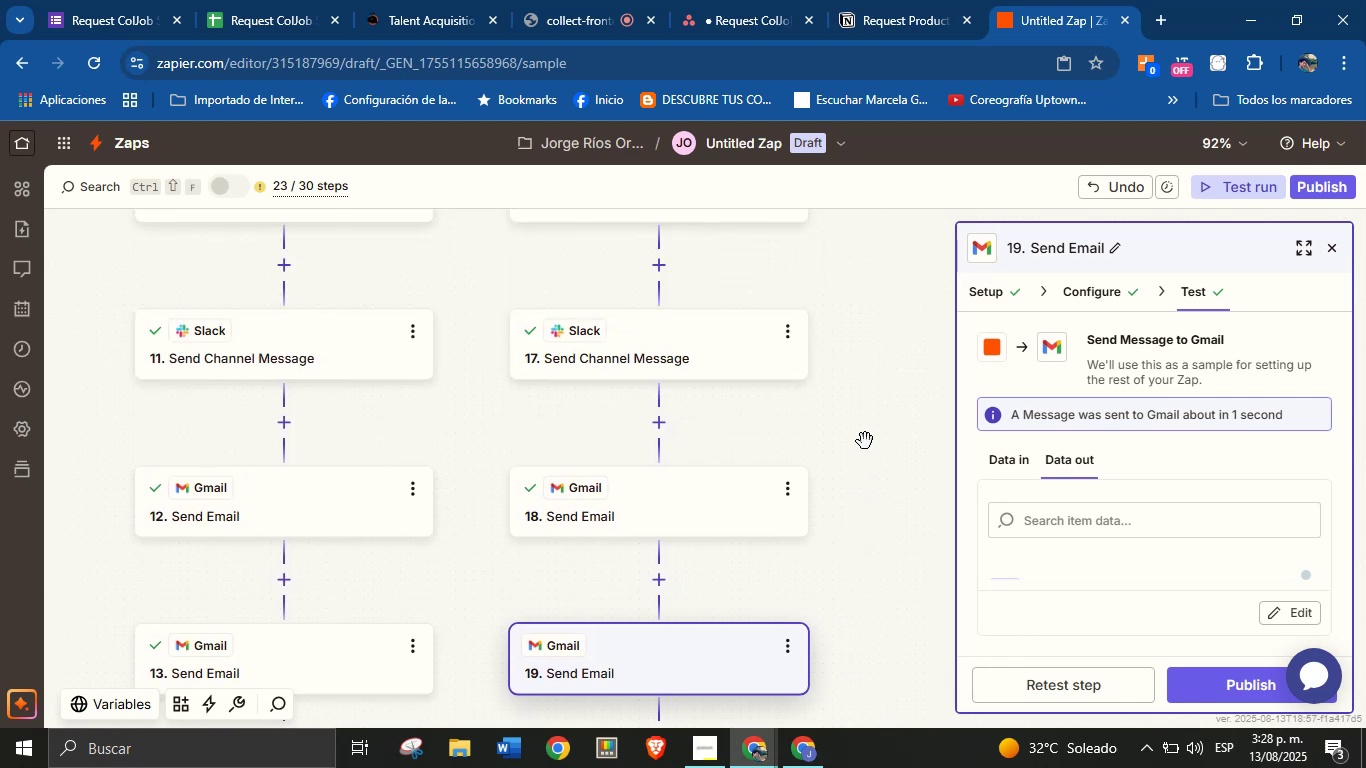 
left_click_drag(start_coordinate=[866, 383], to_coordinate=[870, 571])
 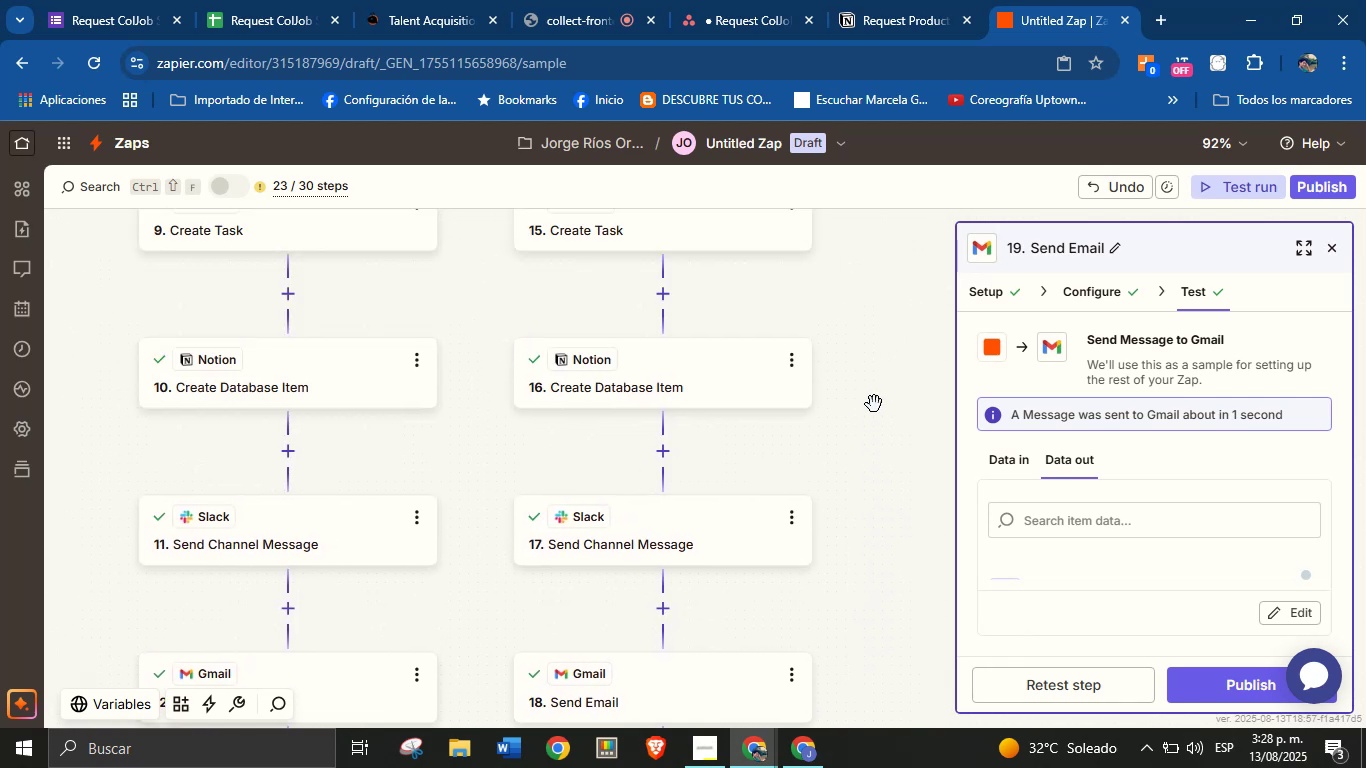 
left_click_drag(start_coordinate=[878, 358], to_coordinate=[863, 526])
 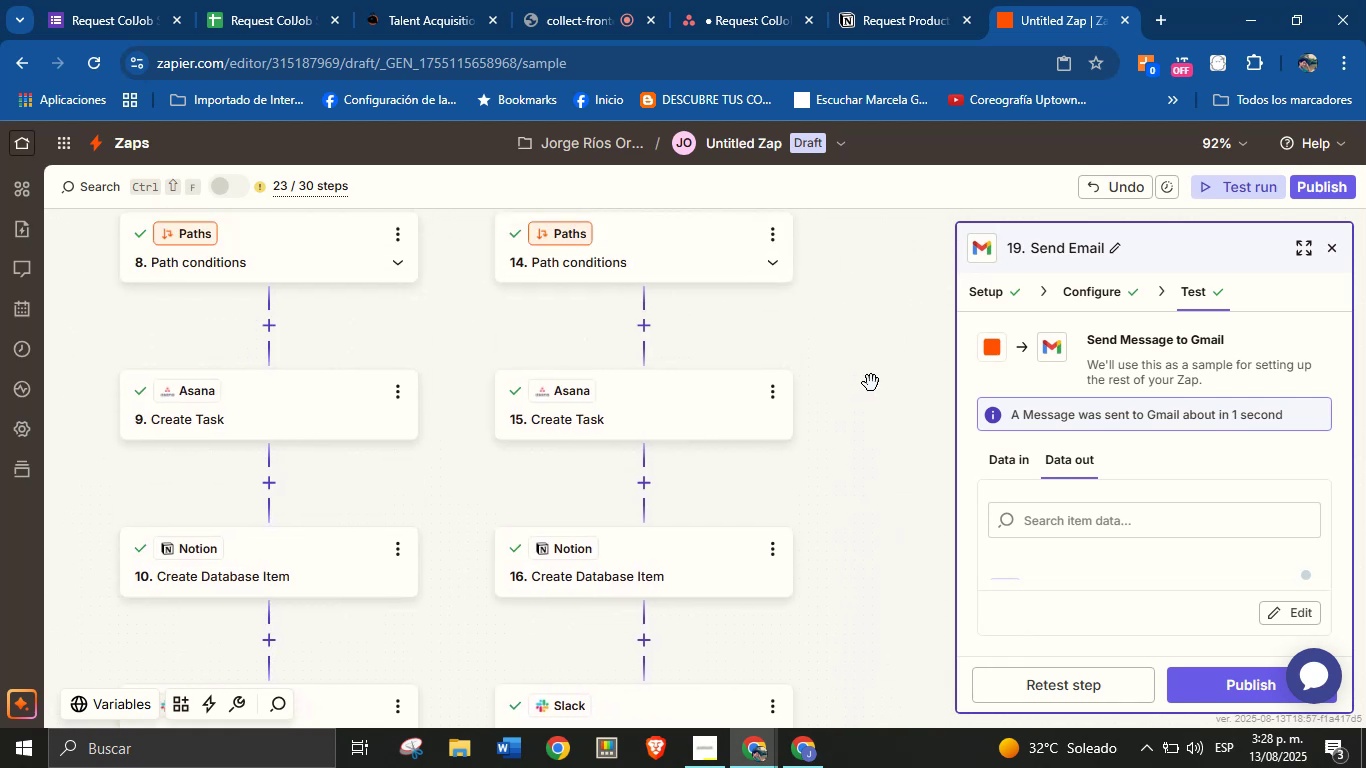 
left_click_drag(start_coordinate=[879, 347], to_coordinate=[851, 517])
 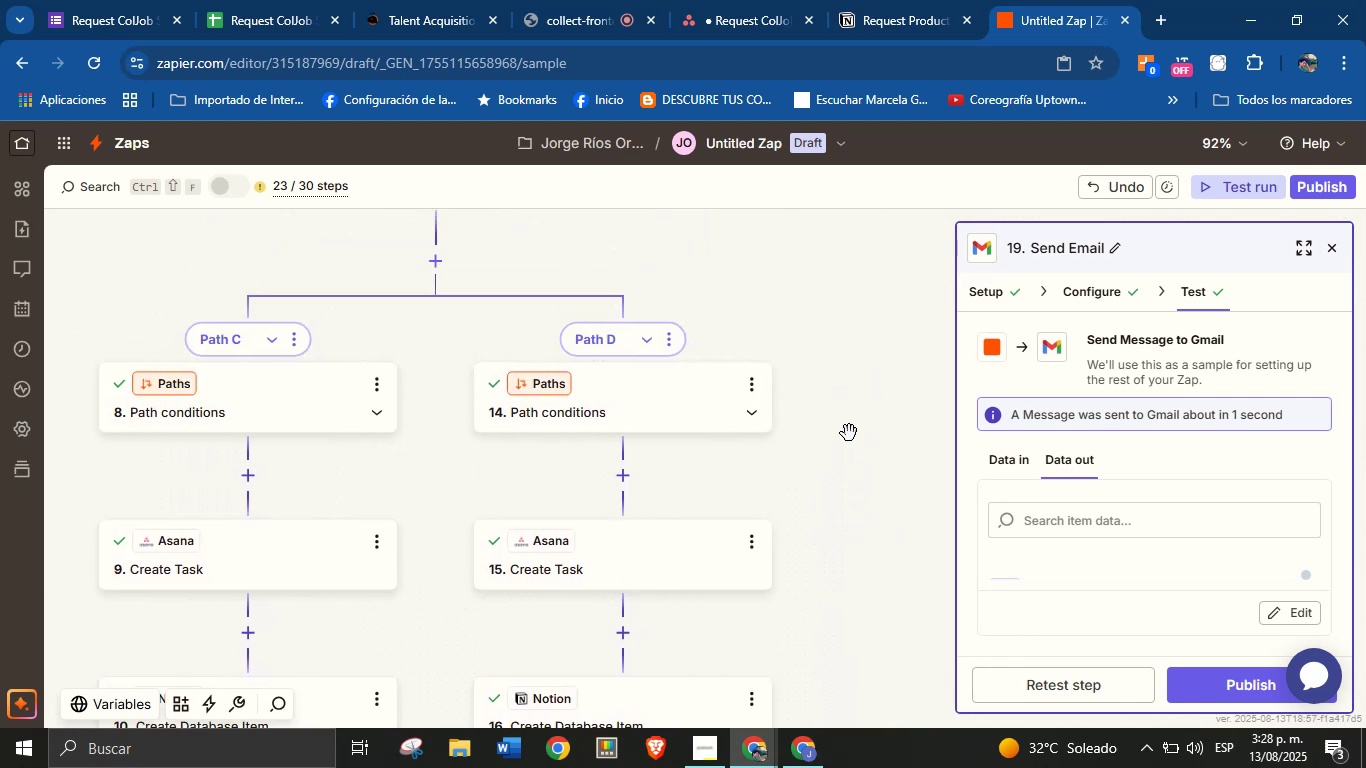 
left_click_drag(start_coordinate=[848, 348], to_coordinate=[802, 579])
 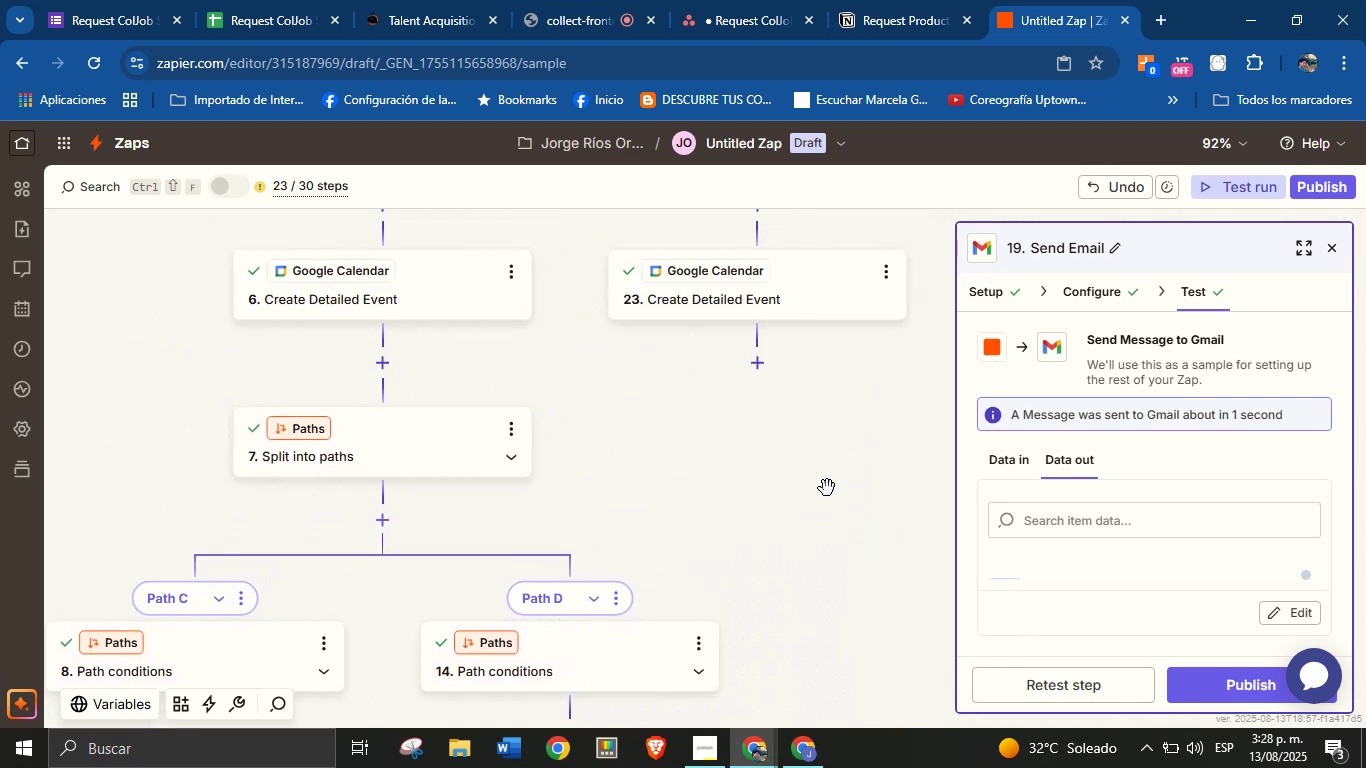 
left_click_drag(start_coordinate=[833, 483], to_coordinate=[698, 586])
 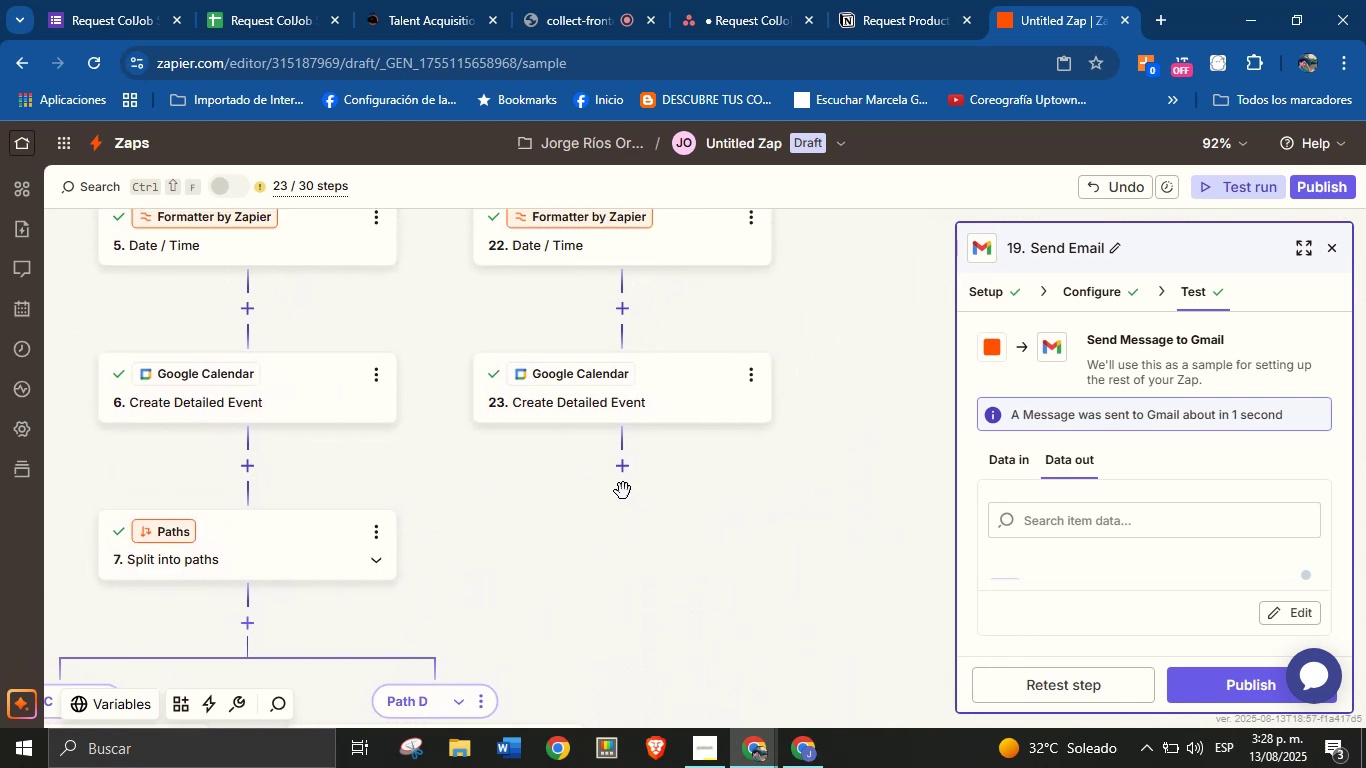 
left_click_drag(start_coordinate=[741, 487], to_coordinate=[730, 614])
 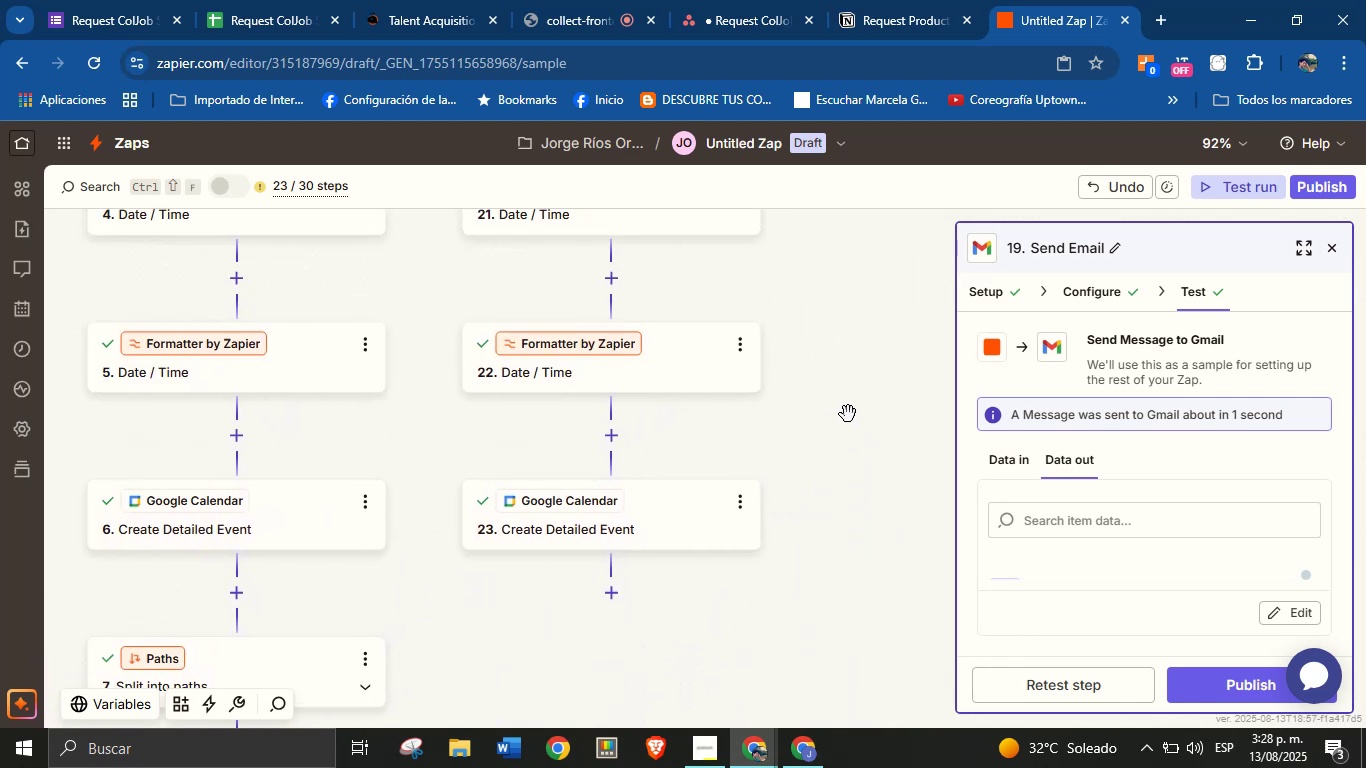 
left_click_drag(start_coordinate=[858, 391], to_coordinate=[855, 551])
 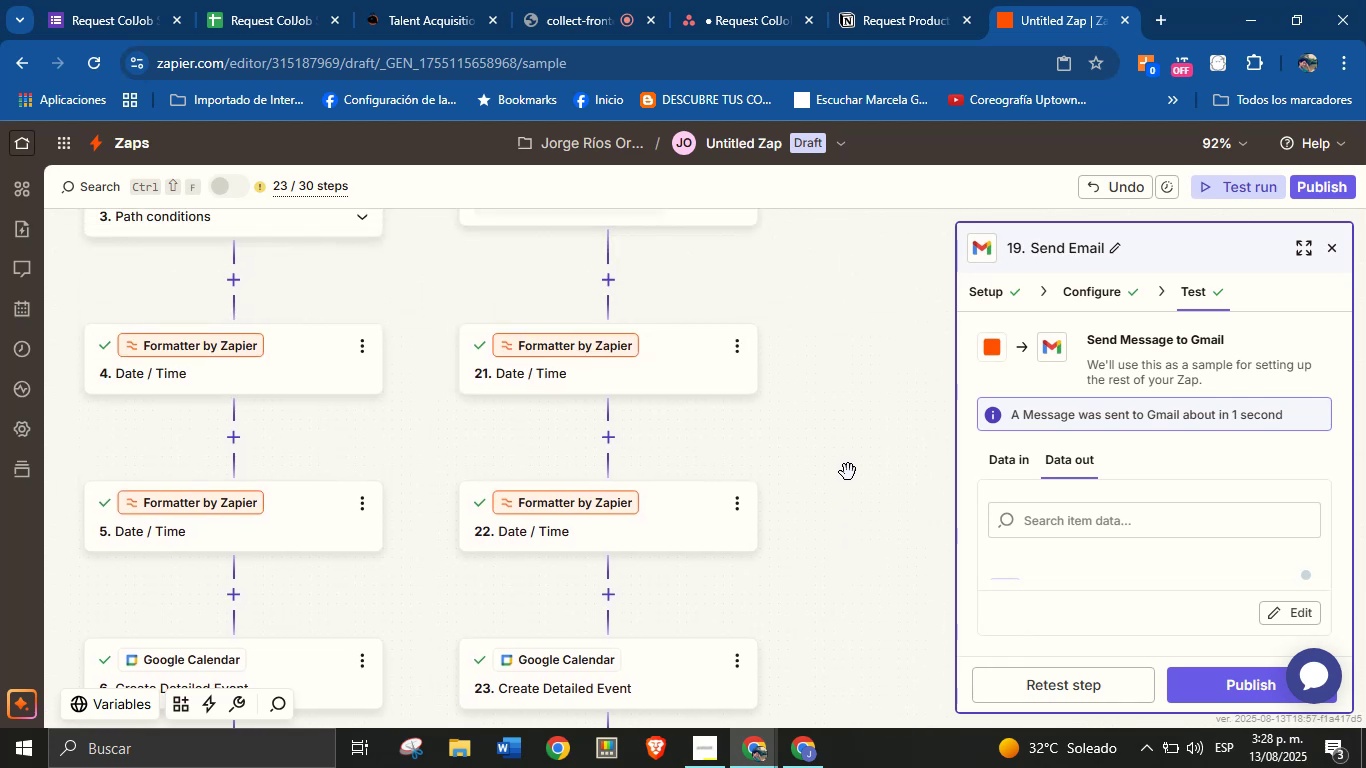 
left_click_drag(start_coordinate=[859, 392], to_coordinate=[850, 478])
 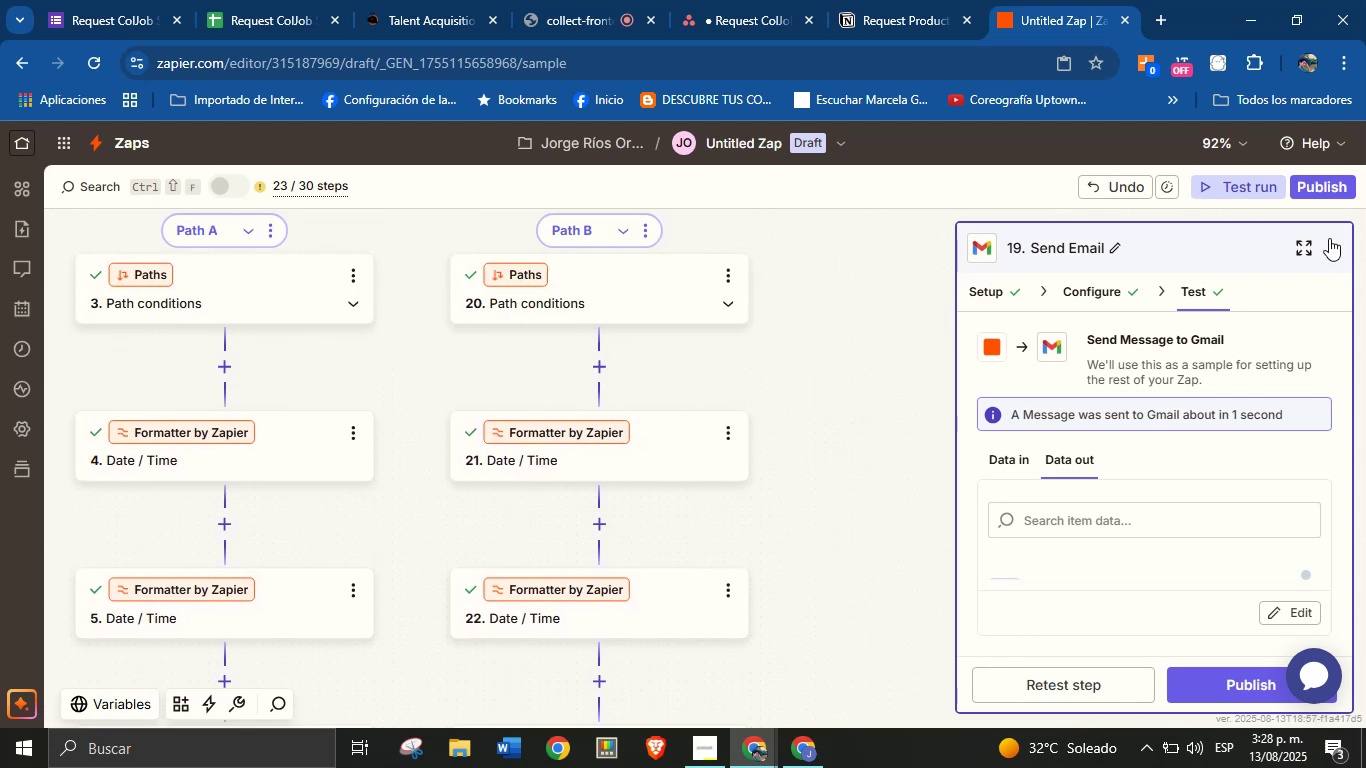 
left_click([1329, 245])
 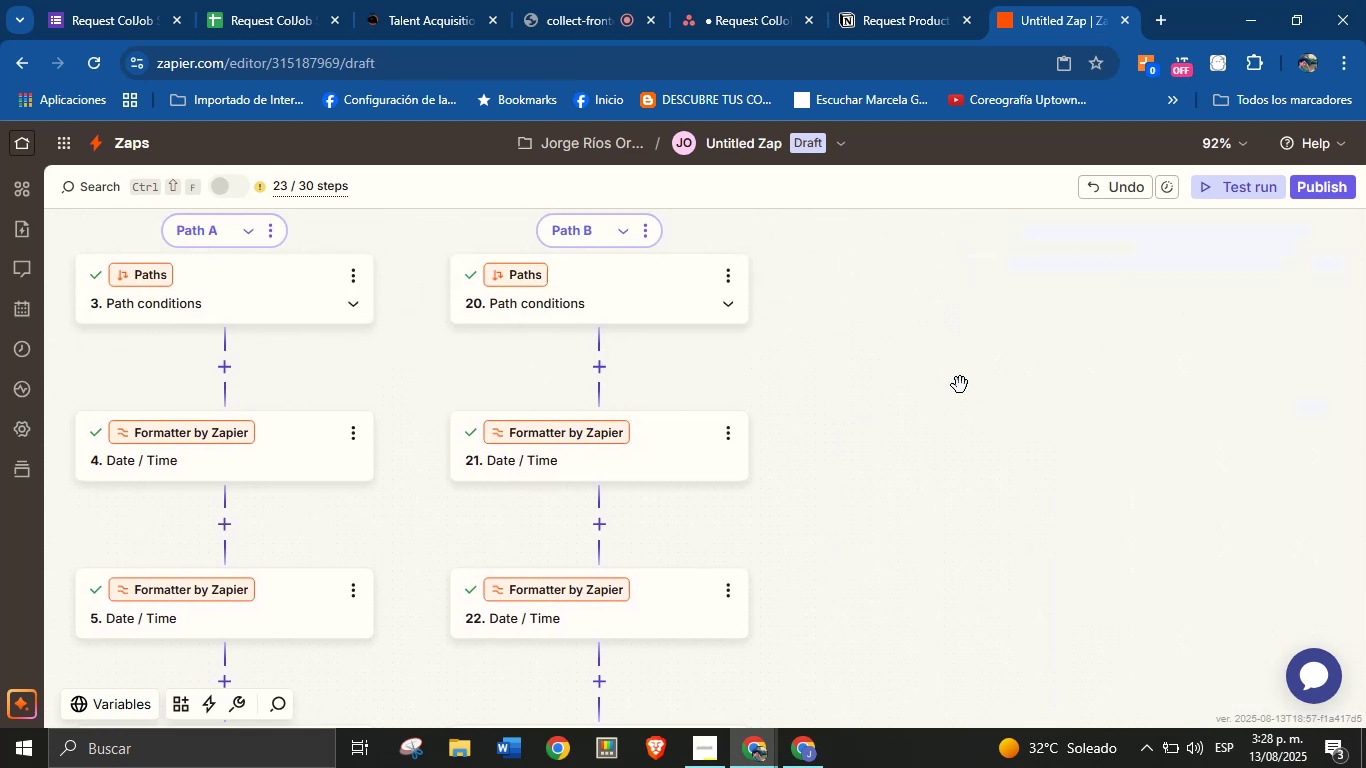 
left_click_drag(start_coordinate=[911, 394], to_coordinate=[992, 446])
 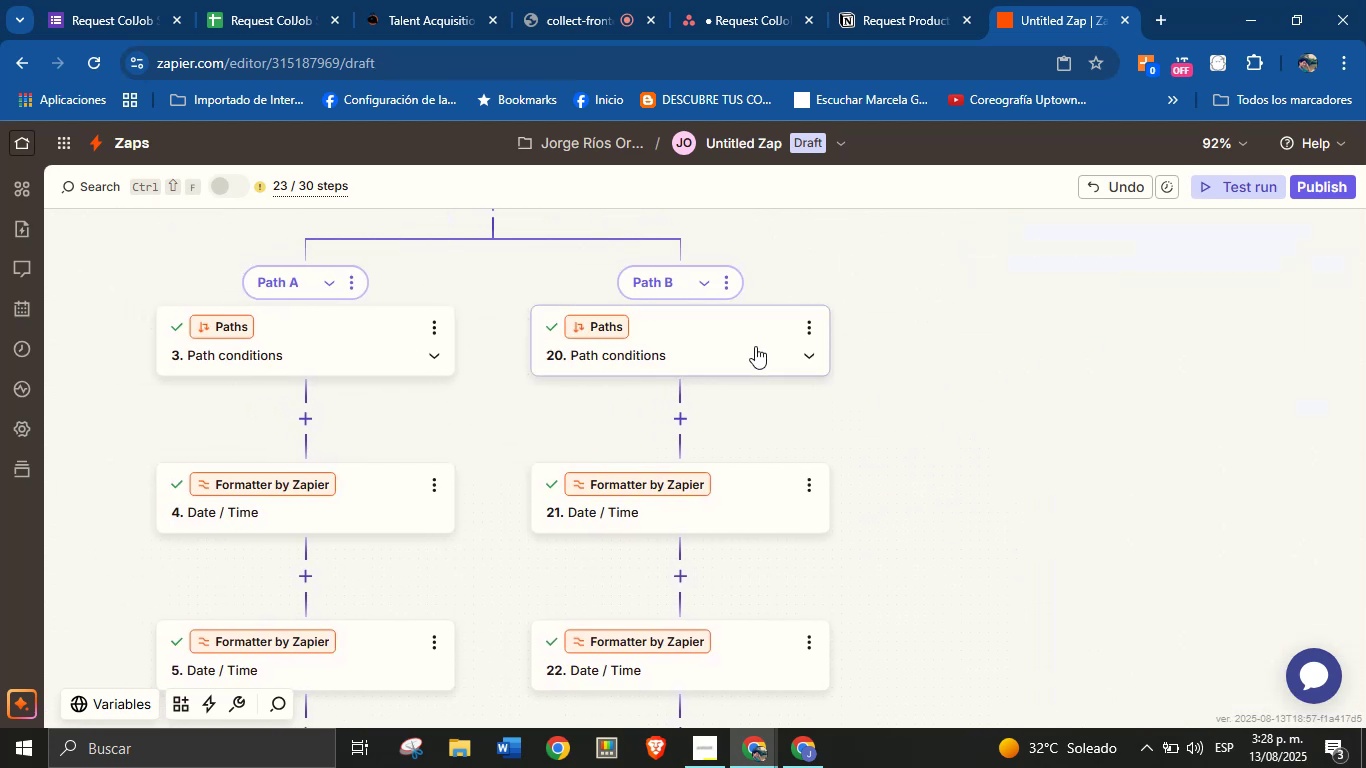 
left_click([751, 346])
 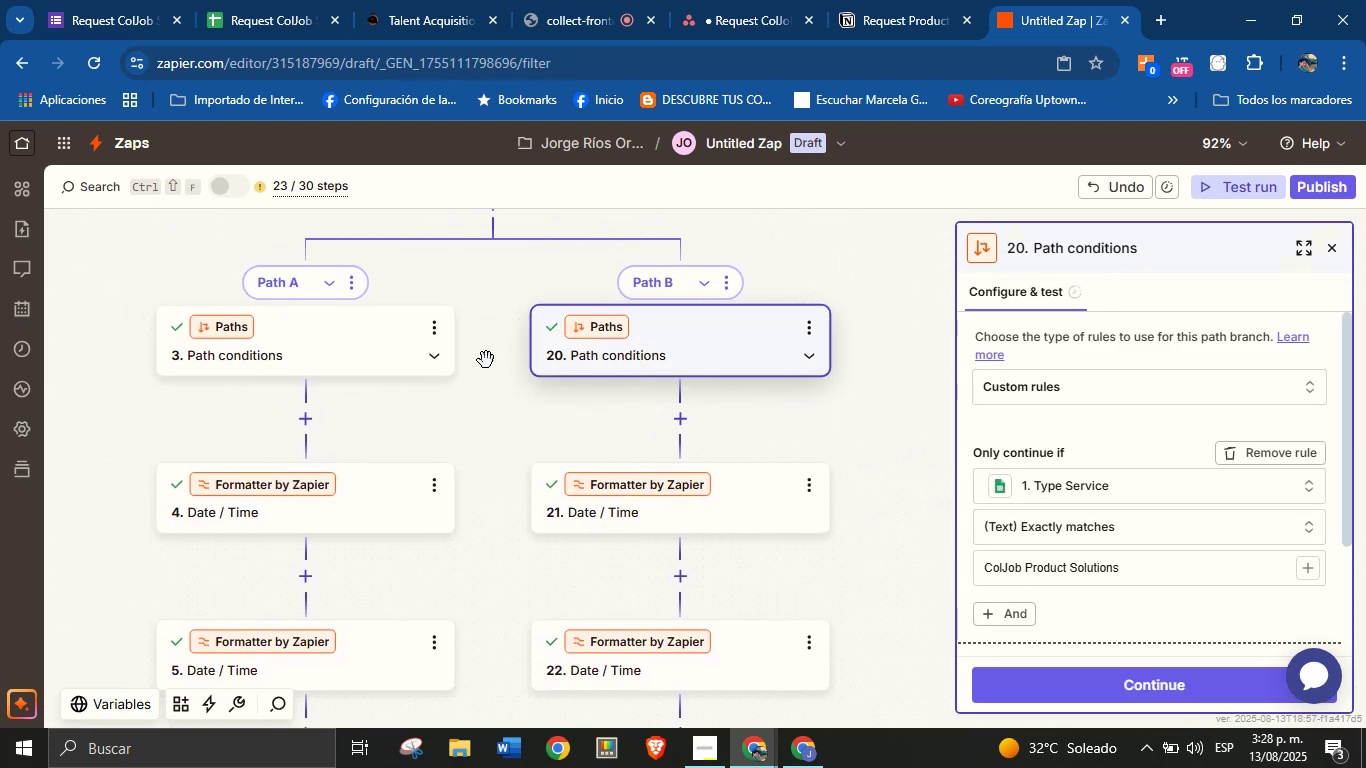 
left_click([387, 332])
 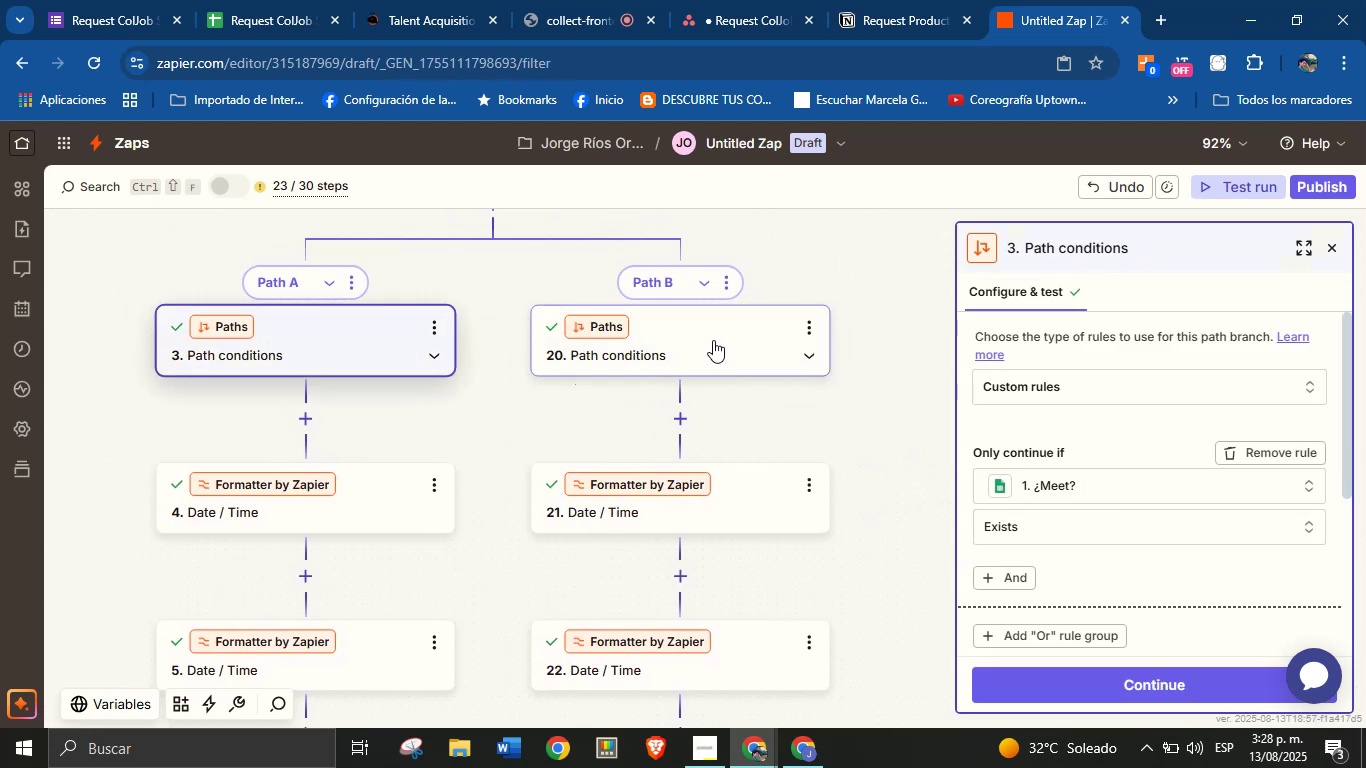 
left_click([716, 334])
 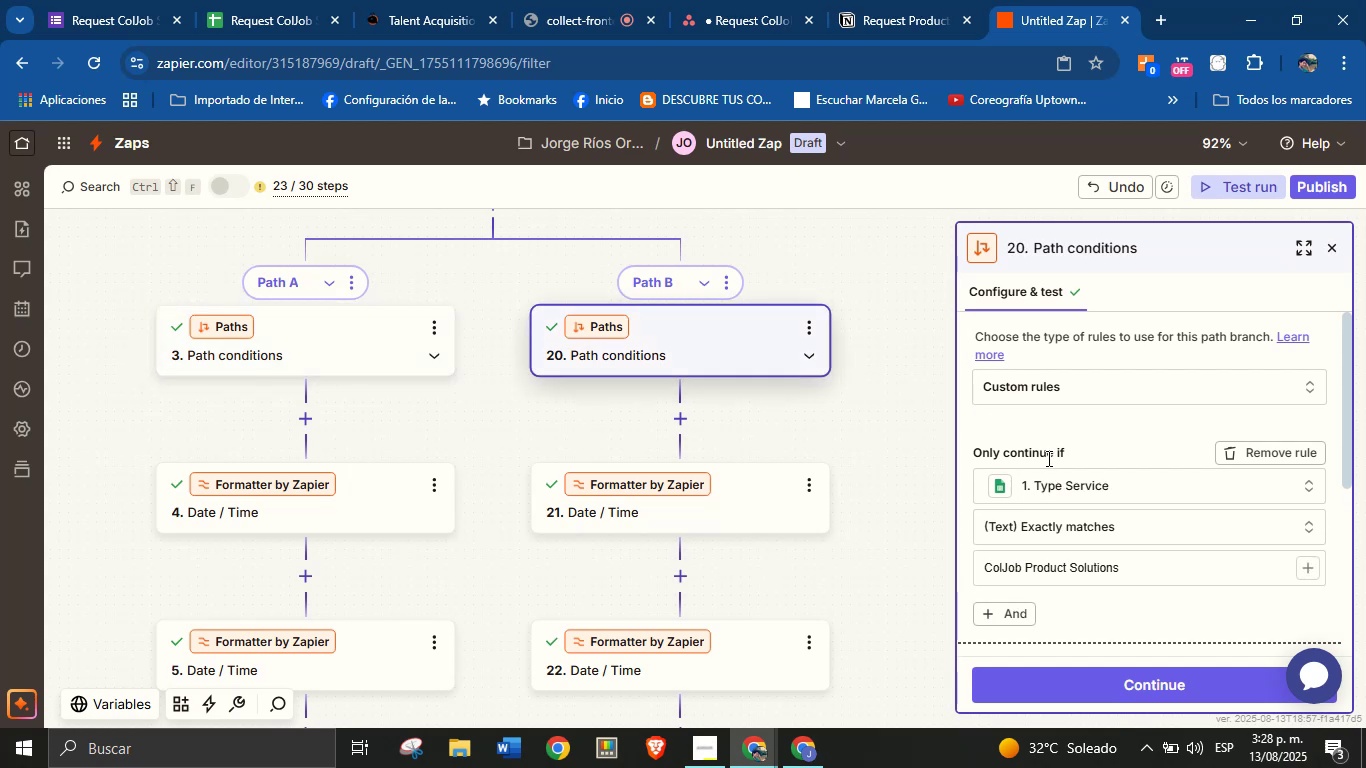 
left_click([1063, 473])
 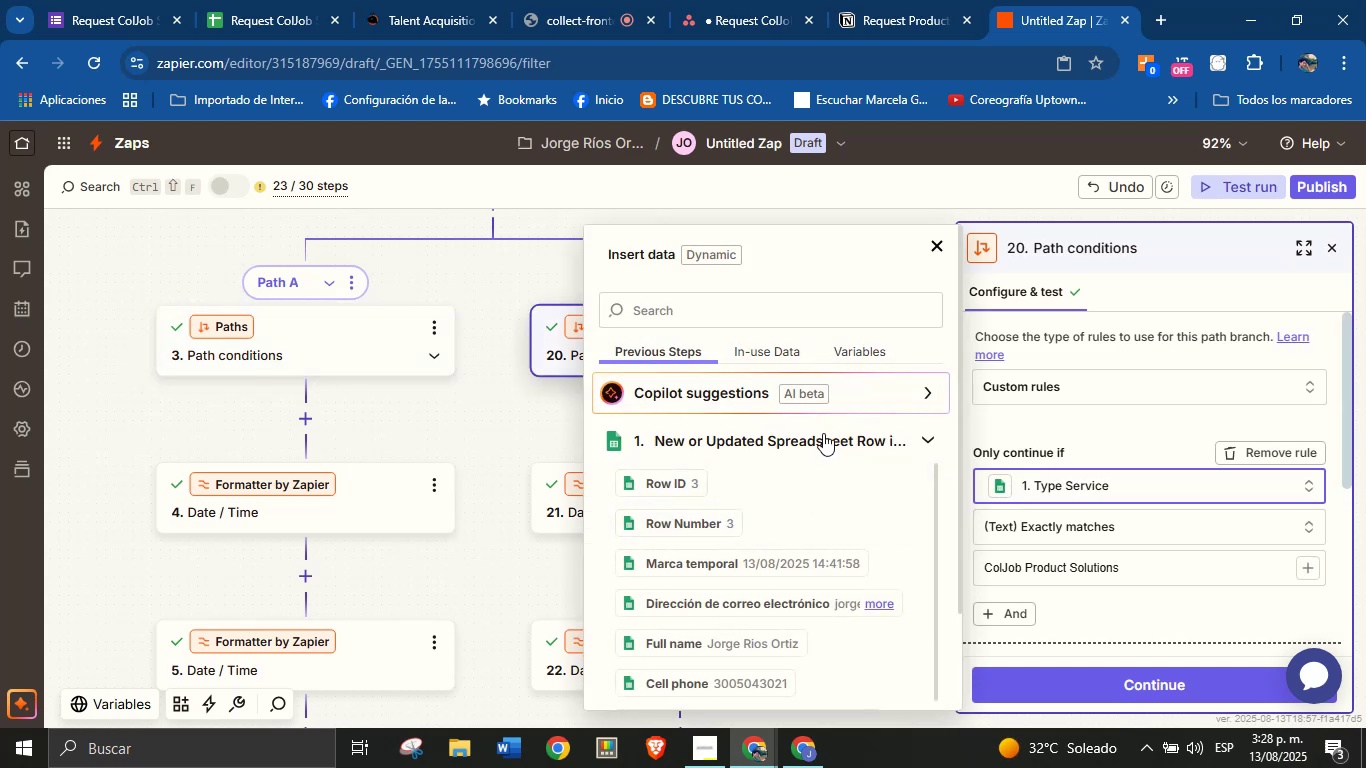 
wait(7.31)
 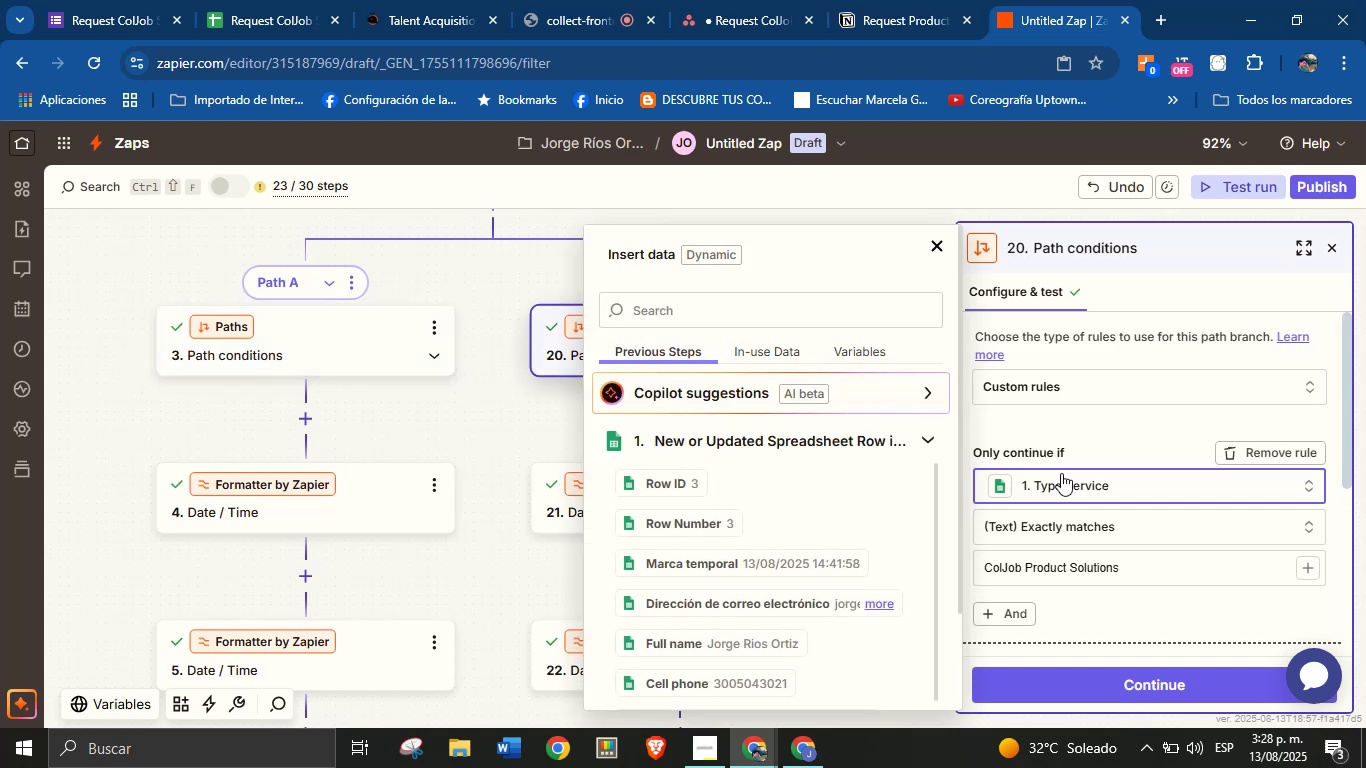 
scroll: coordinate [716, 609], scroll_direction: up, amount: 1.0
 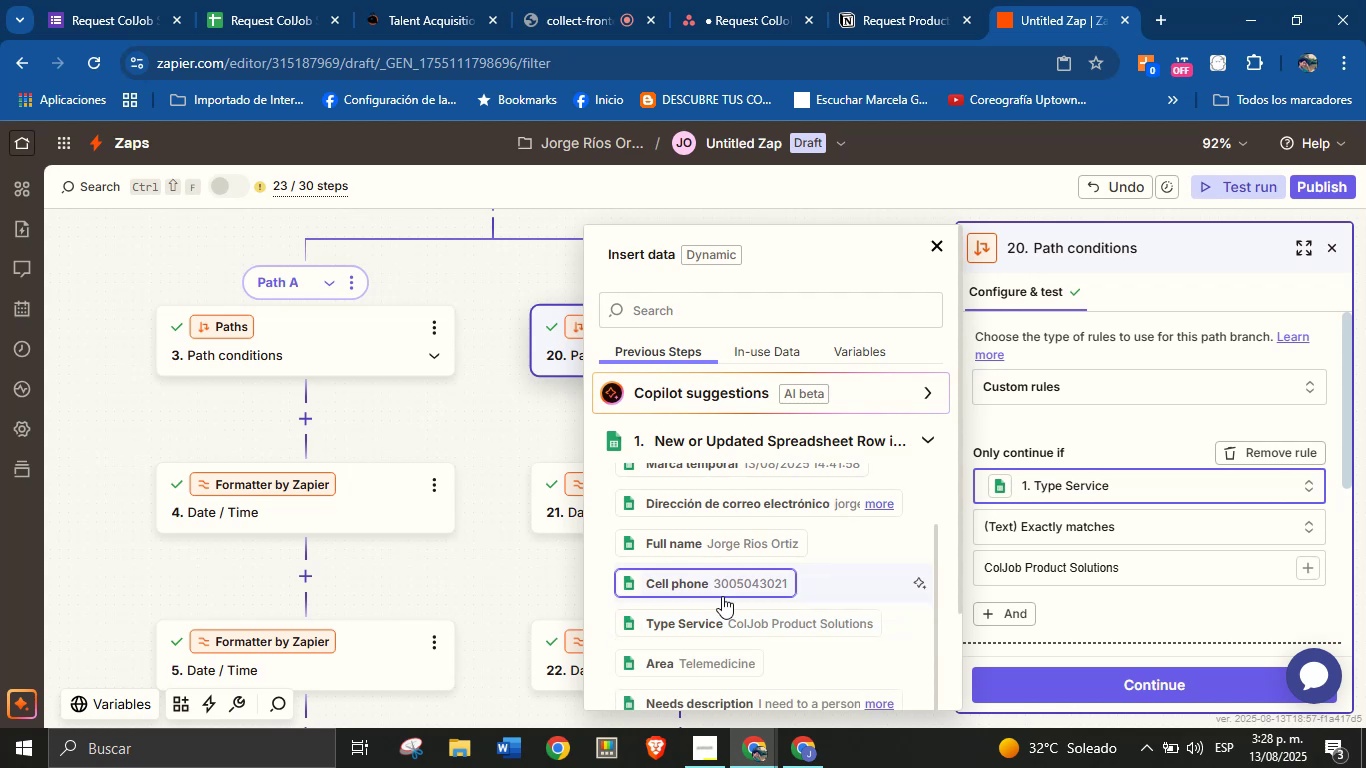 
scroll: coordinate [724, 596], scroll_direction: down, amount: 1.0
 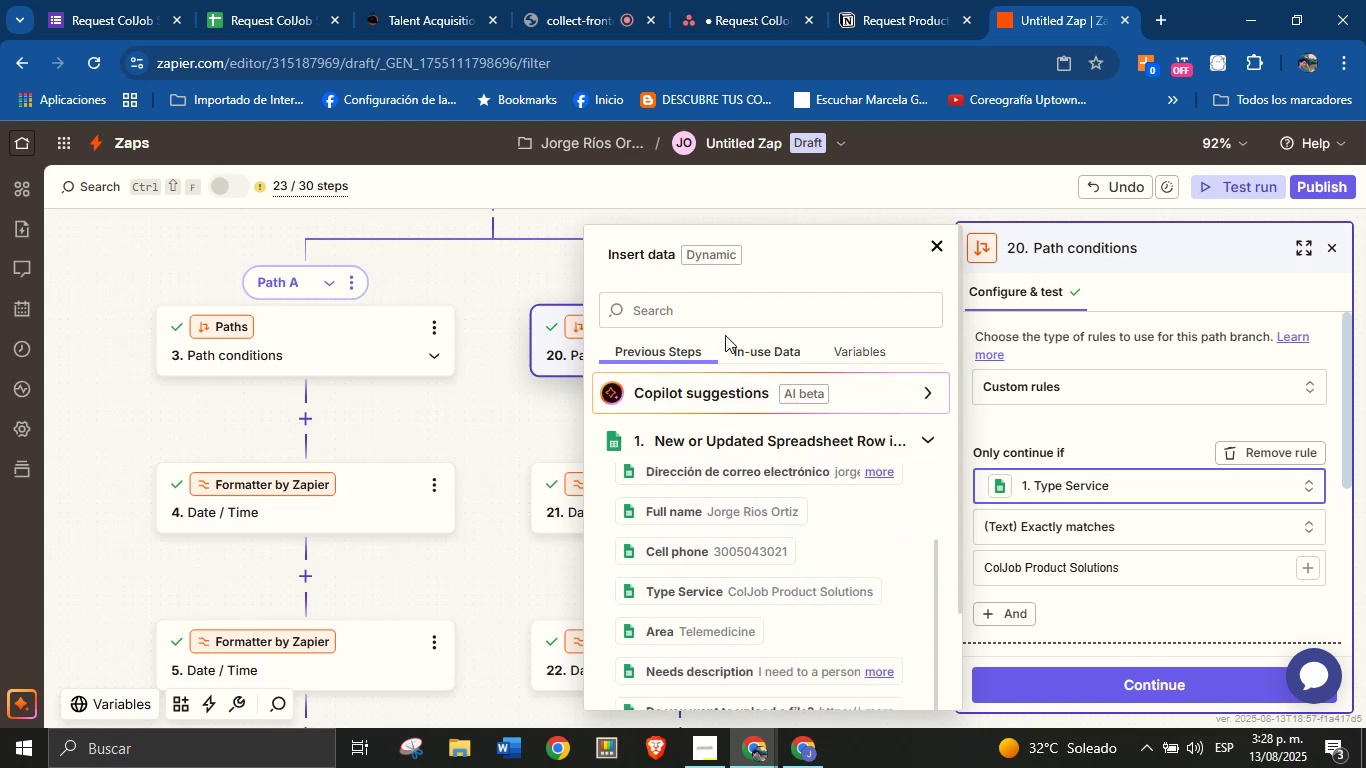 
left_click([727, 309])
 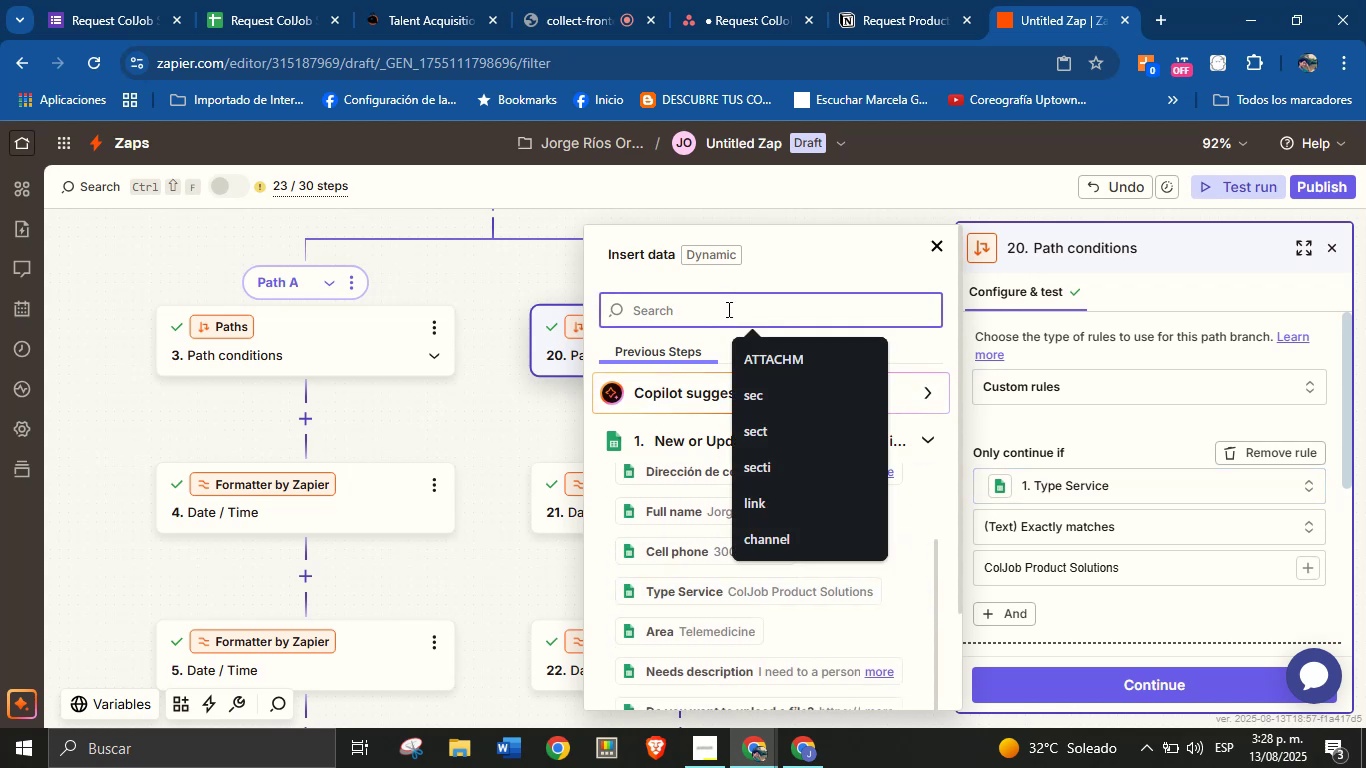 
type(mee)
 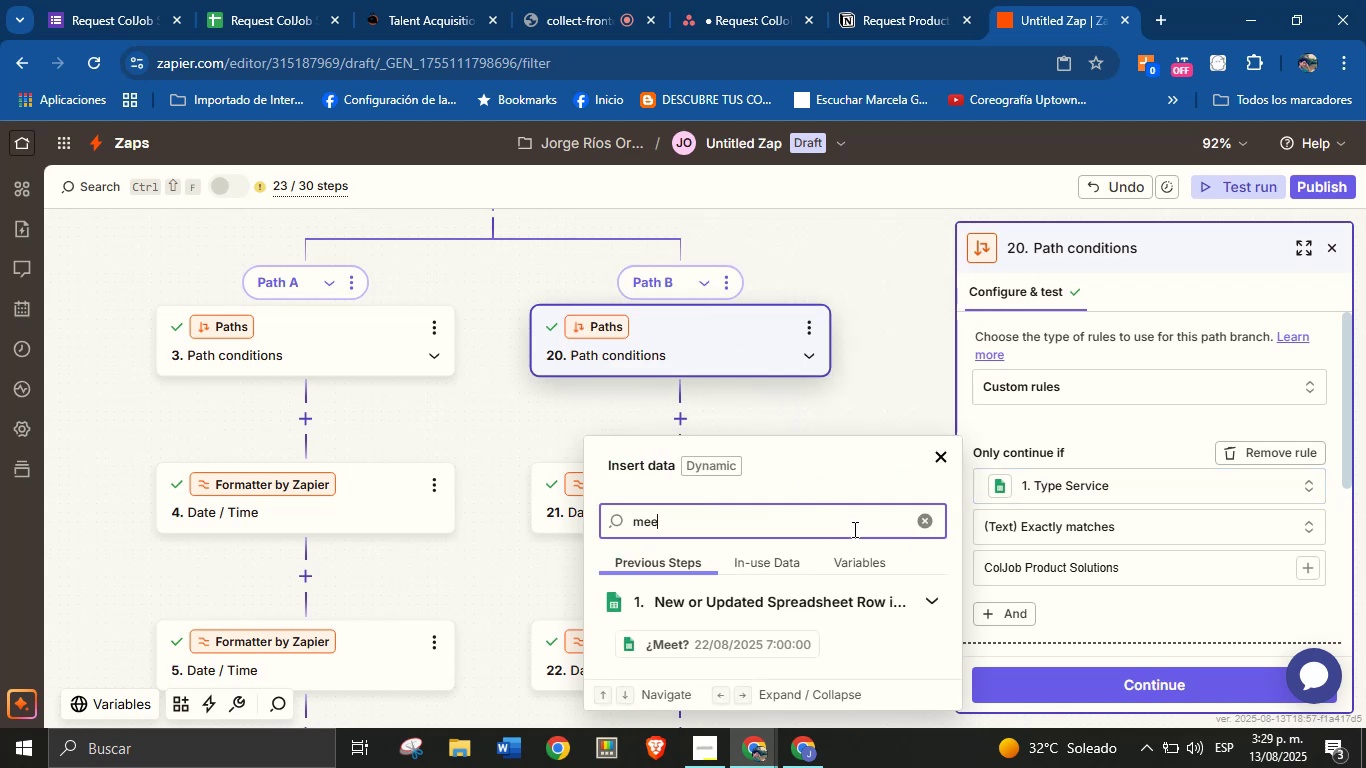 
wait(11.01)
 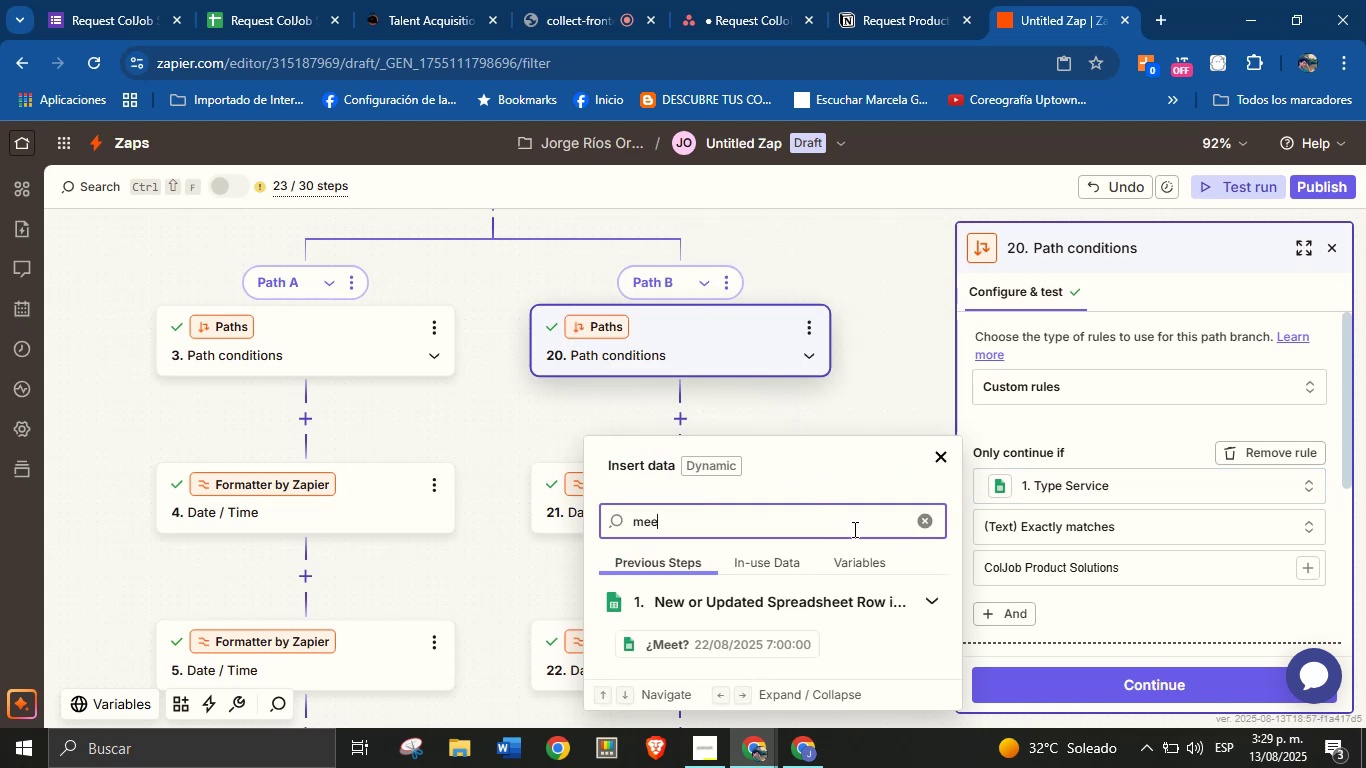 
left_click([802, 645])
 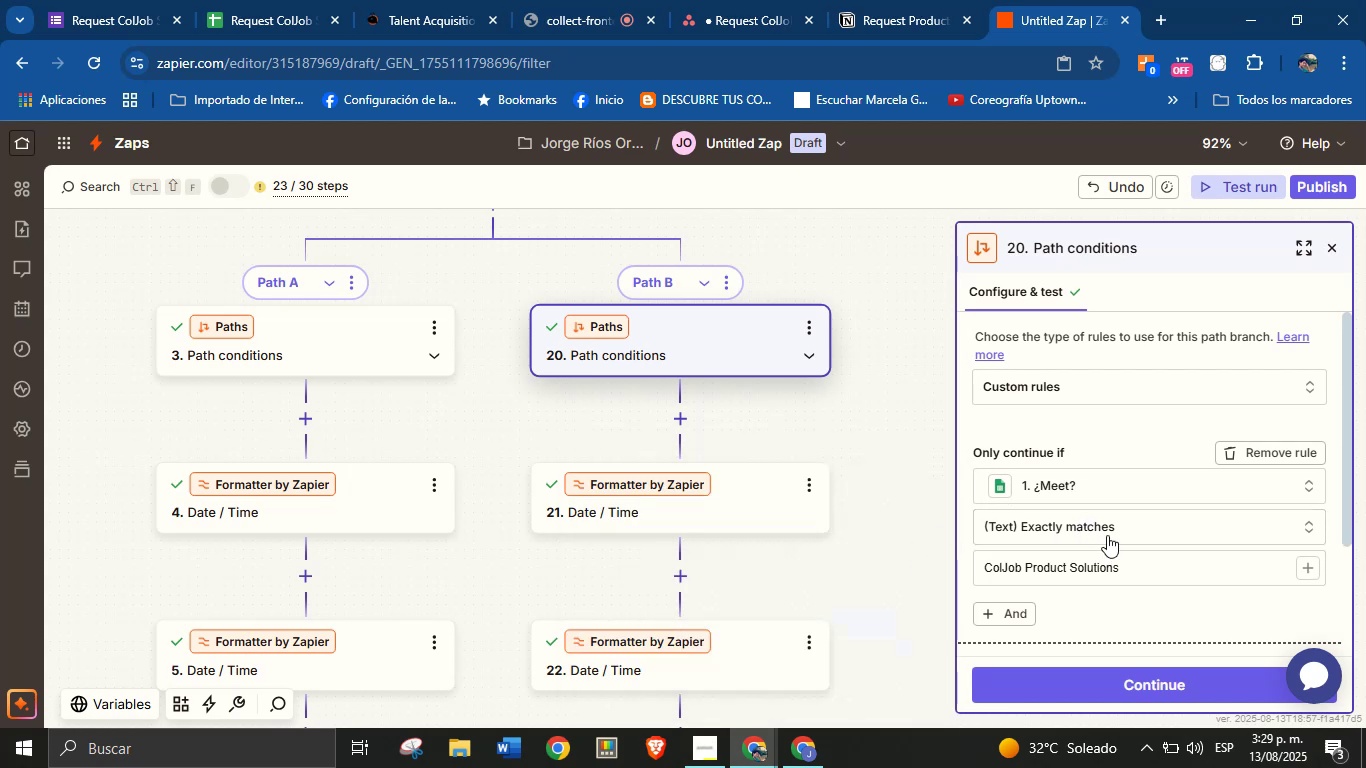 
left_click([1116, 527])
 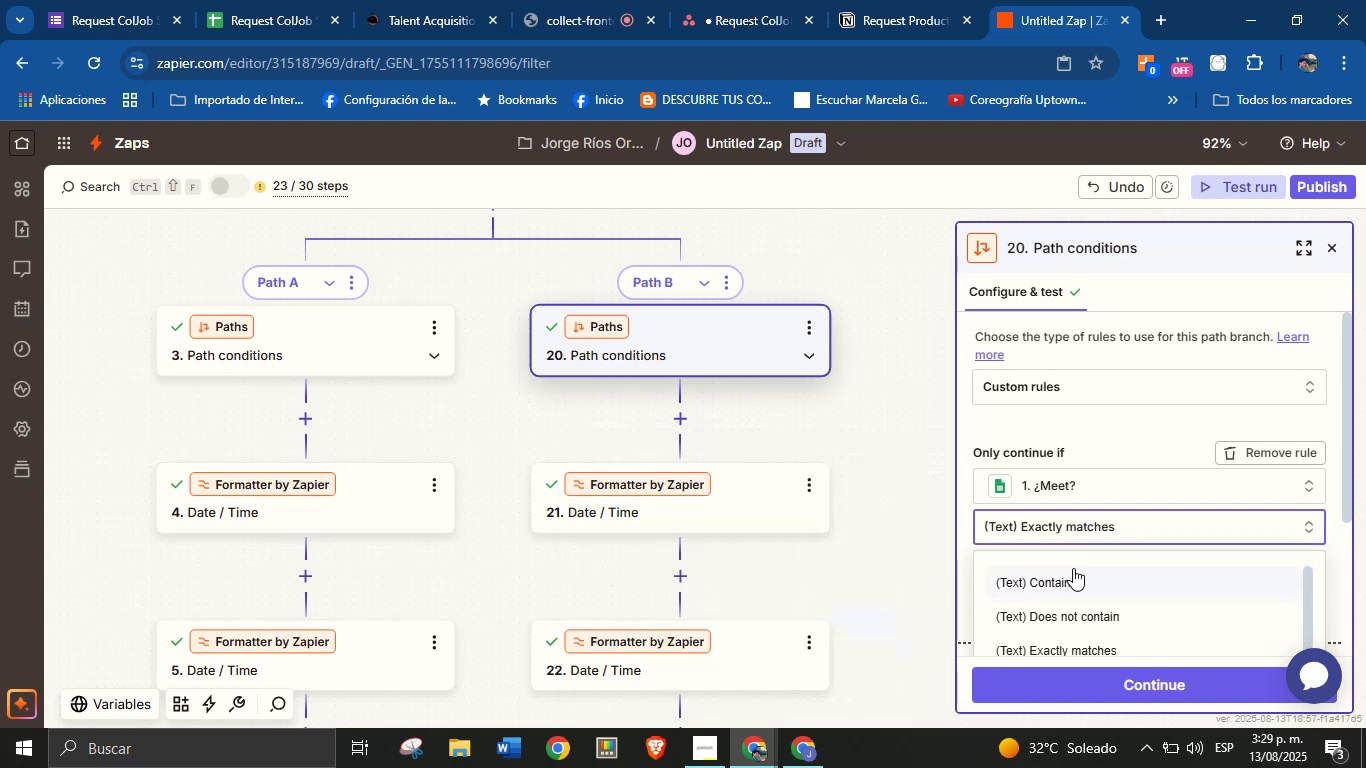 
scroll: coordinate [1119, 407], scroll_direction: down, amount: 8.0
 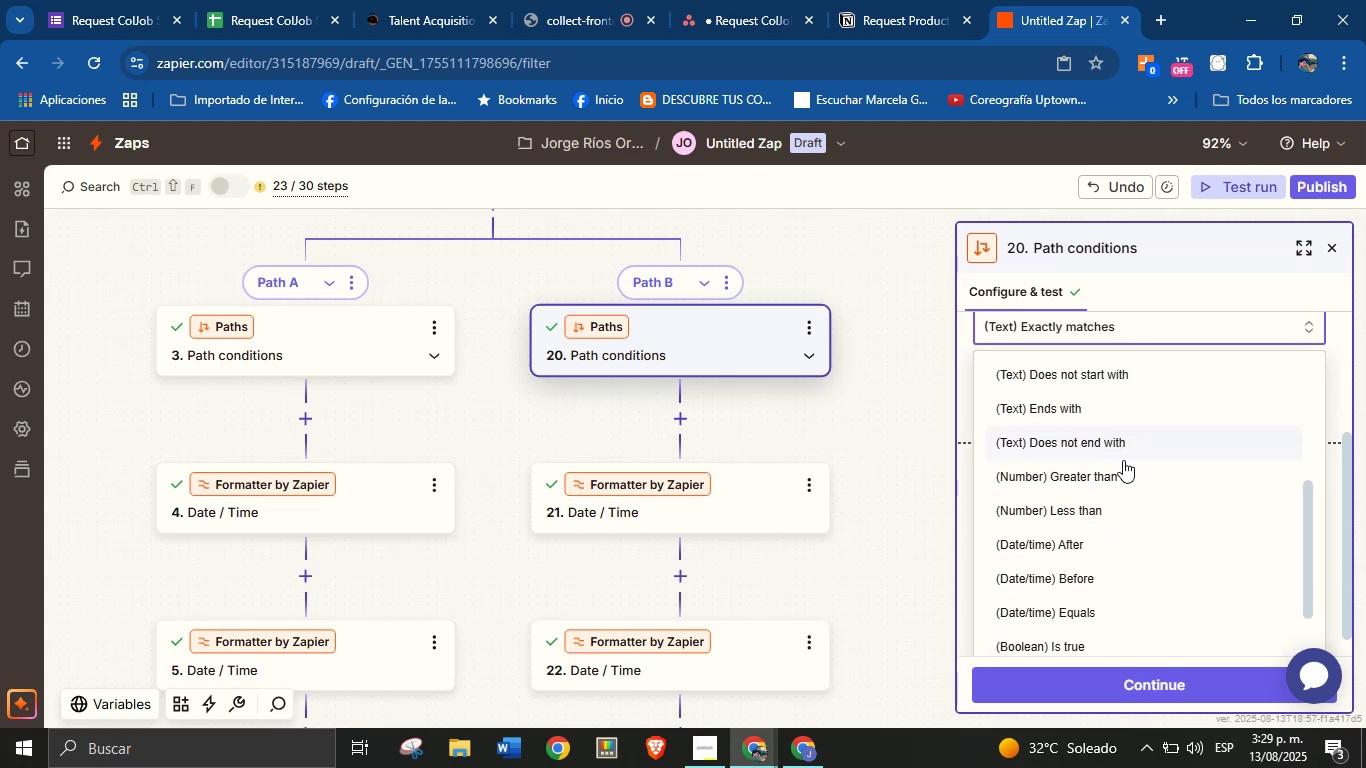 
scroll: coordinate [1122, 523], scroll_direction: up, amount: 1.0
 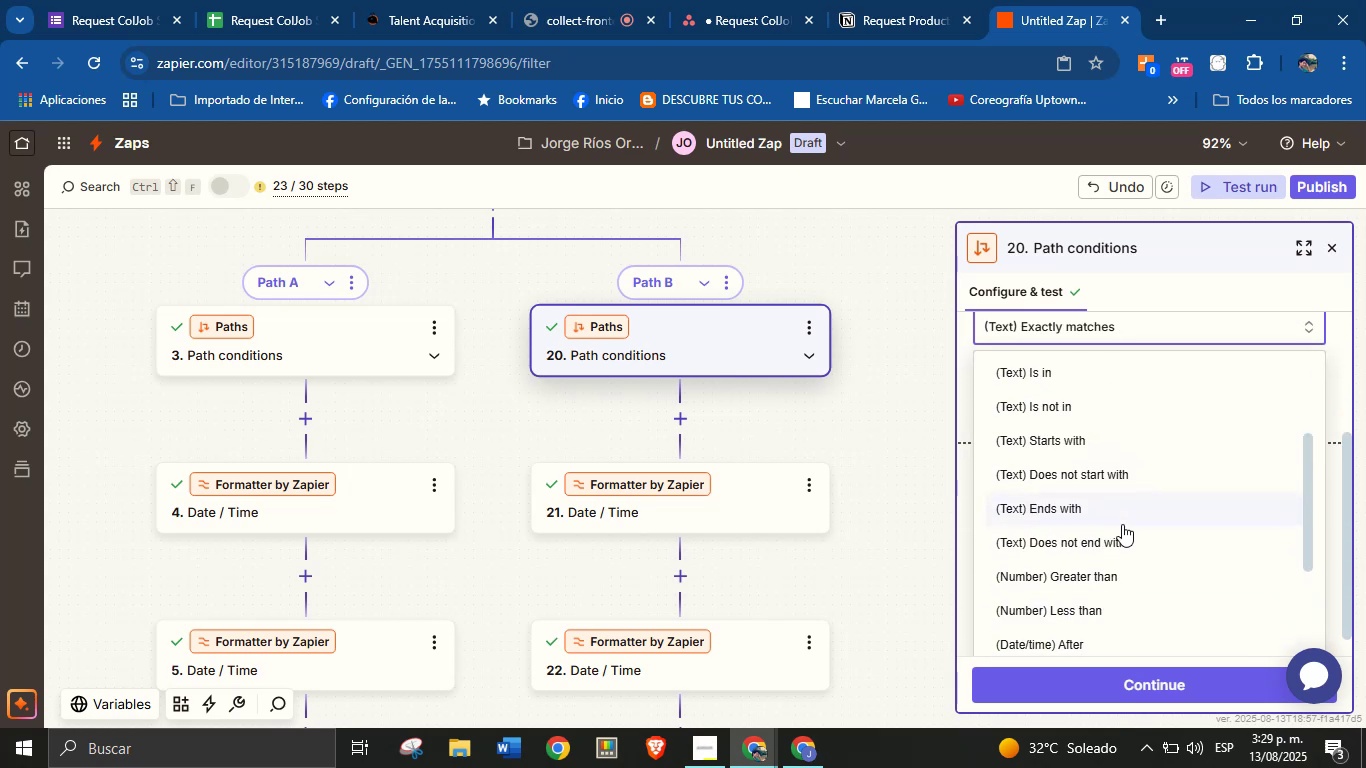 
scroll: coordinate [1121, 525], scroll_direction: down, amount: 4.0
 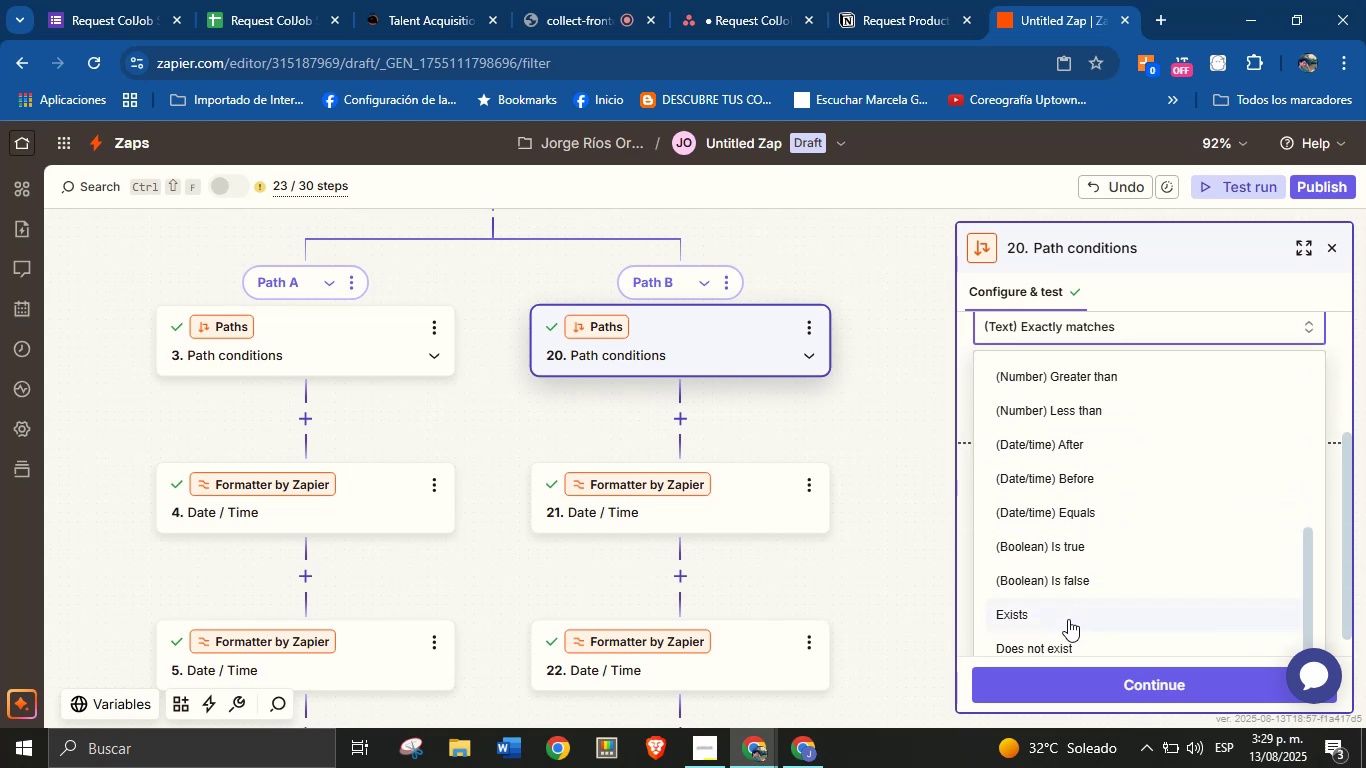 
left_click([1056, 641])
 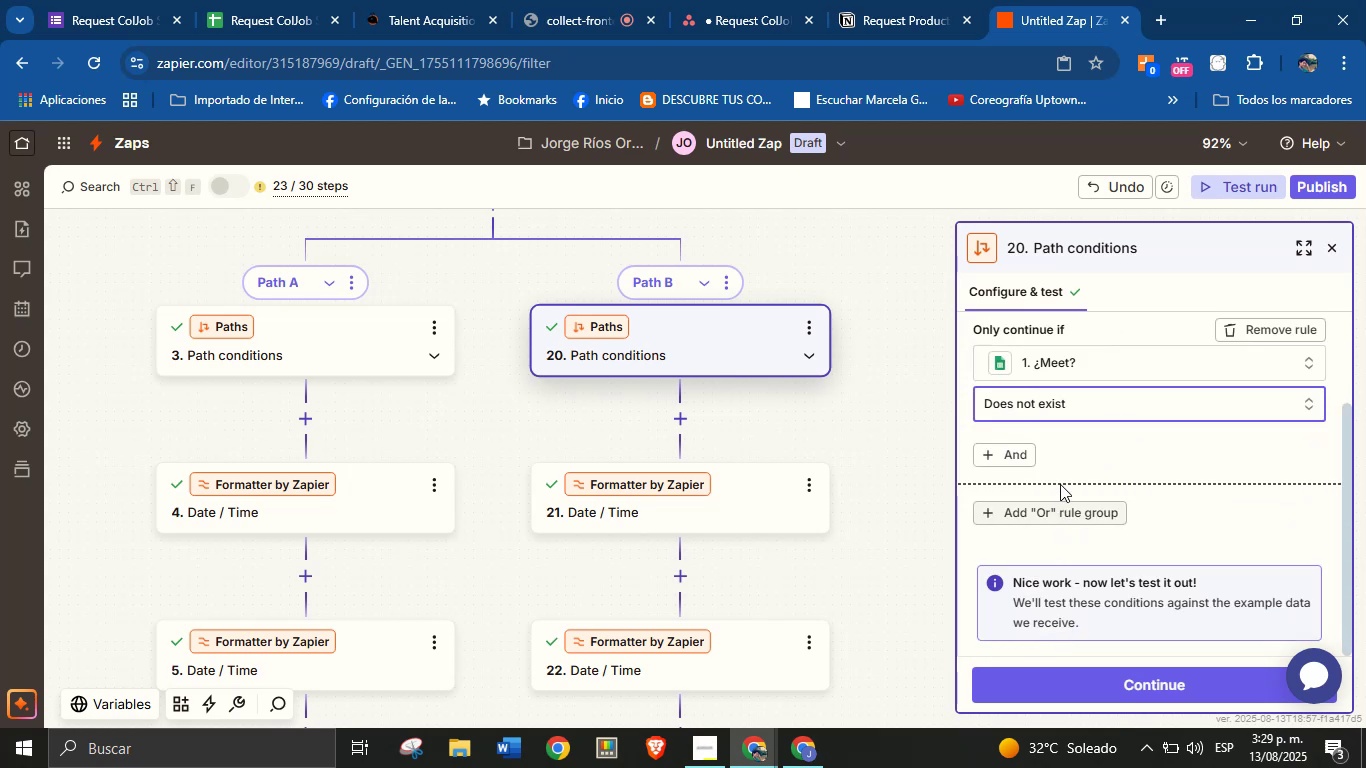 
scroll: coordinate [1088, 457], scroll_direction: up, amount: 1.0
 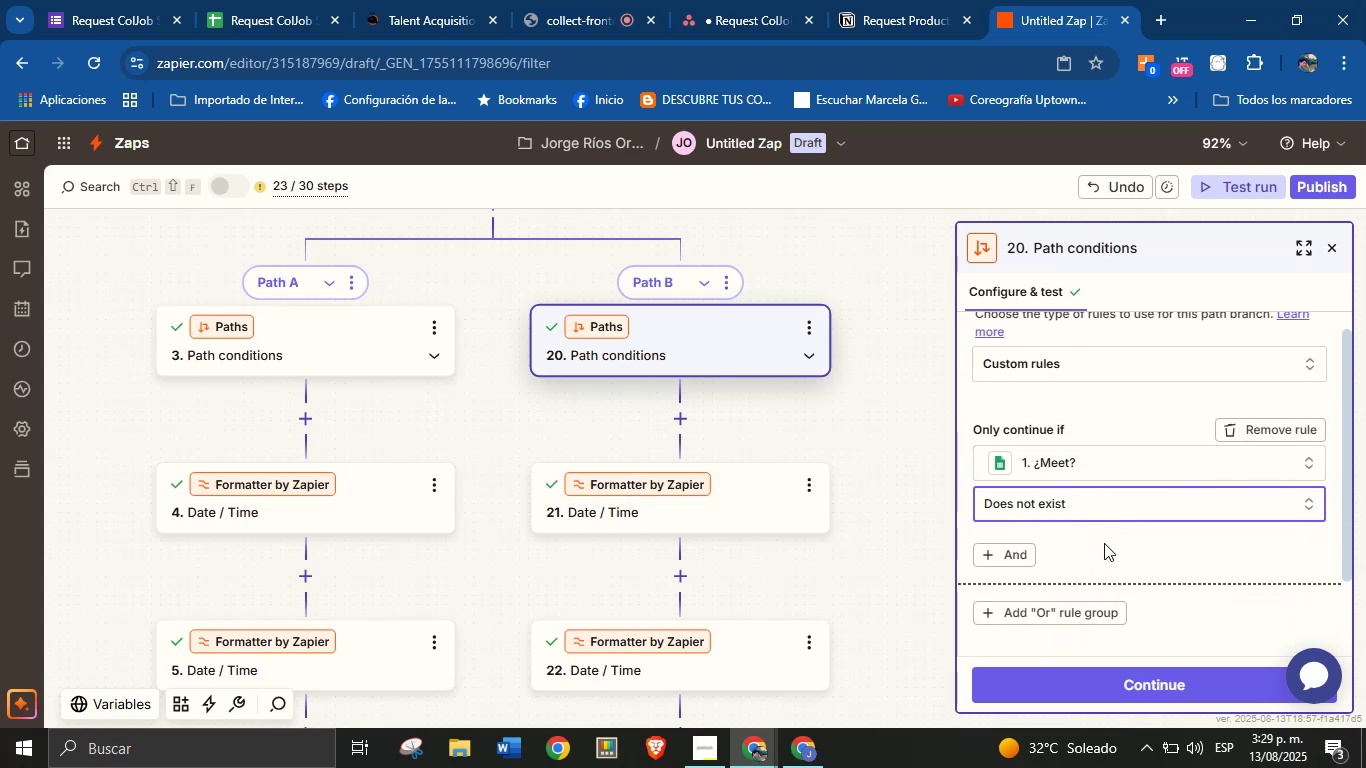 
left_click([1105, 544])
 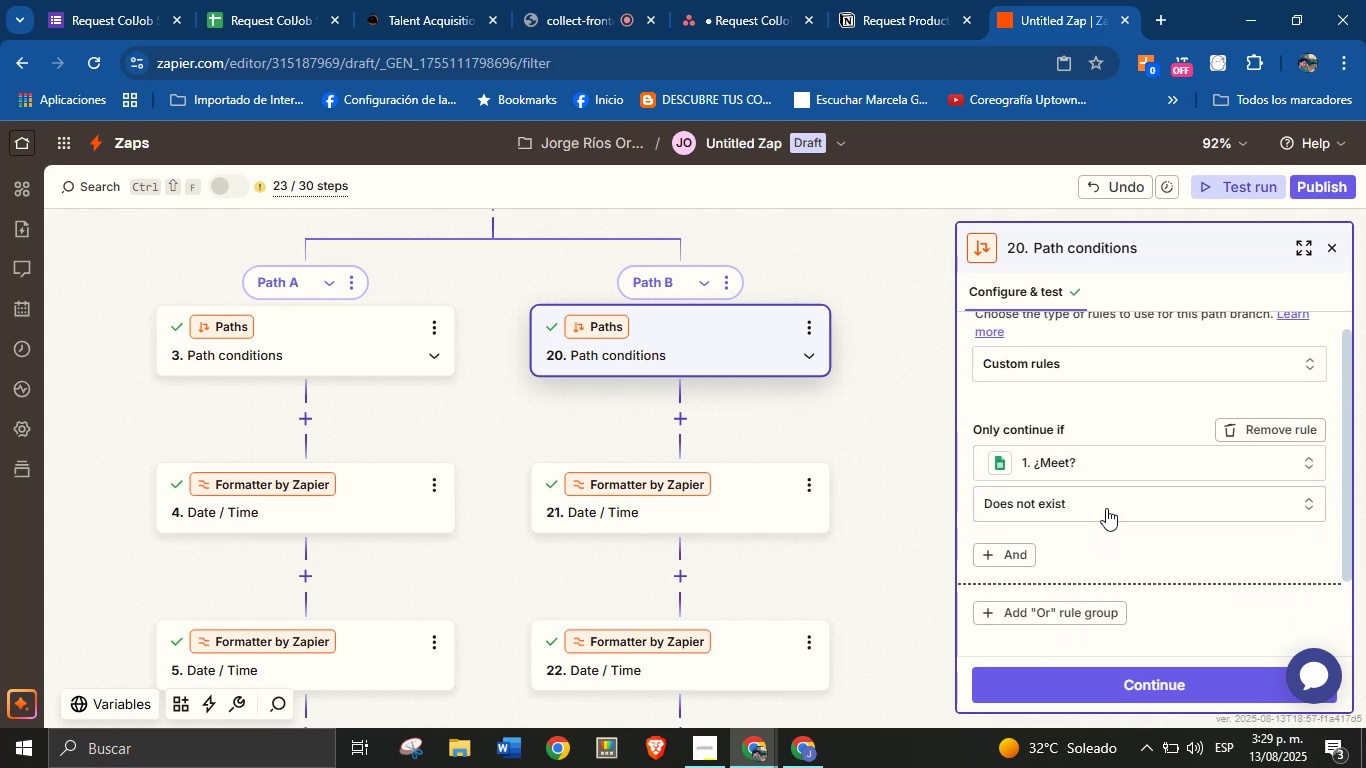 
scroll: coordinate [1094, 537], scroll_direction: down, amount: 6.0
 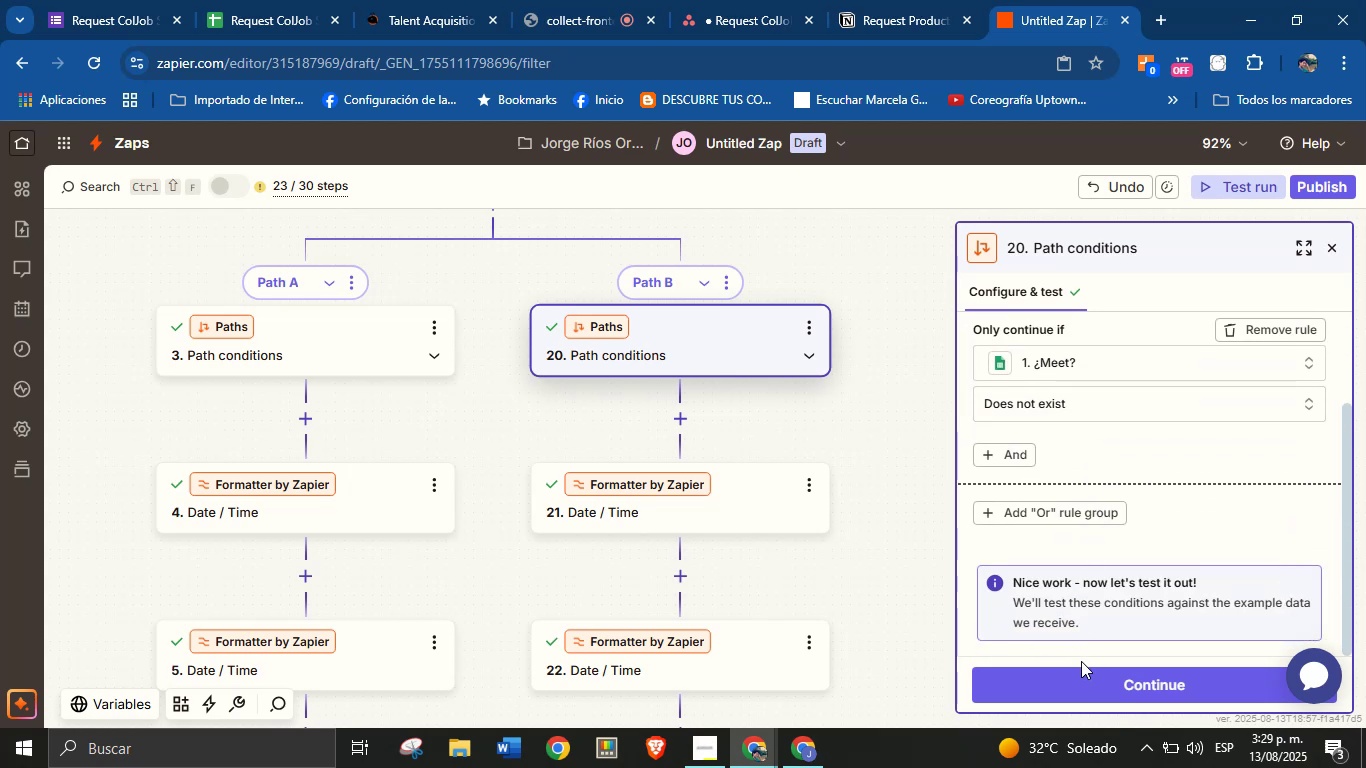 
left_click([1083, 668])
 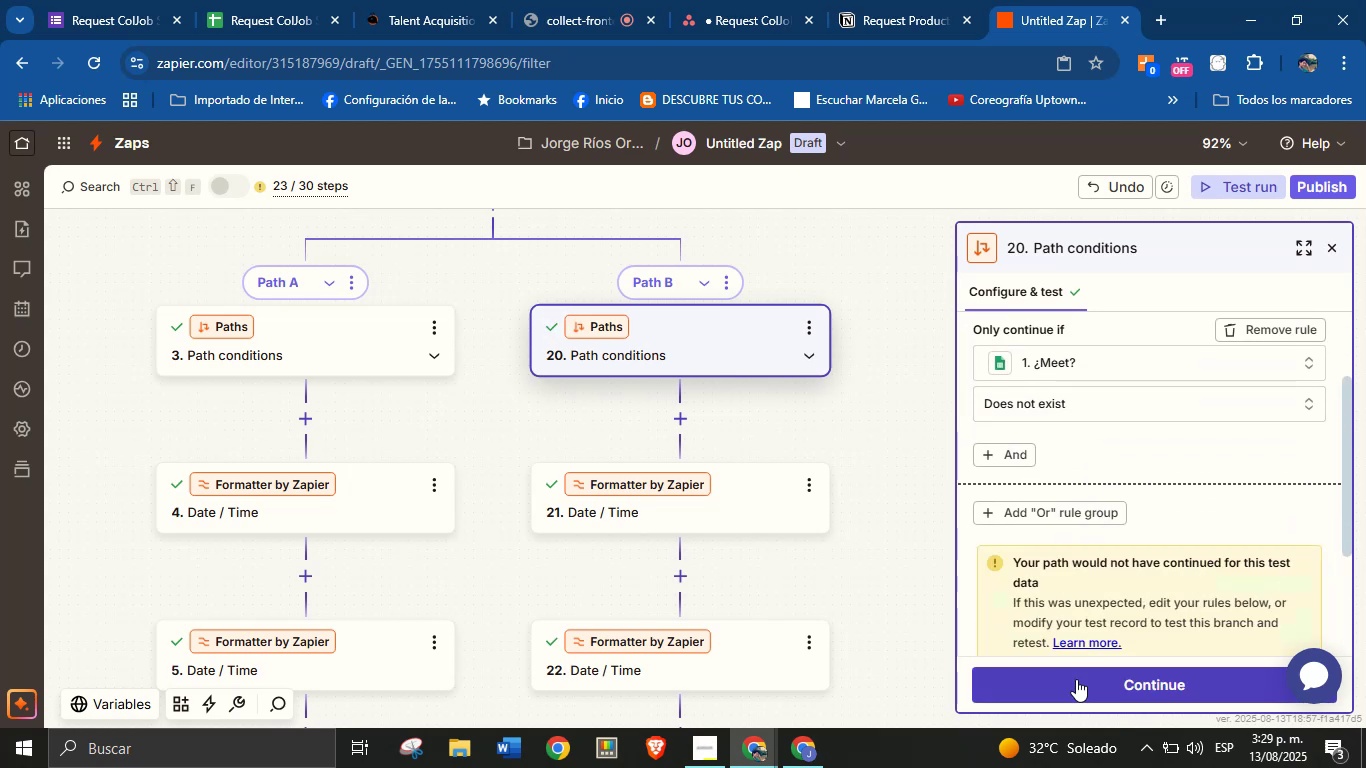 
scroll: coordinate [1161, 523], scroll_direction: down, amount: 2.0
 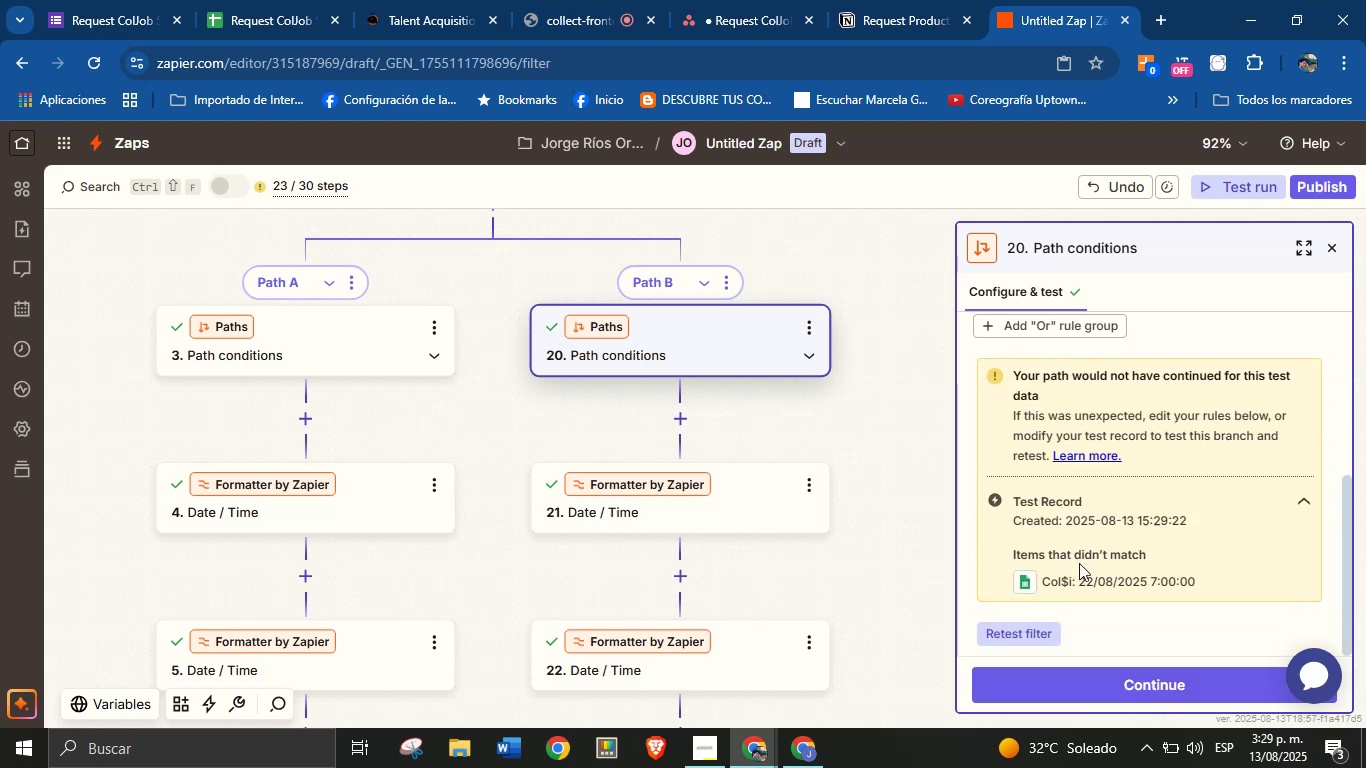 
scroll: coordinate [667, 468], scroll_direction: up, amount: 8.0
 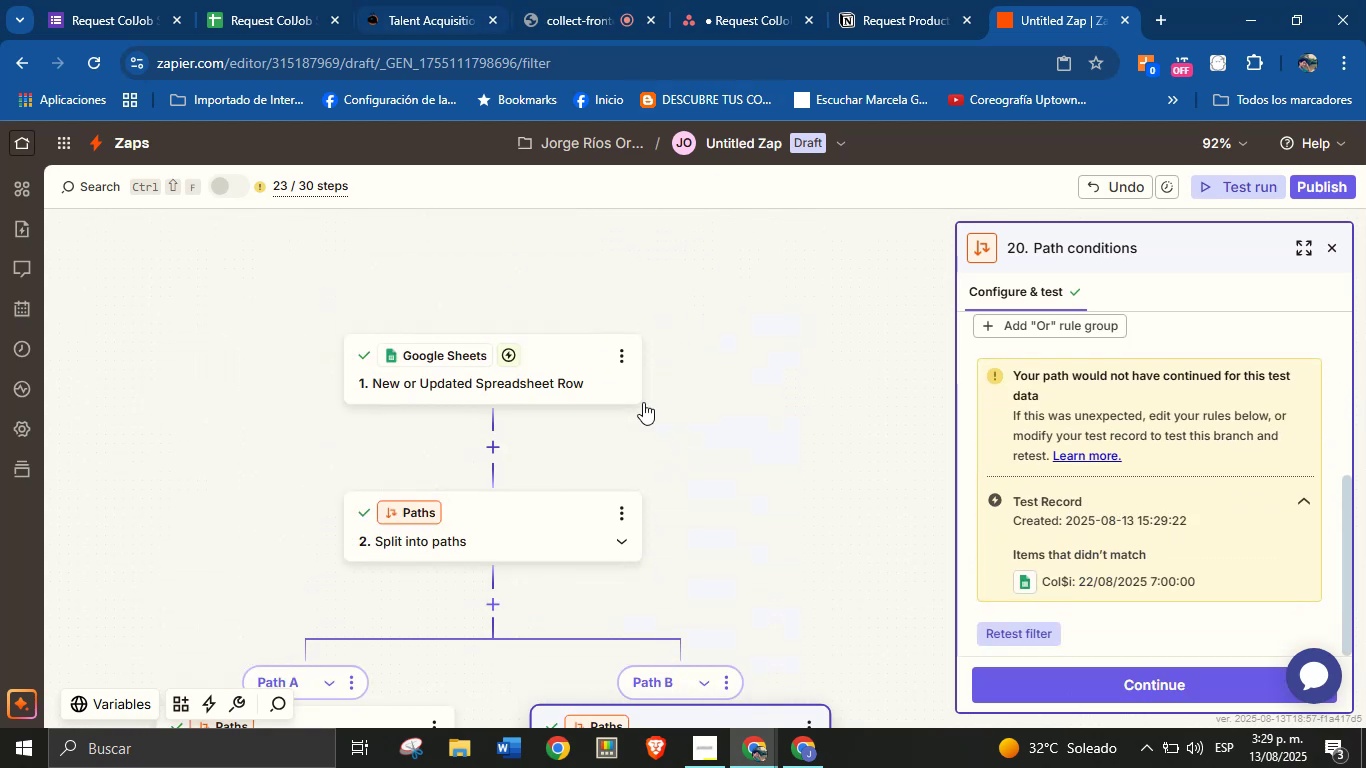 
left_click([790, 748])
 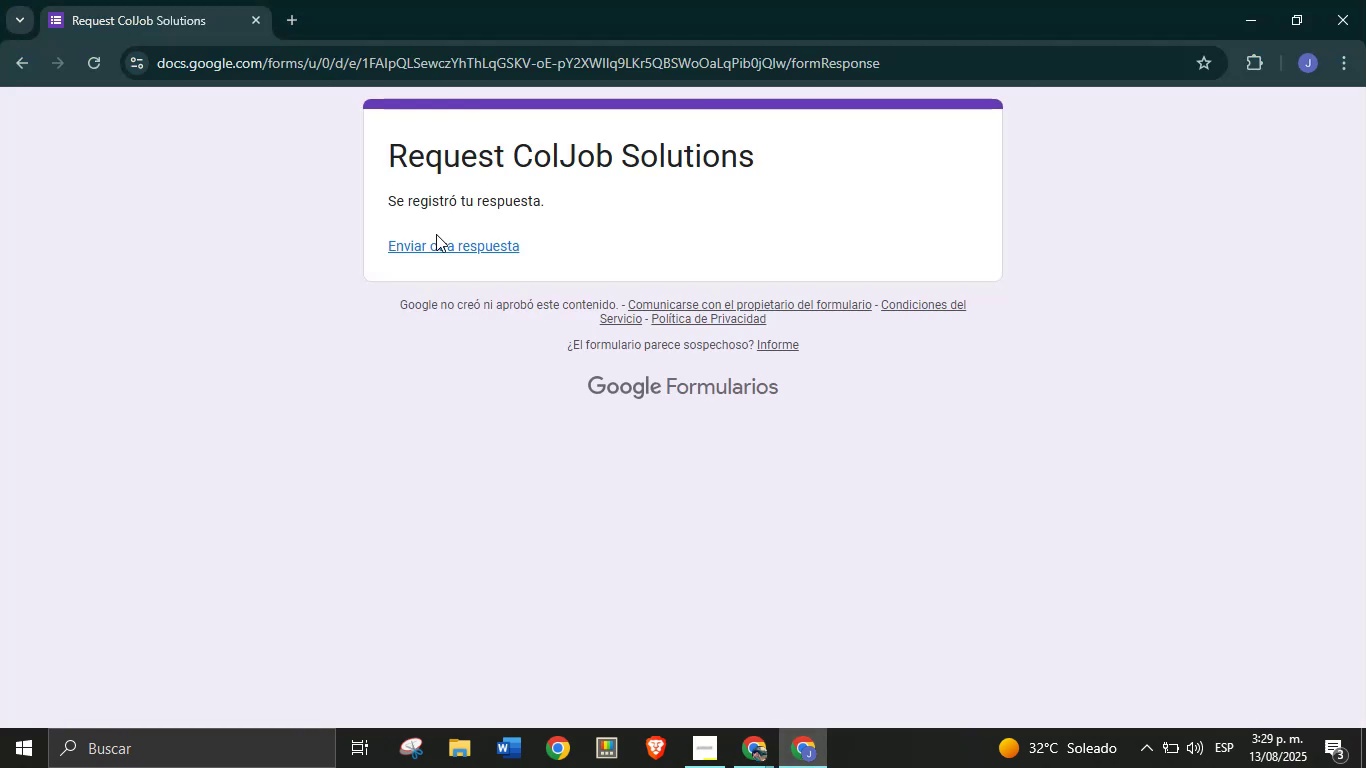 
left_click([437, 251])
 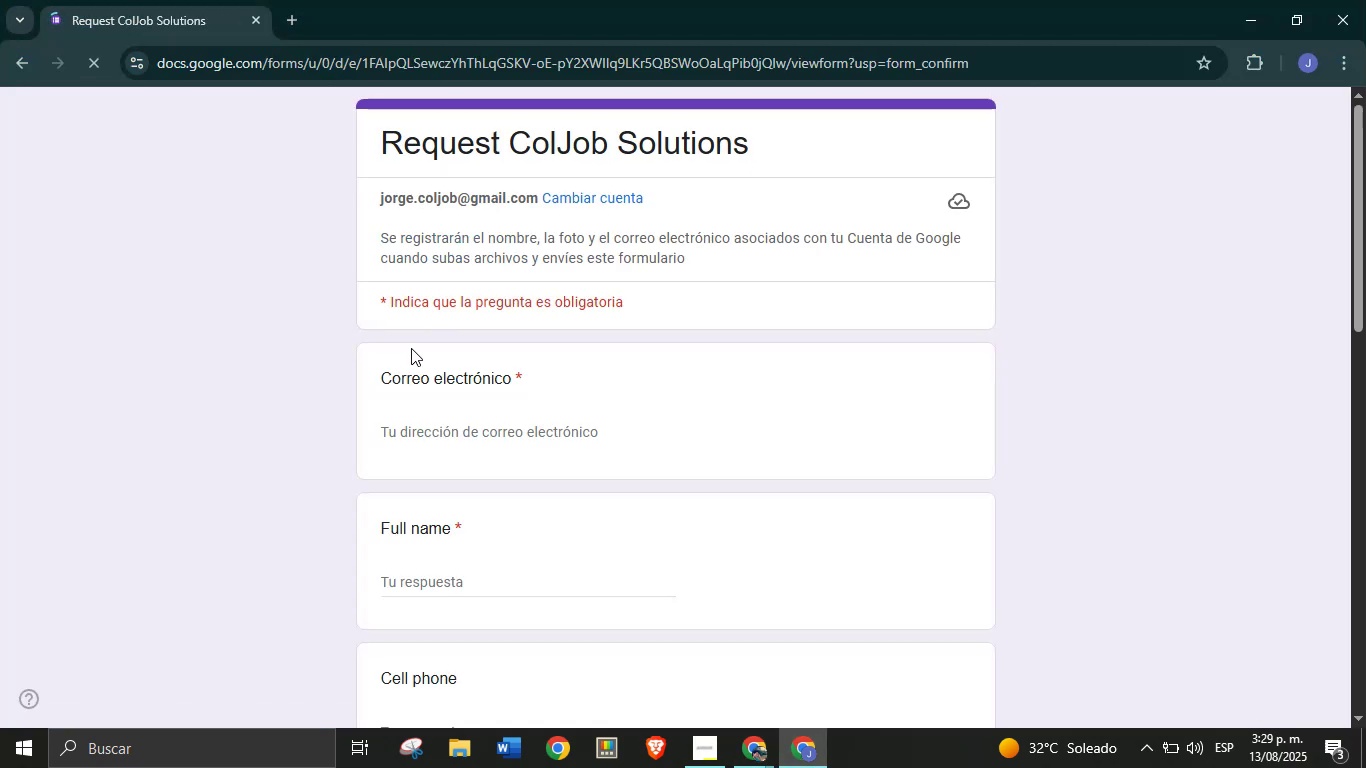 
left_click([425, 425])
 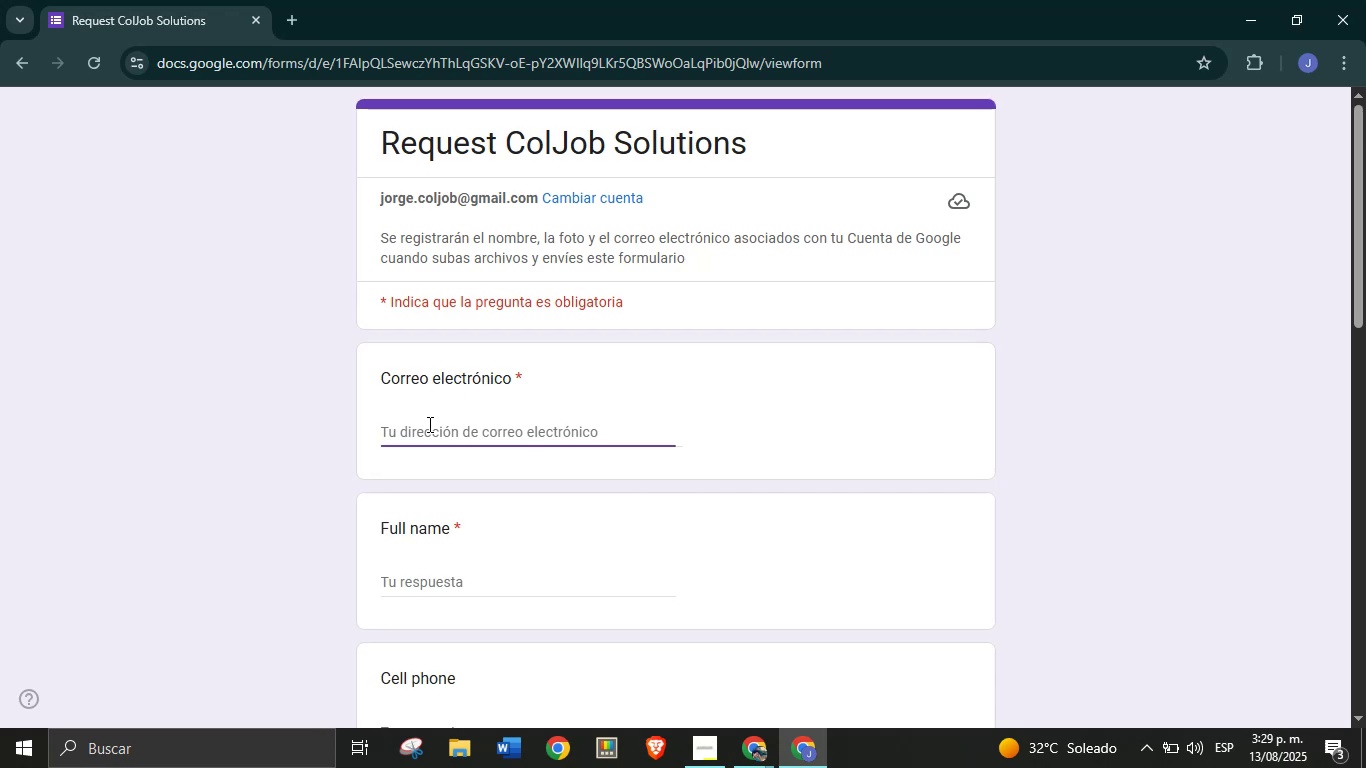 
type(yaazzjo)
 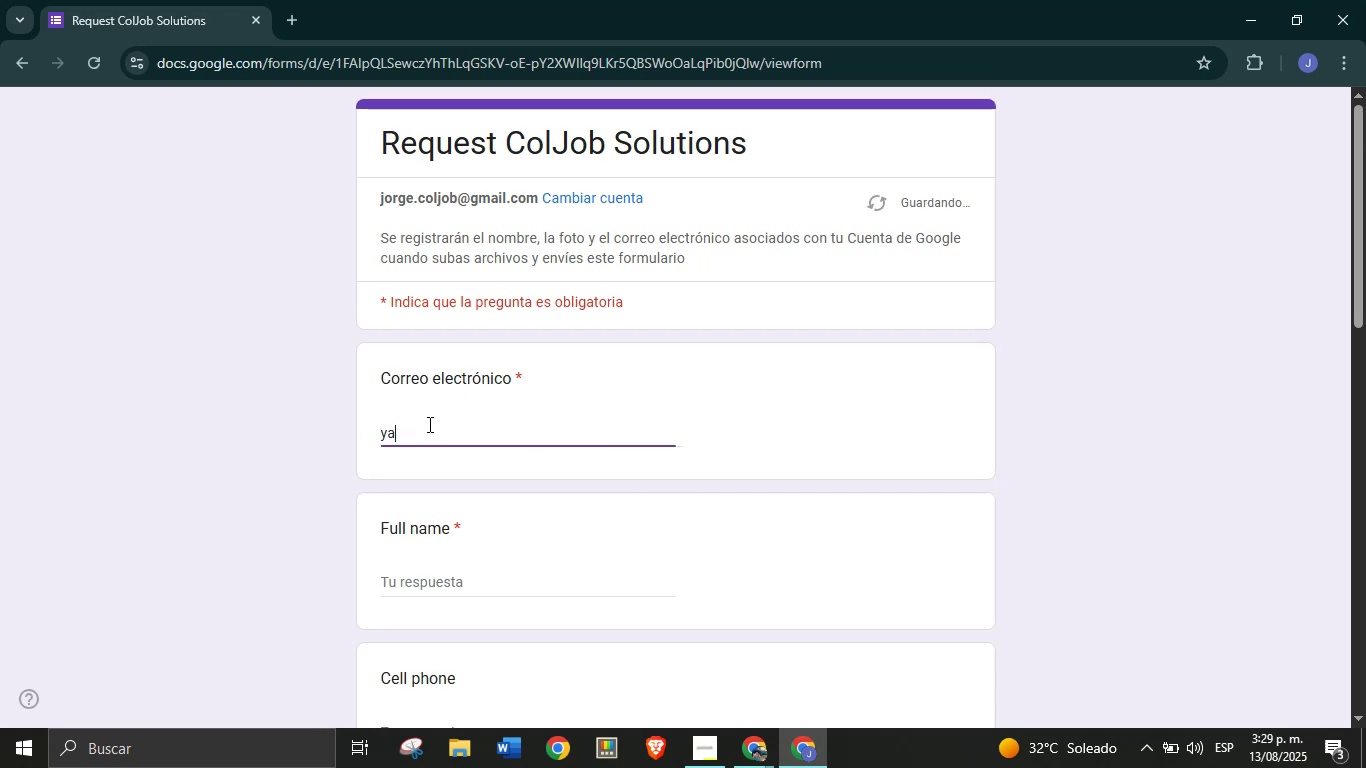 
key(Alt+Control+AltRight)
 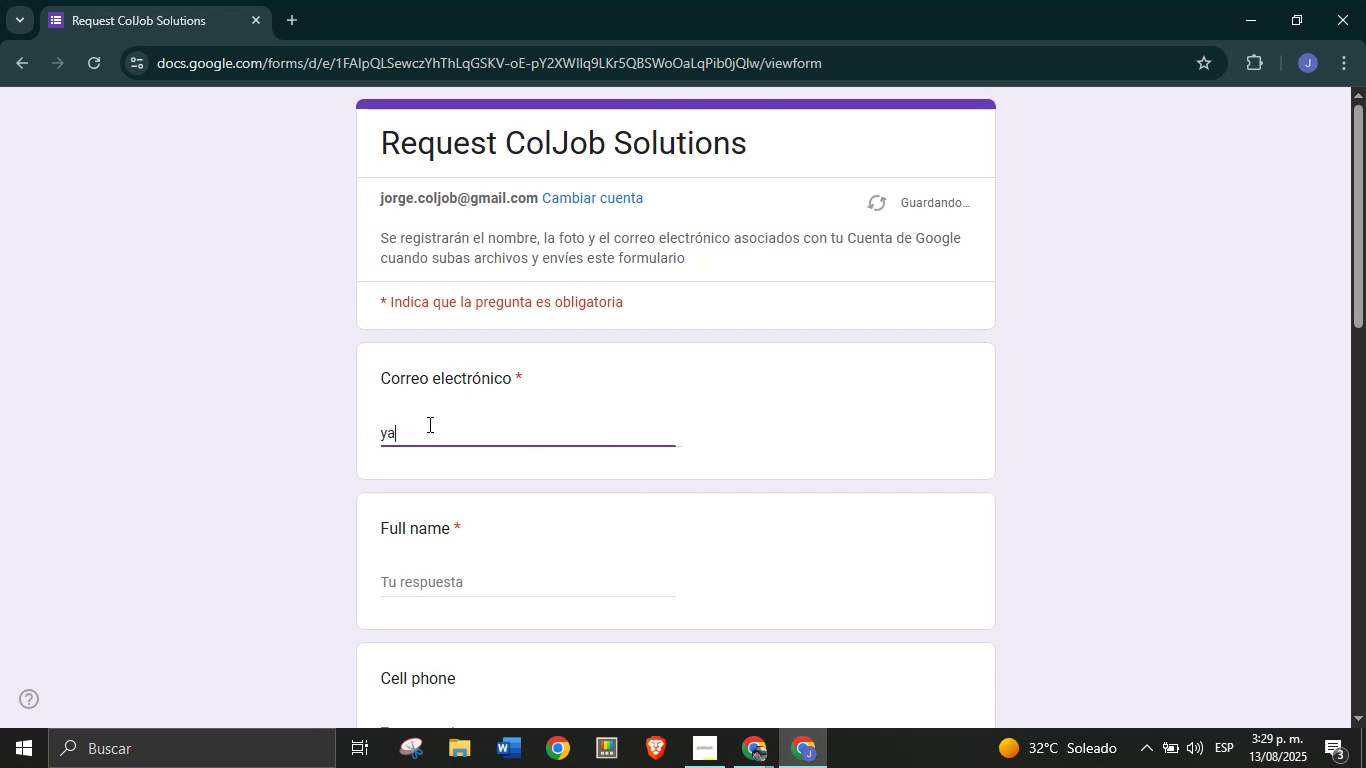 
key(Control+ControlLeft)
 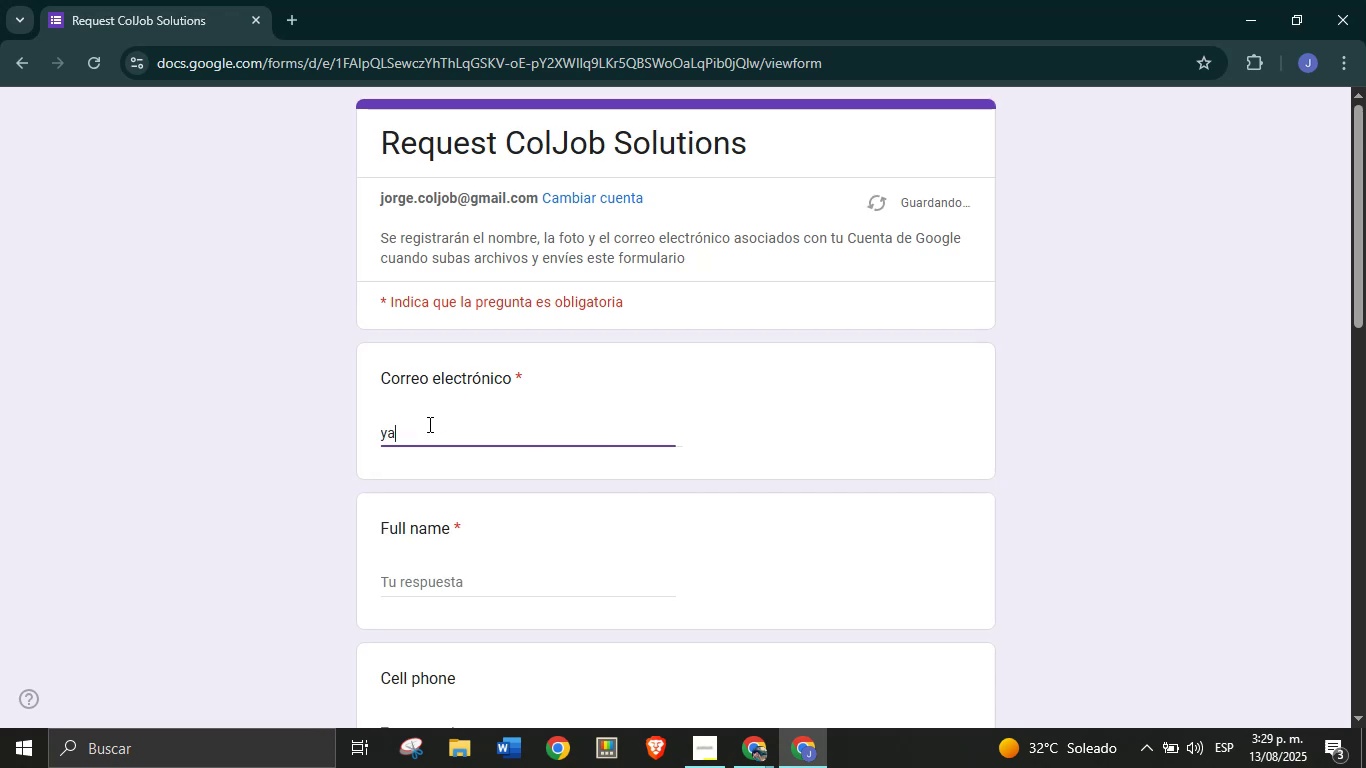 
key(Alt+Control+Q)
 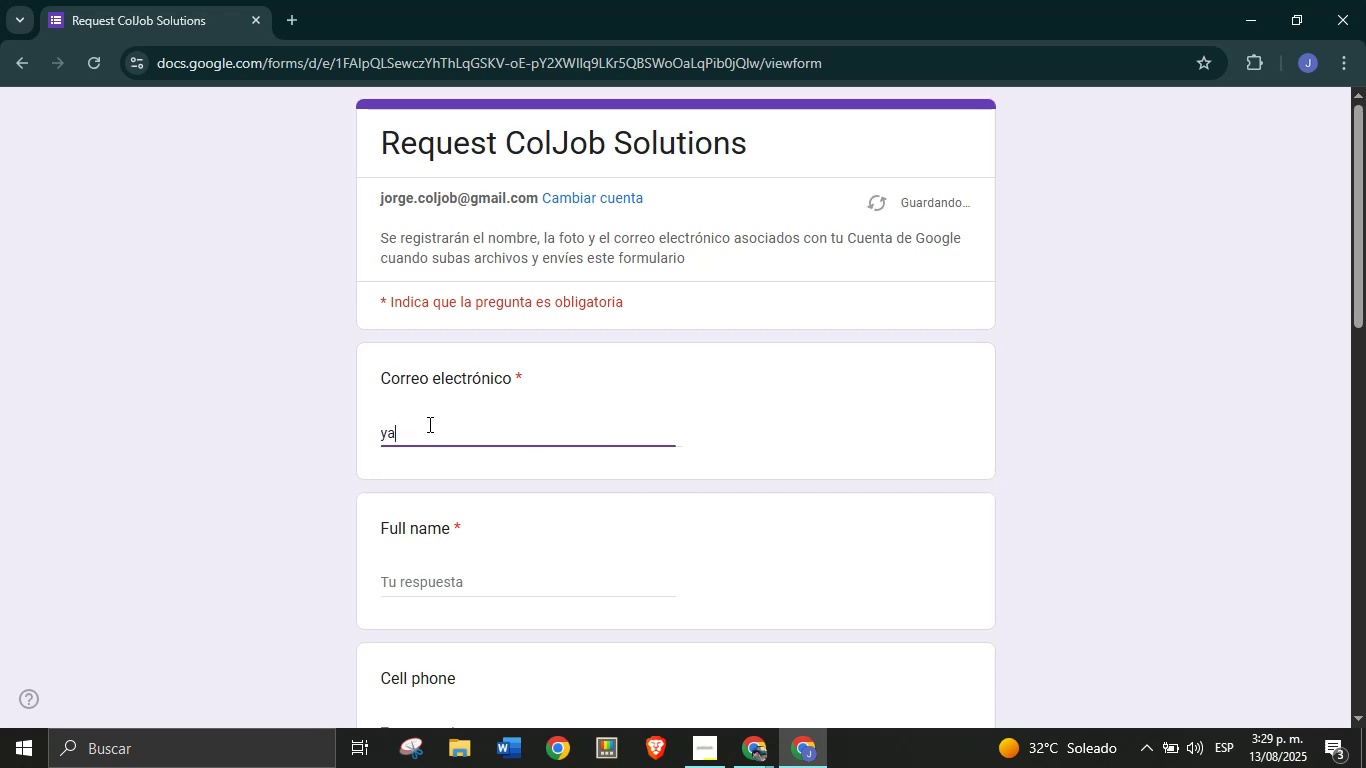 
type(gmail.com)
 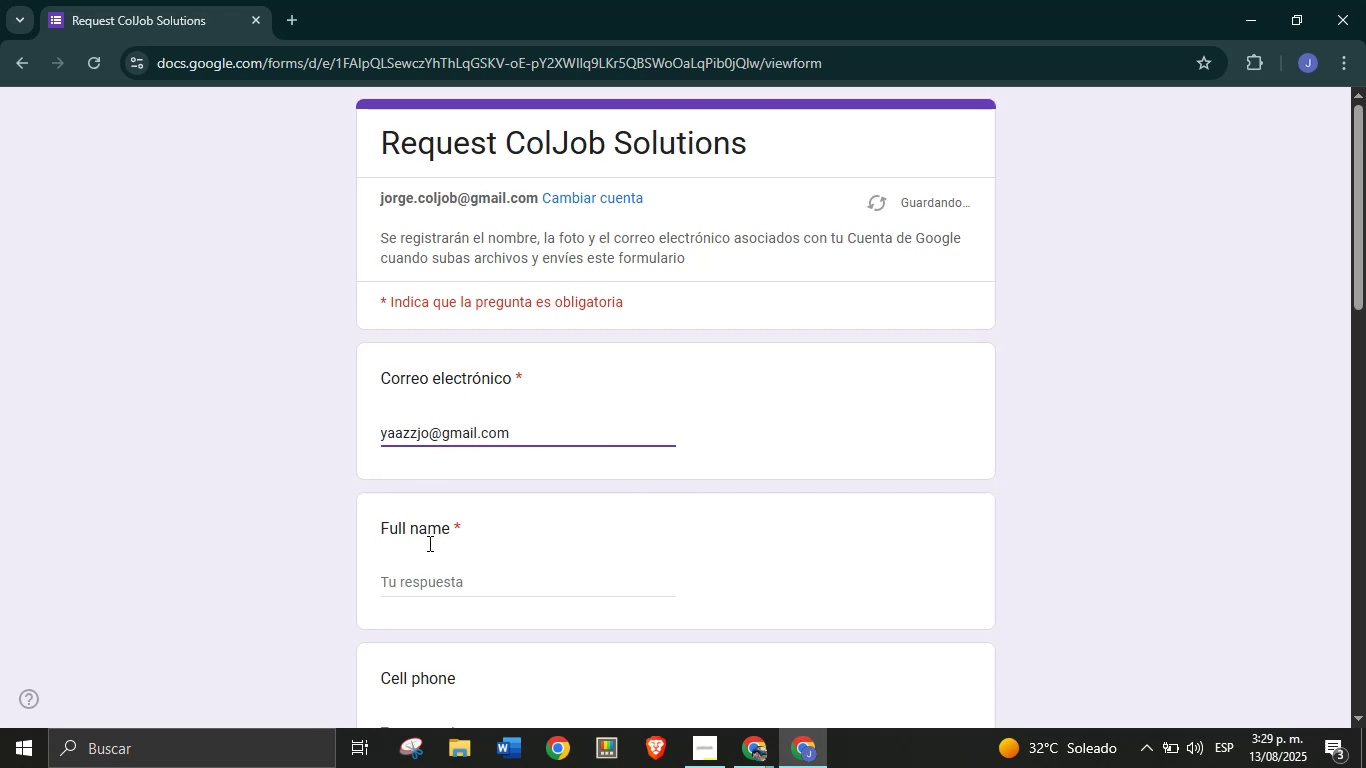 
scroll: coordinate [432, 566], scroll_direction: up, amount: 1.0
 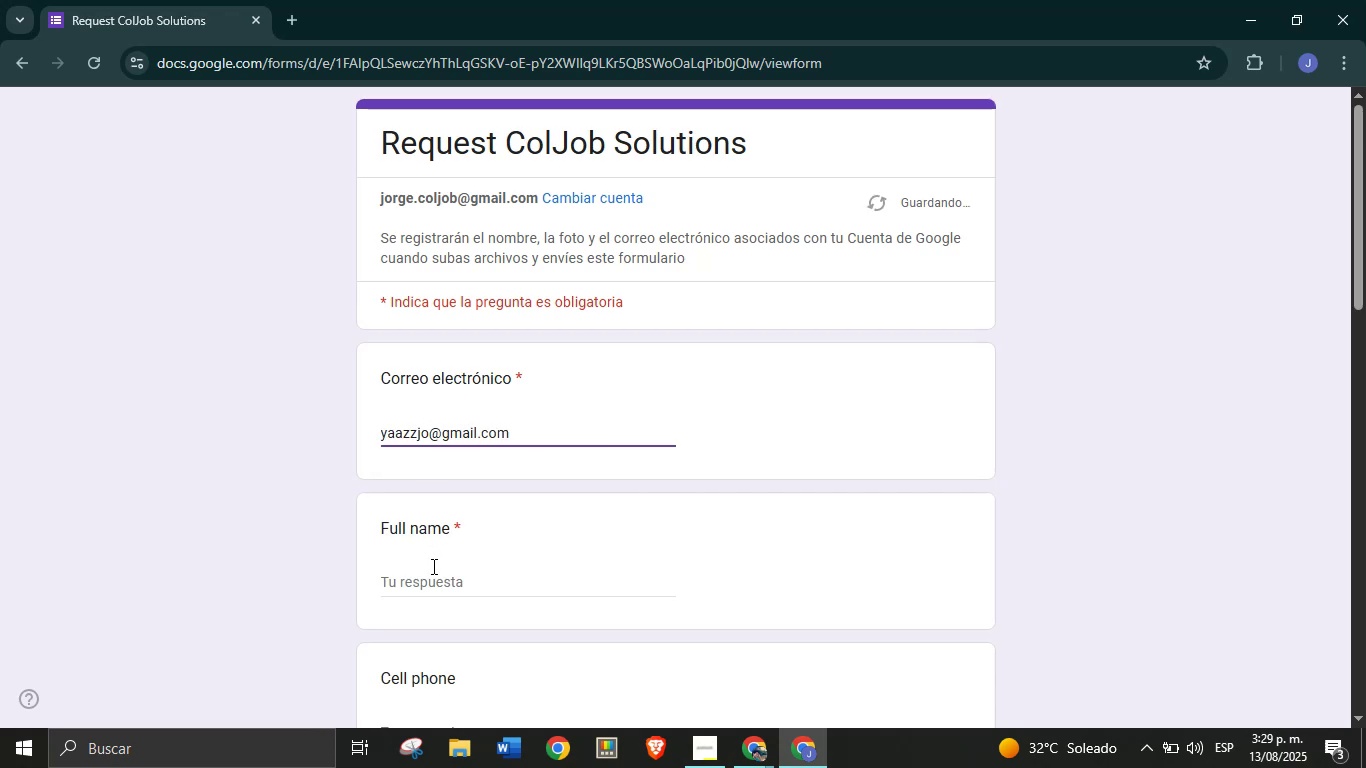 
left_click([432, 566])
 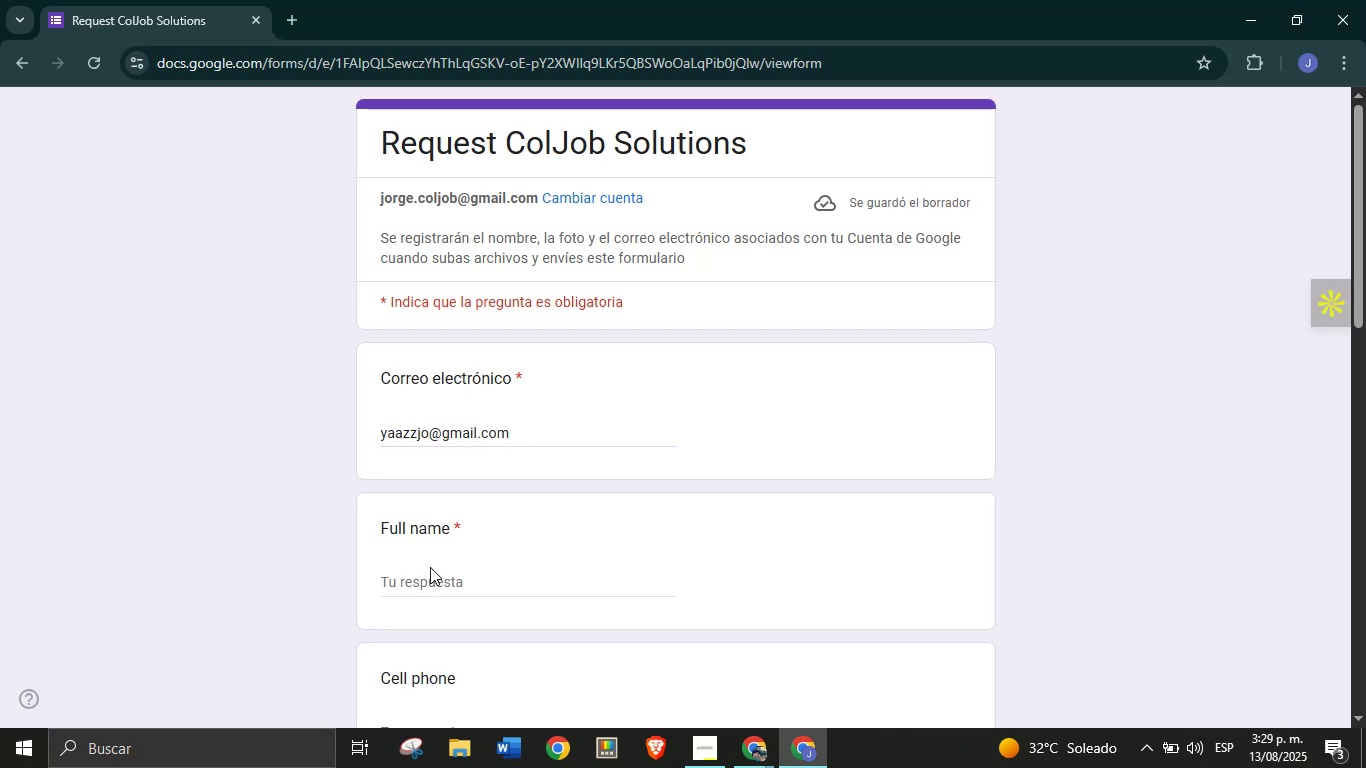 
left_click([430, 567])
 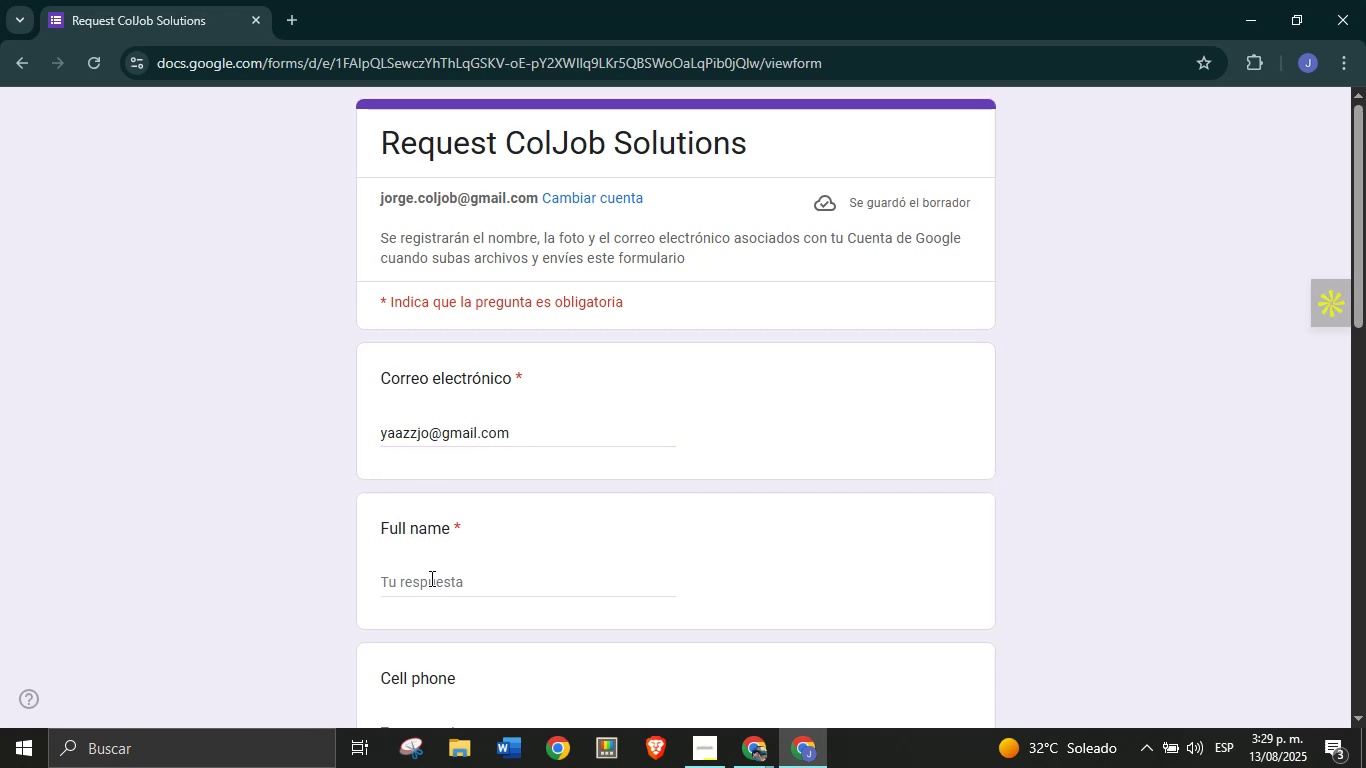 
left_click([430, 581])
 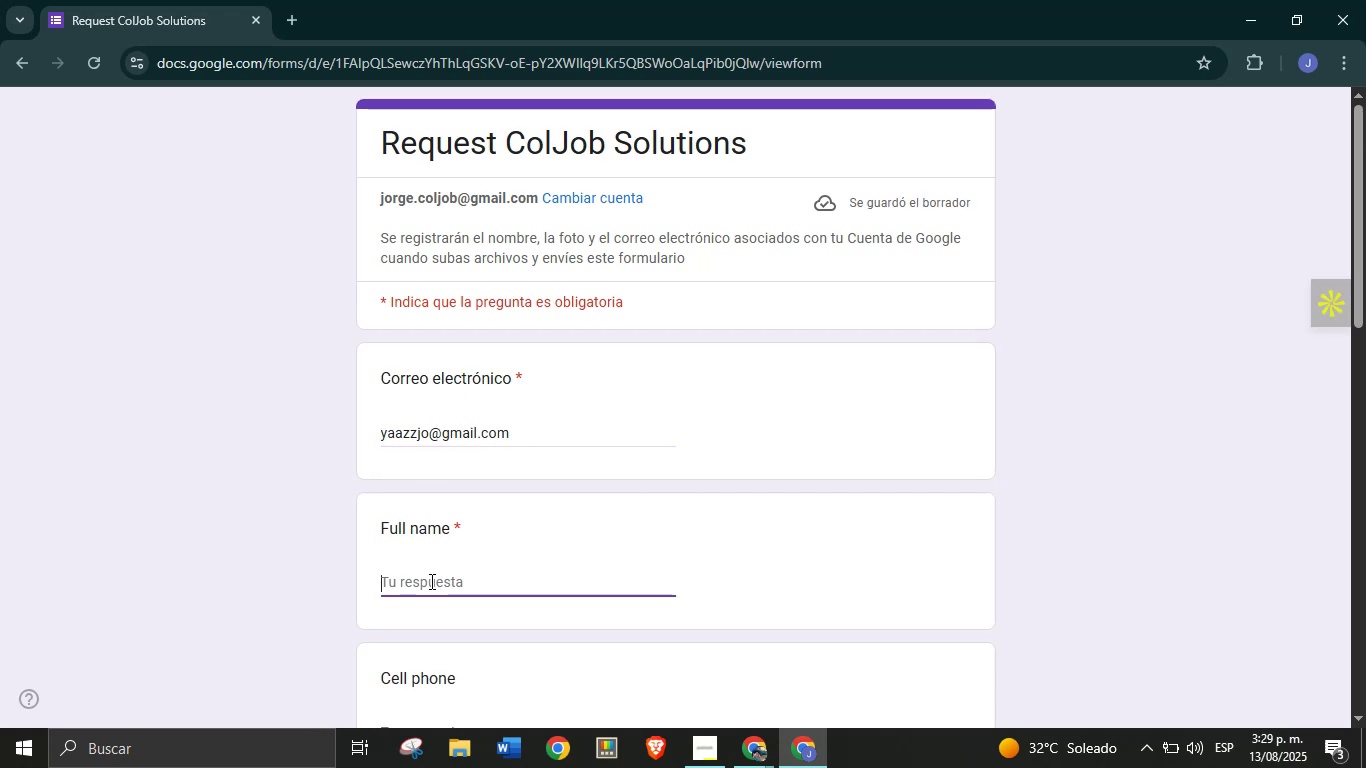 
type(Jorge Rios)
 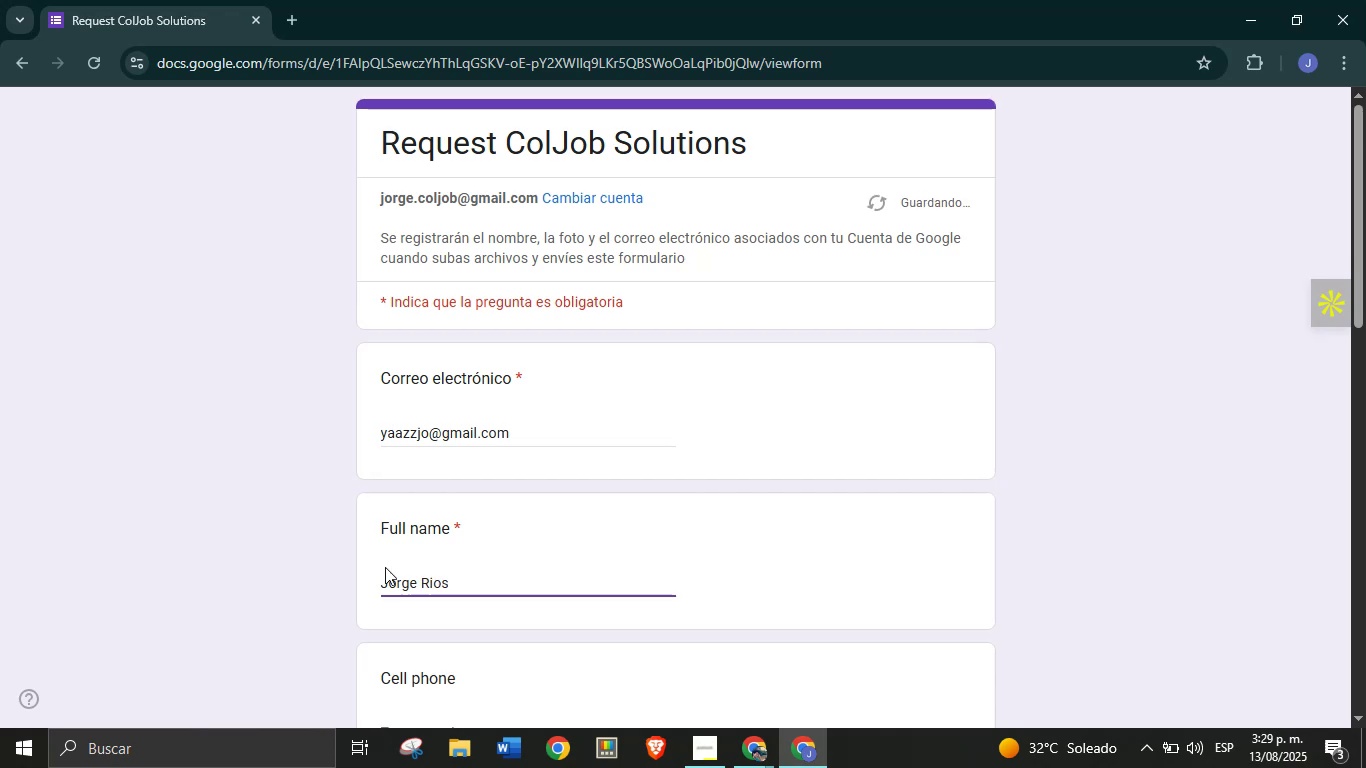 
left_click([329, 516])
 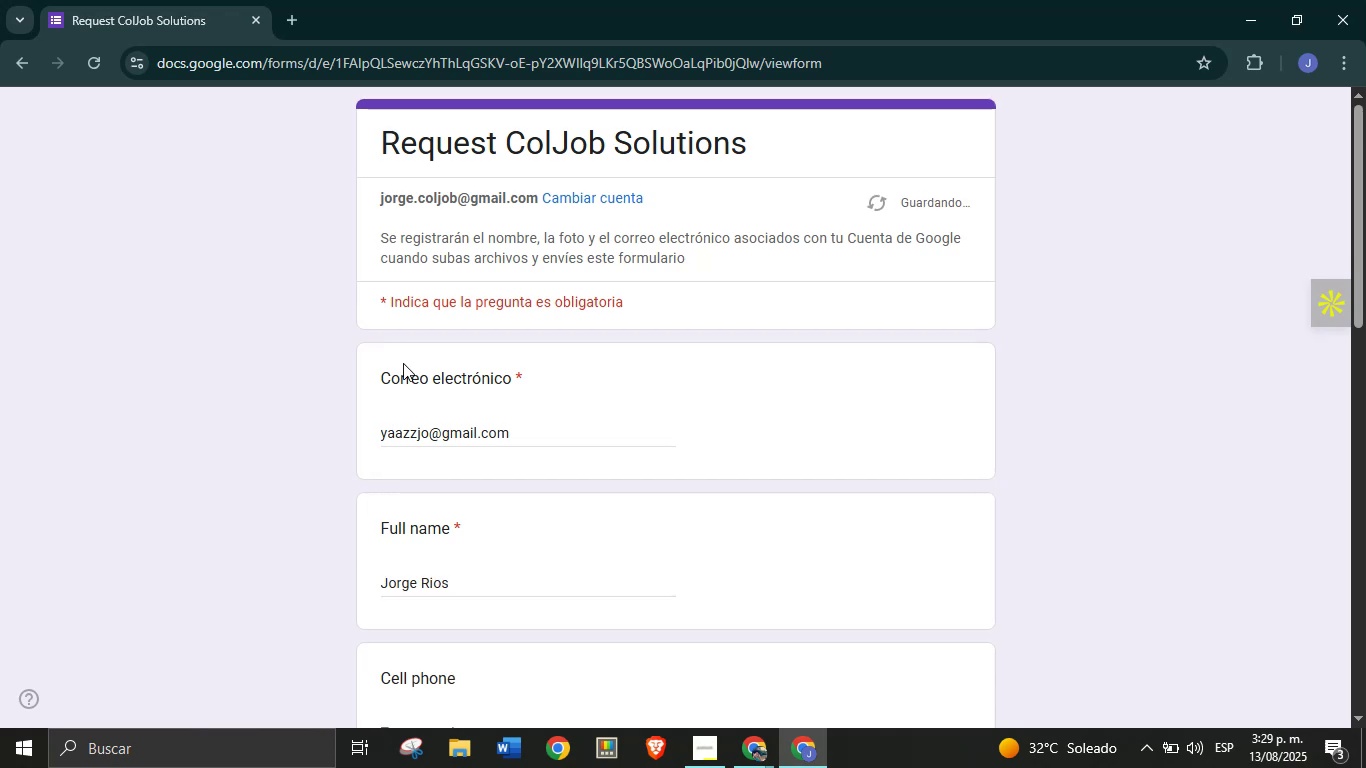 
scroll: coordinate [444, 430], scroll_direction: down, amount: 3.0
 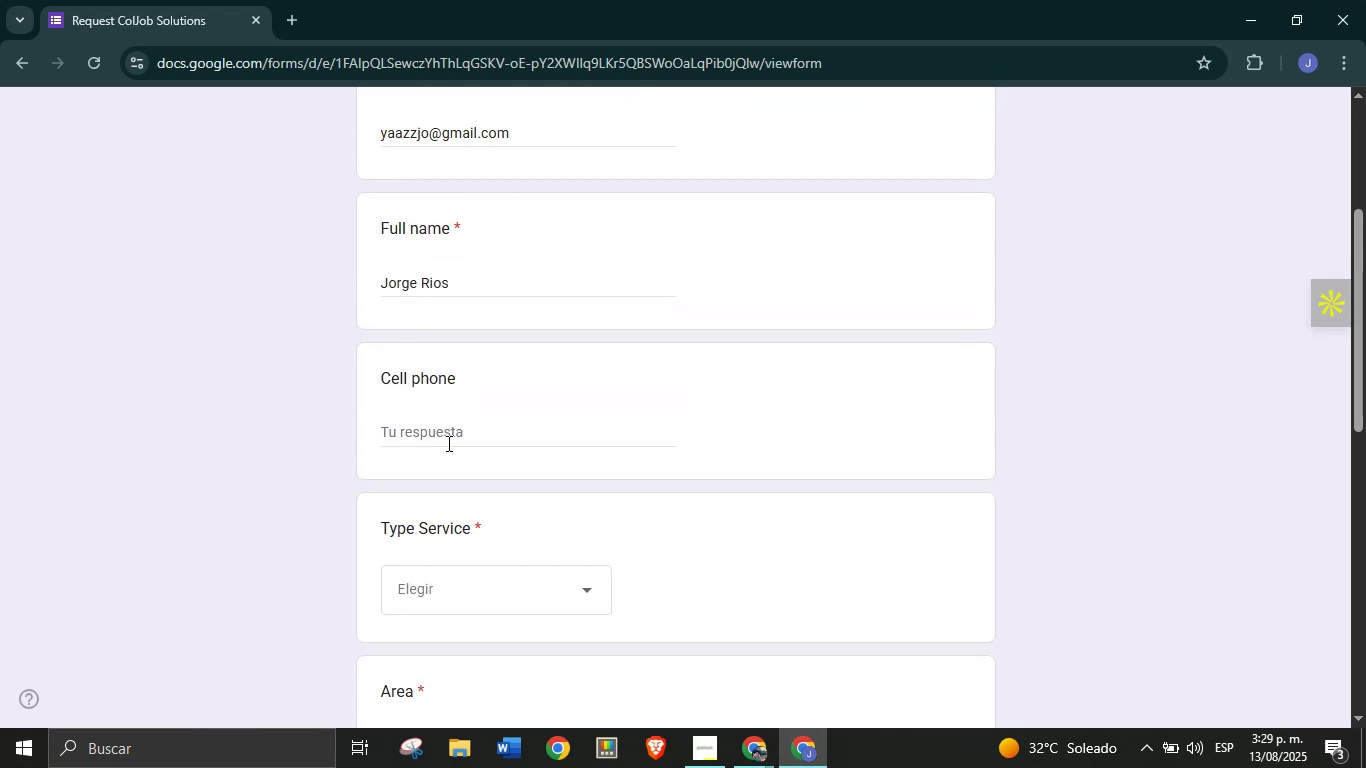 
left_click([447, 434])
 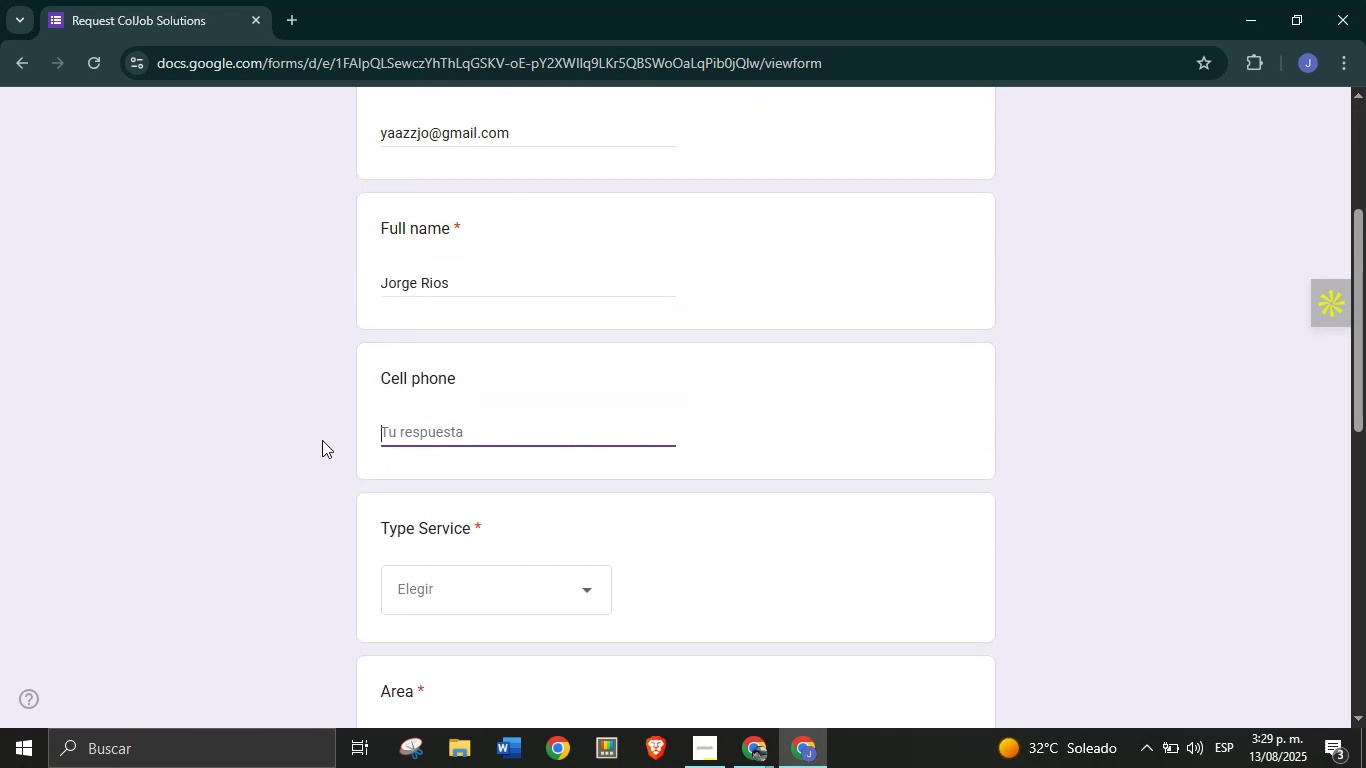 
type(3005043021)
 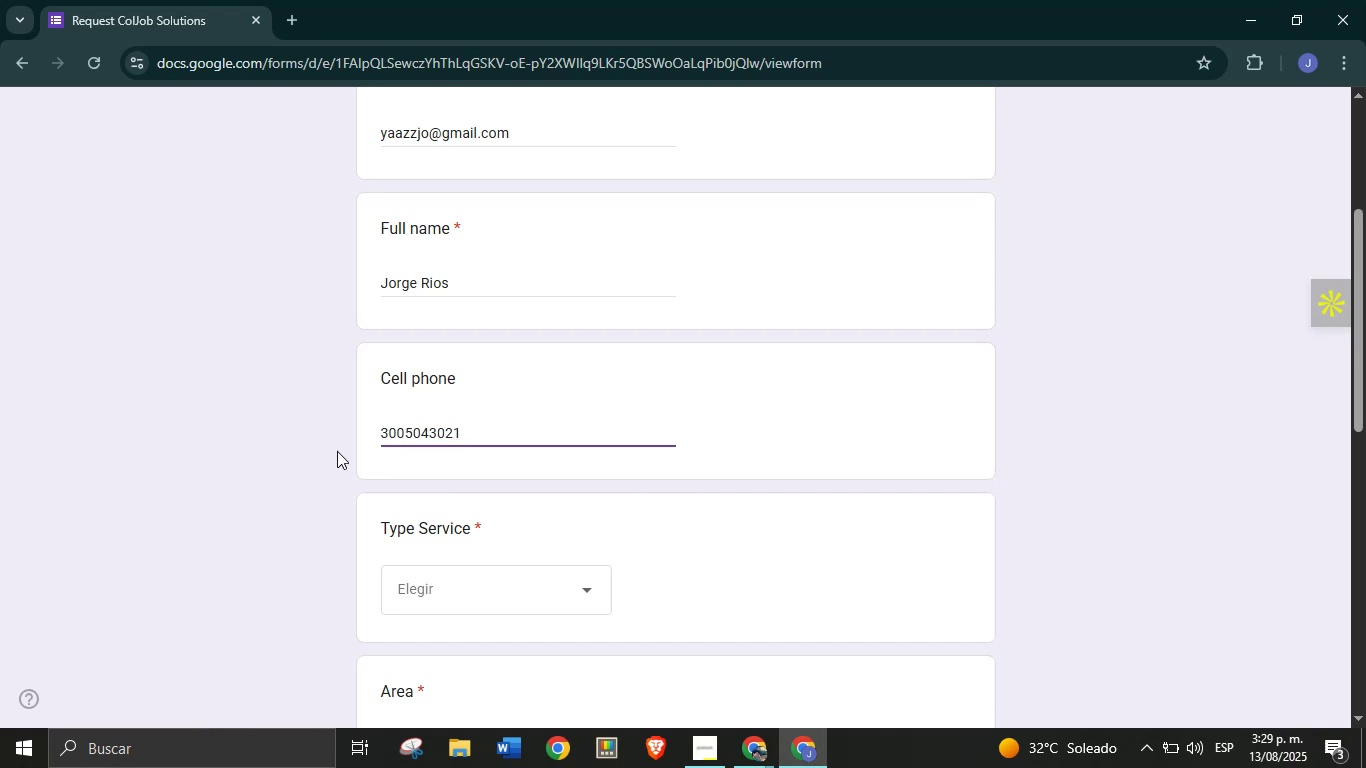 
left_click([462, 592])
 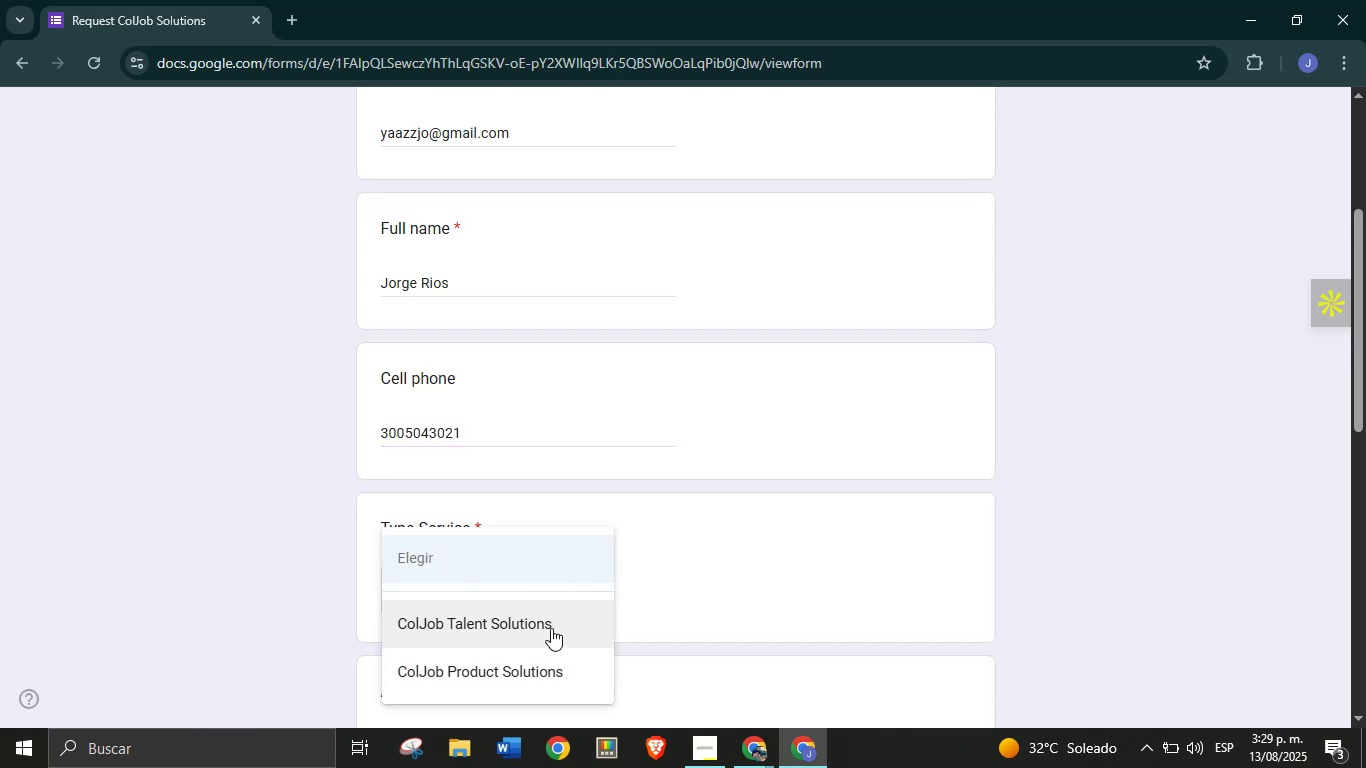 
left_click([551, 628])
 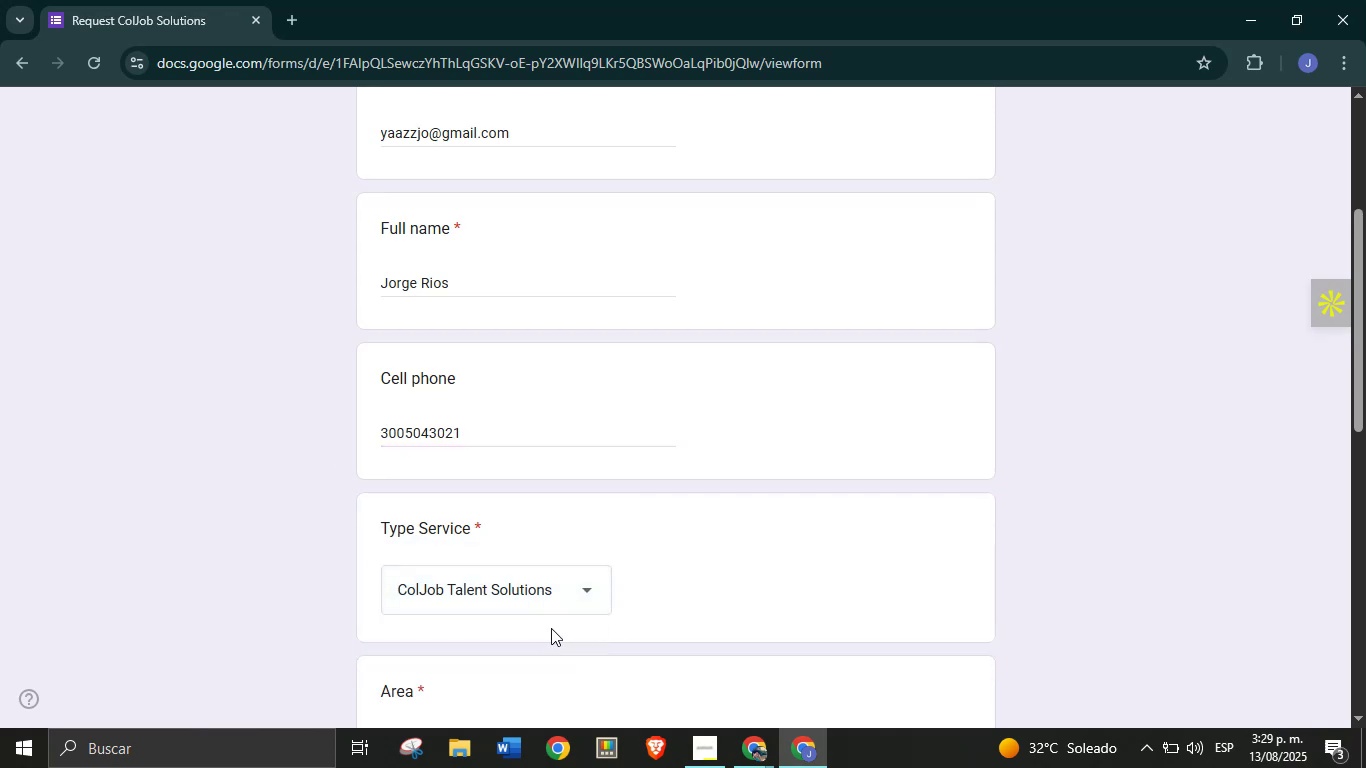 
scroll: coordinate [509, 633], scroll_direction: down, amount: 2.0
 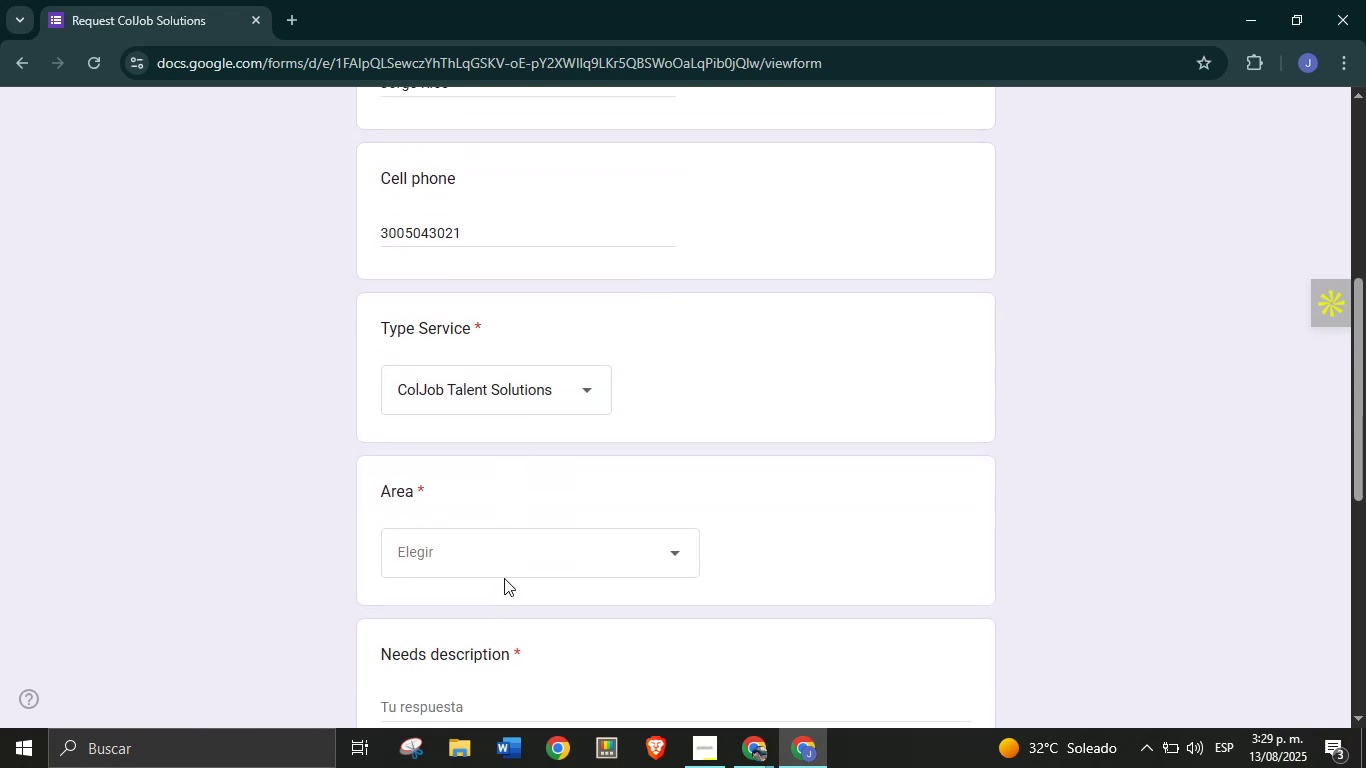 
left_click([506, 563])
 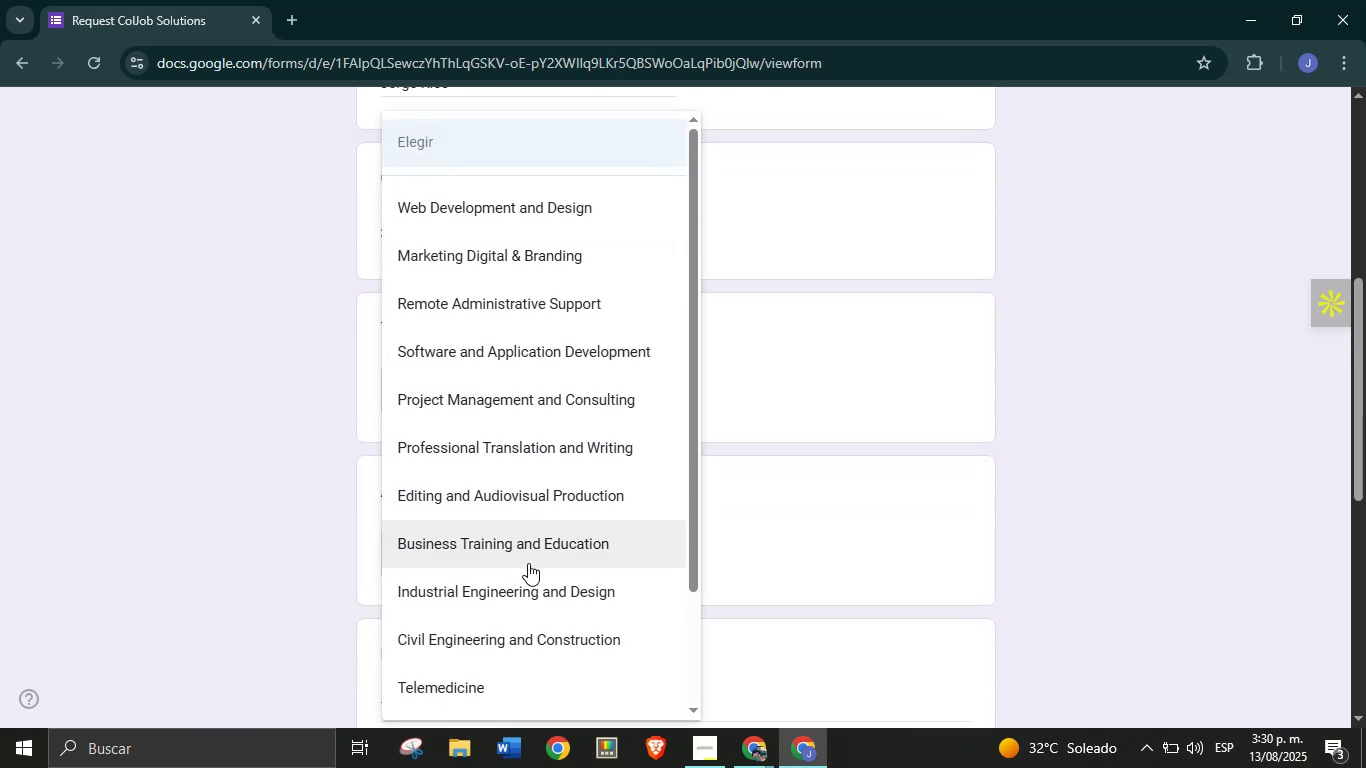 
left_click([522, 558])
 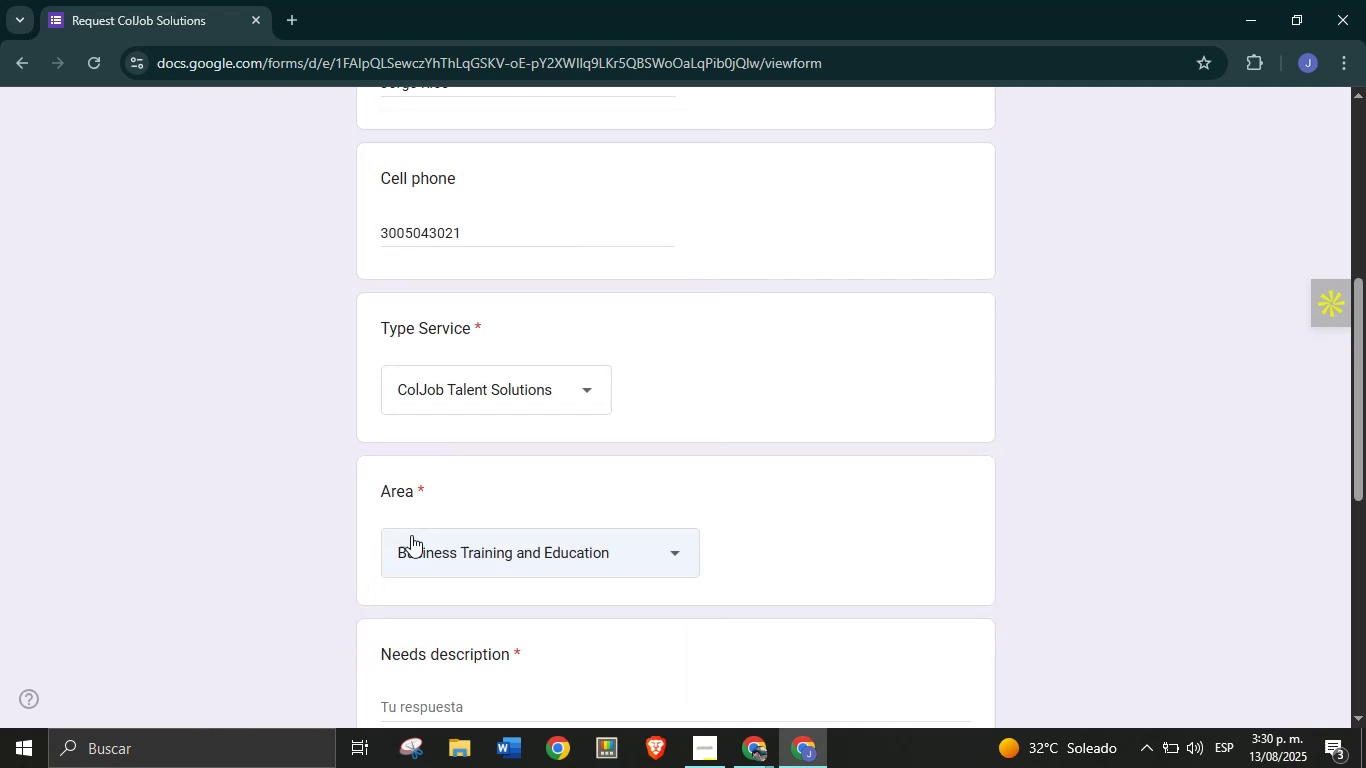 
scroll: coordinate [277, 486], scroll_direction: down, amount: 2.0
 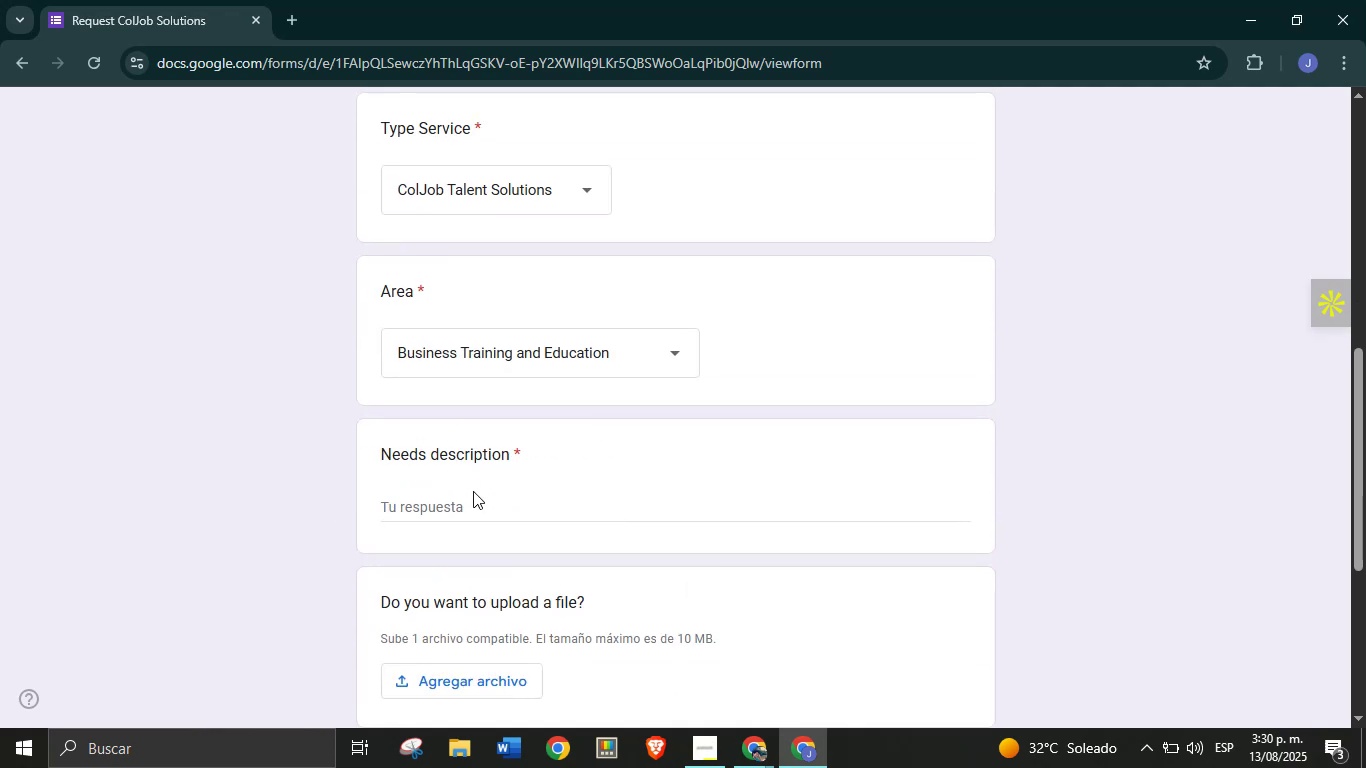 
left_click([475, 504])
 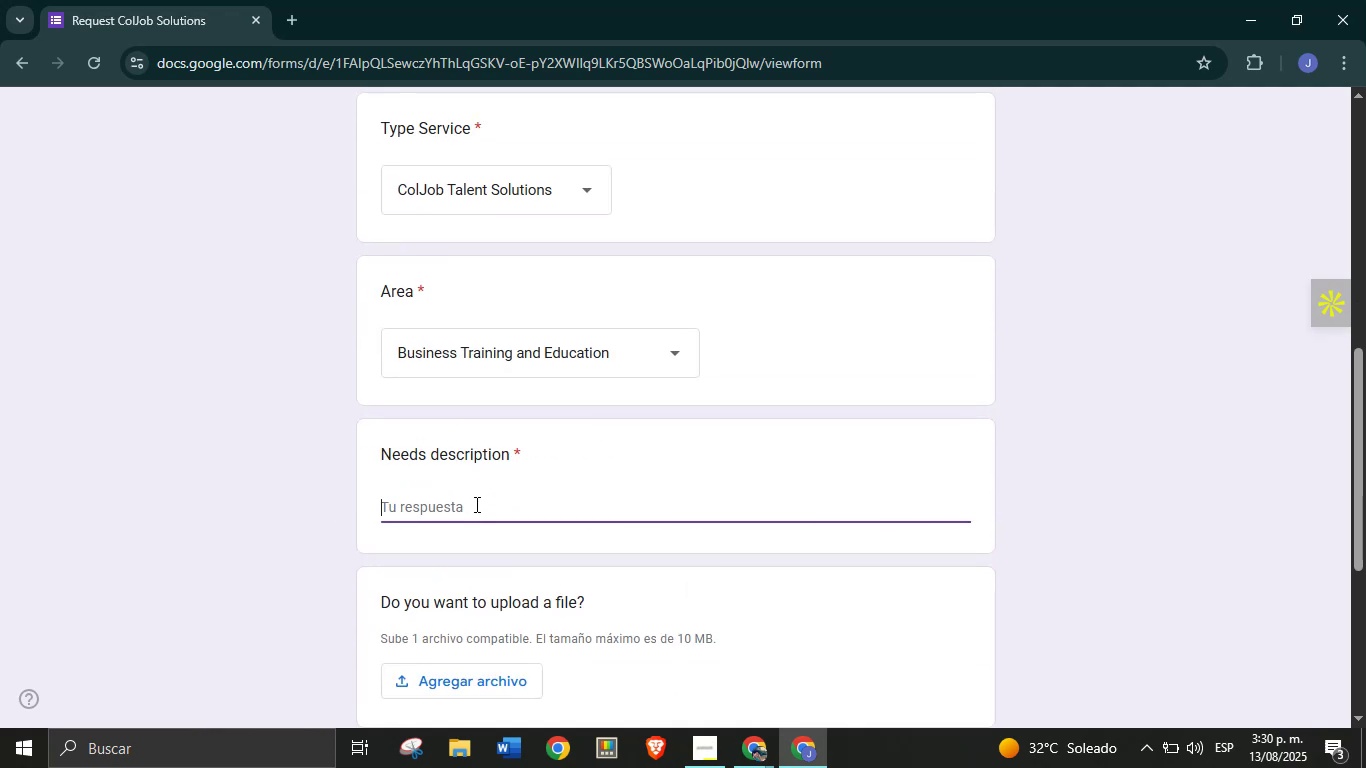 
type(I need education in bussine)
key(Backspace)
key(Backspace)
key(Backspace)
key(Backspace)
type(iness)
 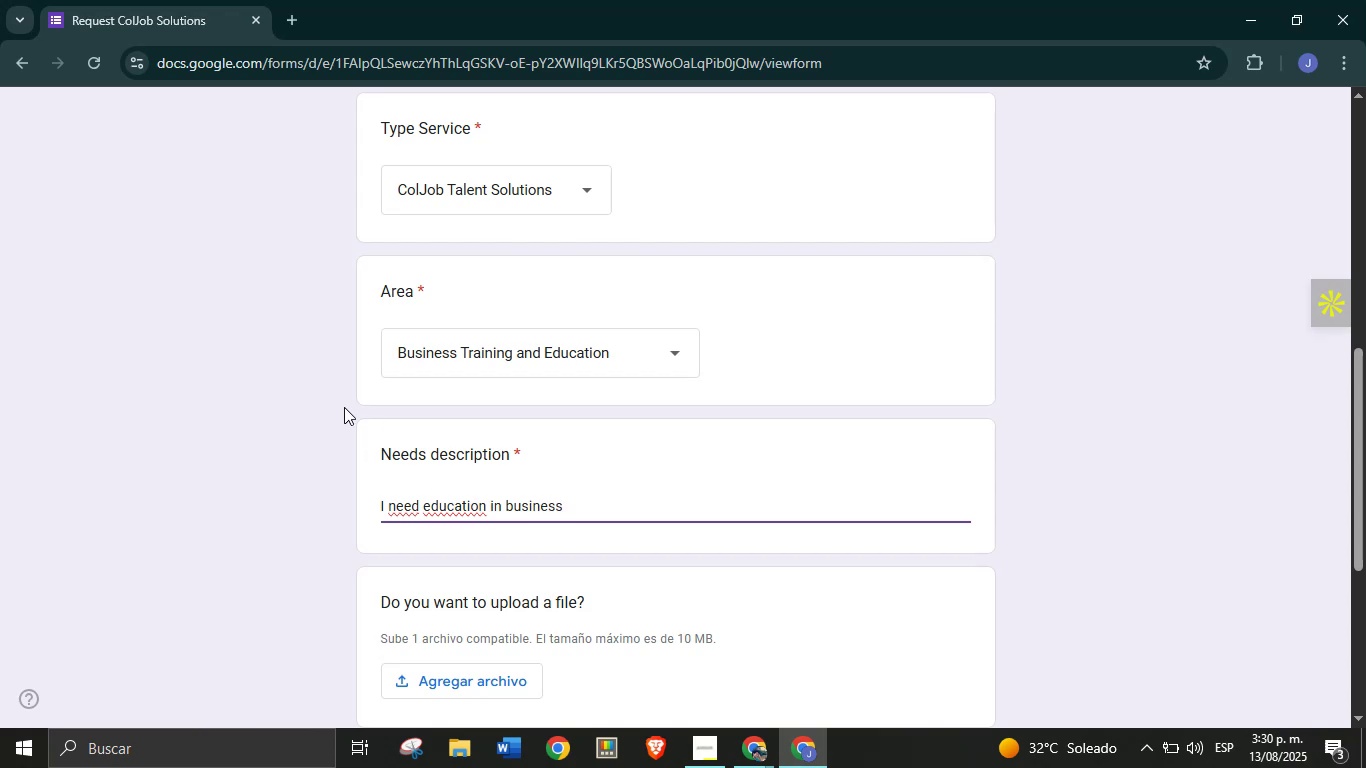 
left_click([335, 434])
 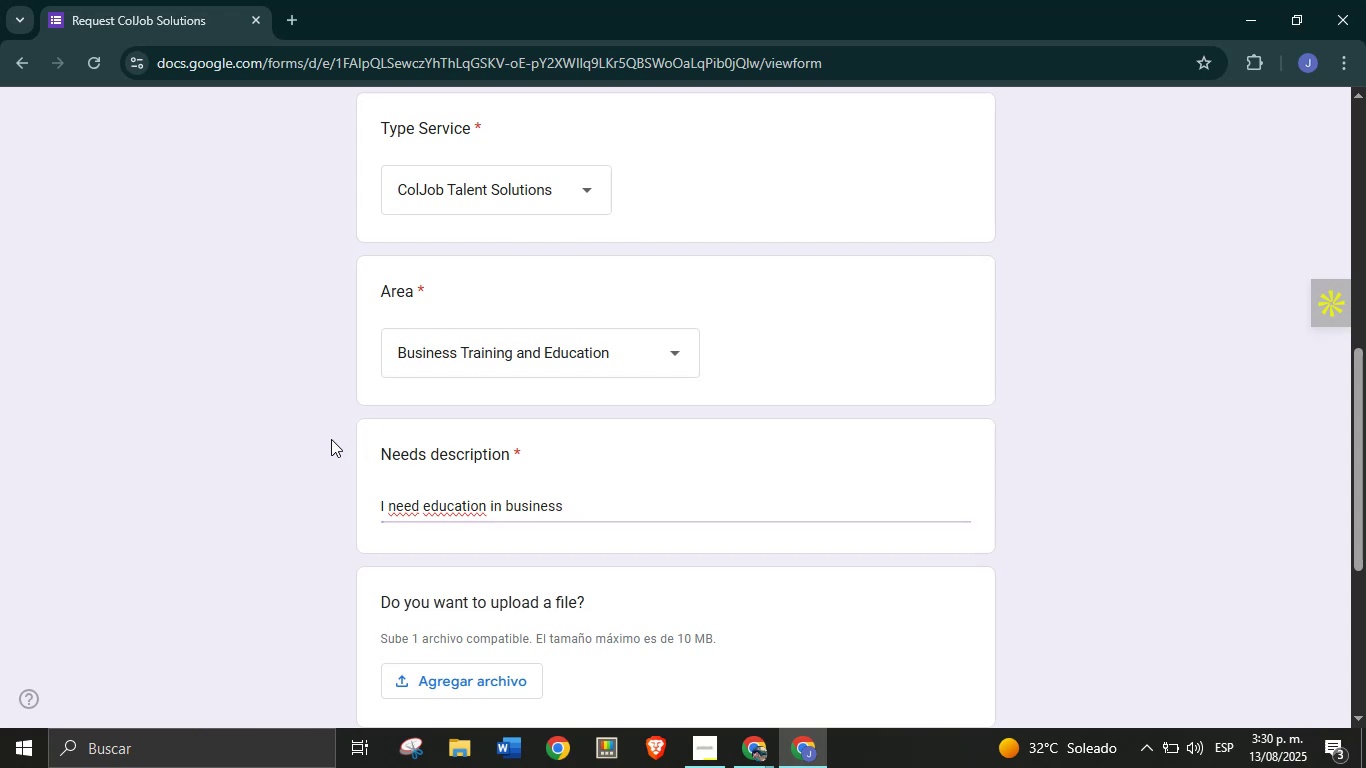 
scroll: coordinate [324, 457], scroll_direction: down, amount: 2.0
 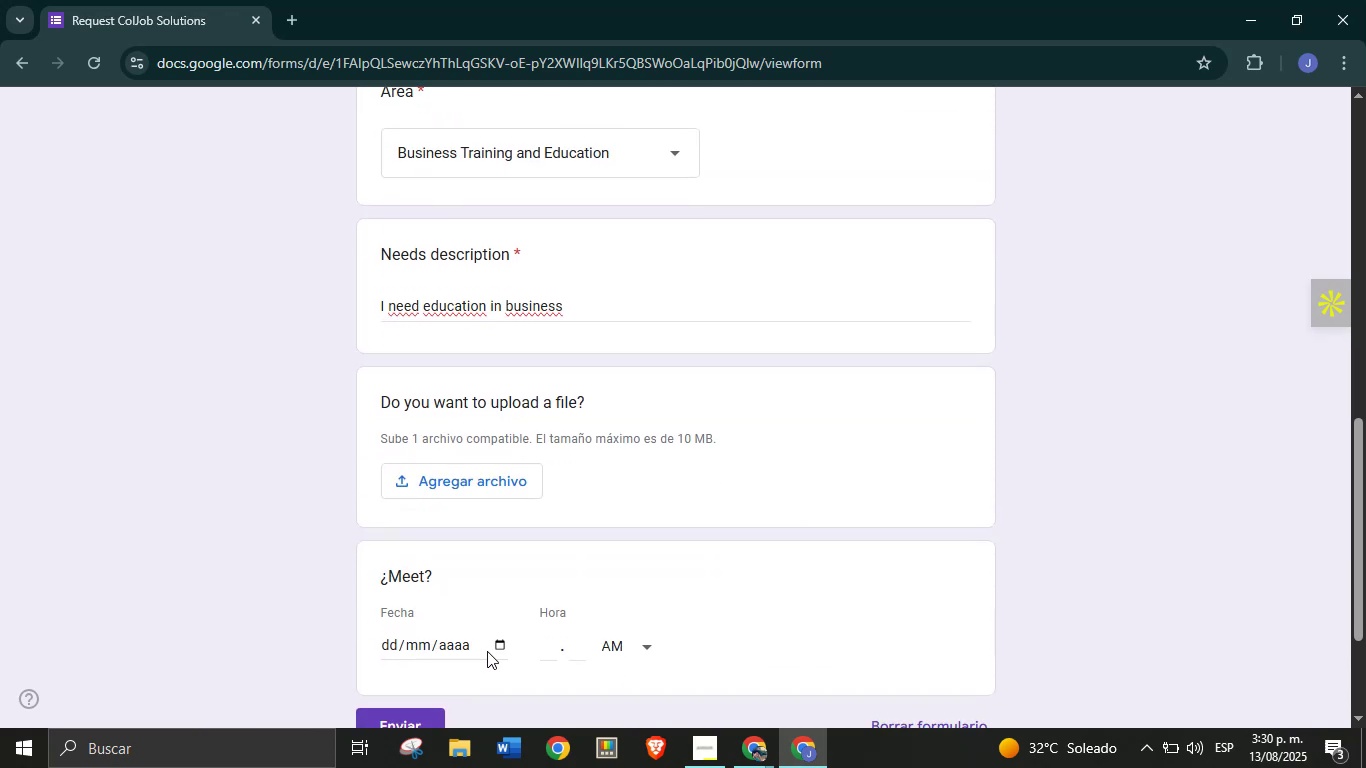 
left_click([498, 644])
 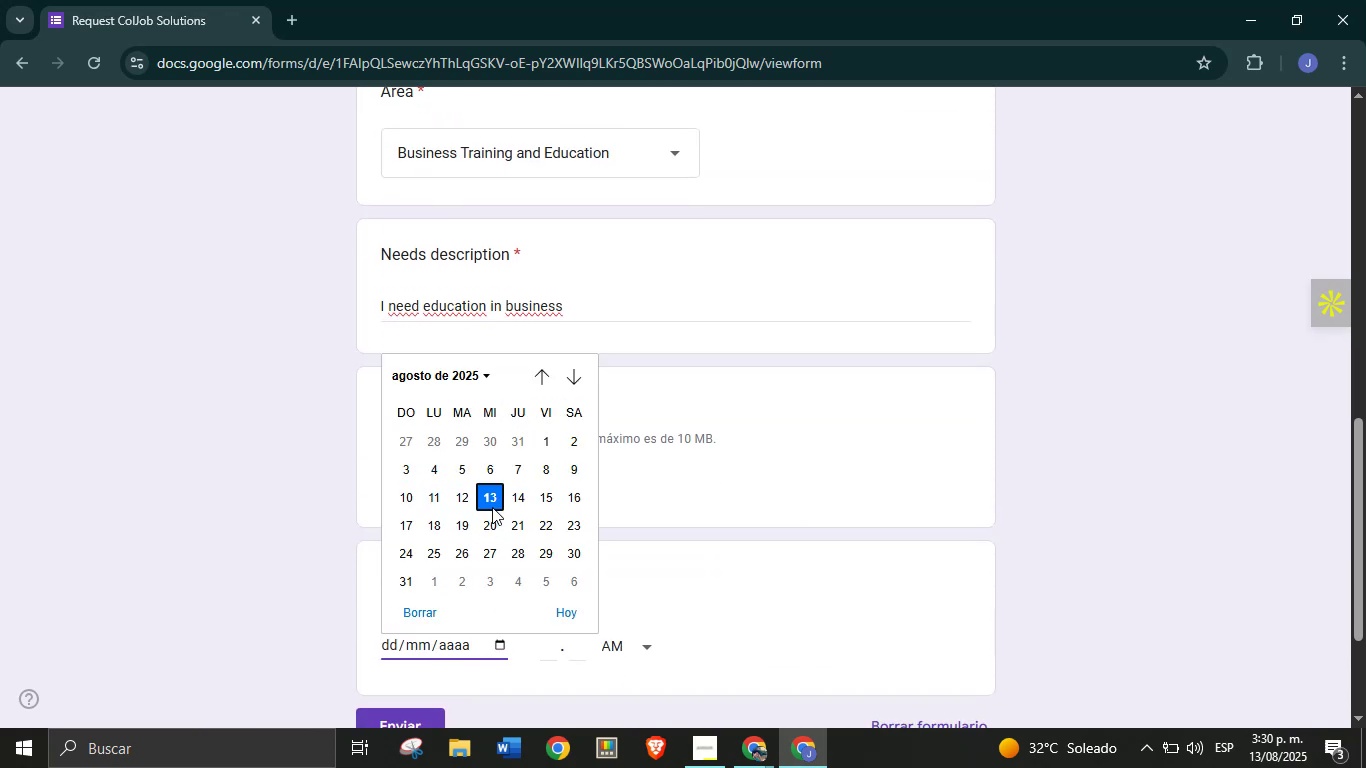 
left_click([522, 498])
 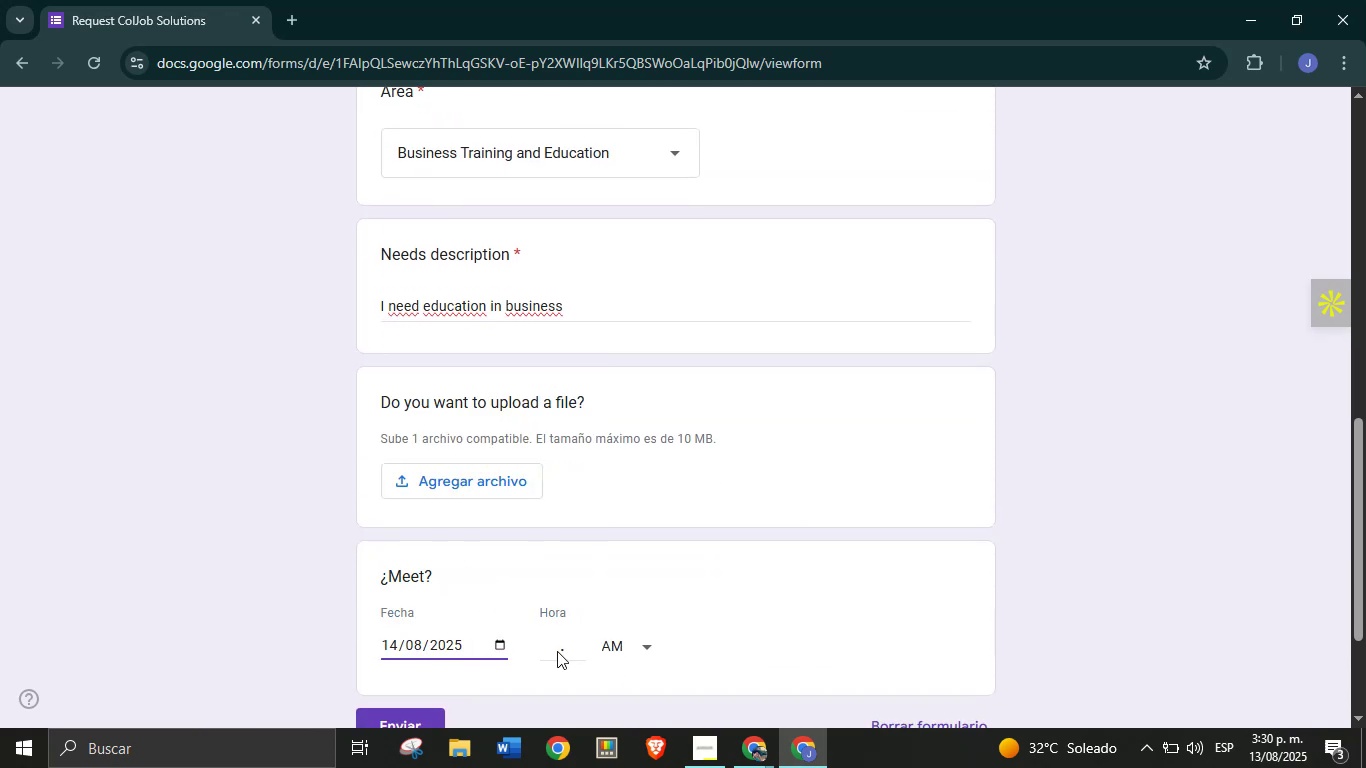 
left_click([552, 647])
 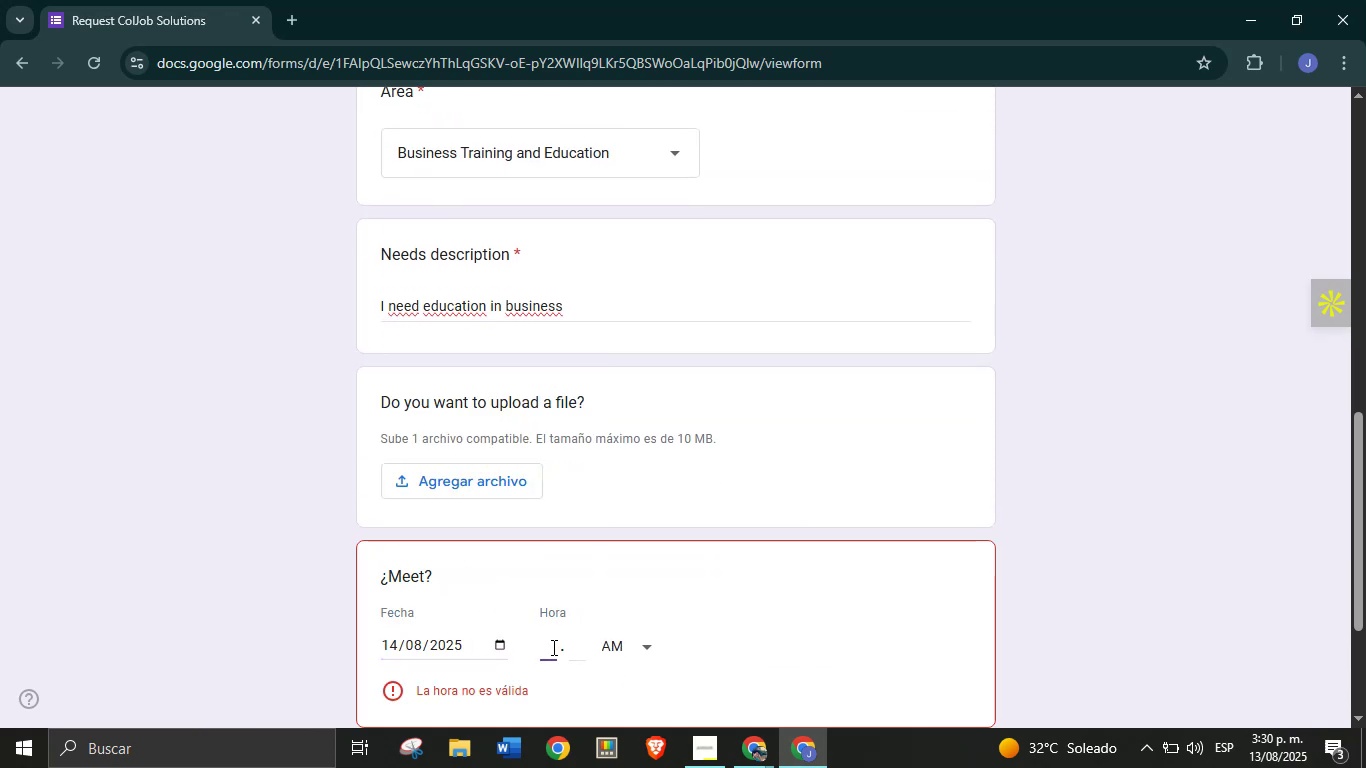 
key(5)
 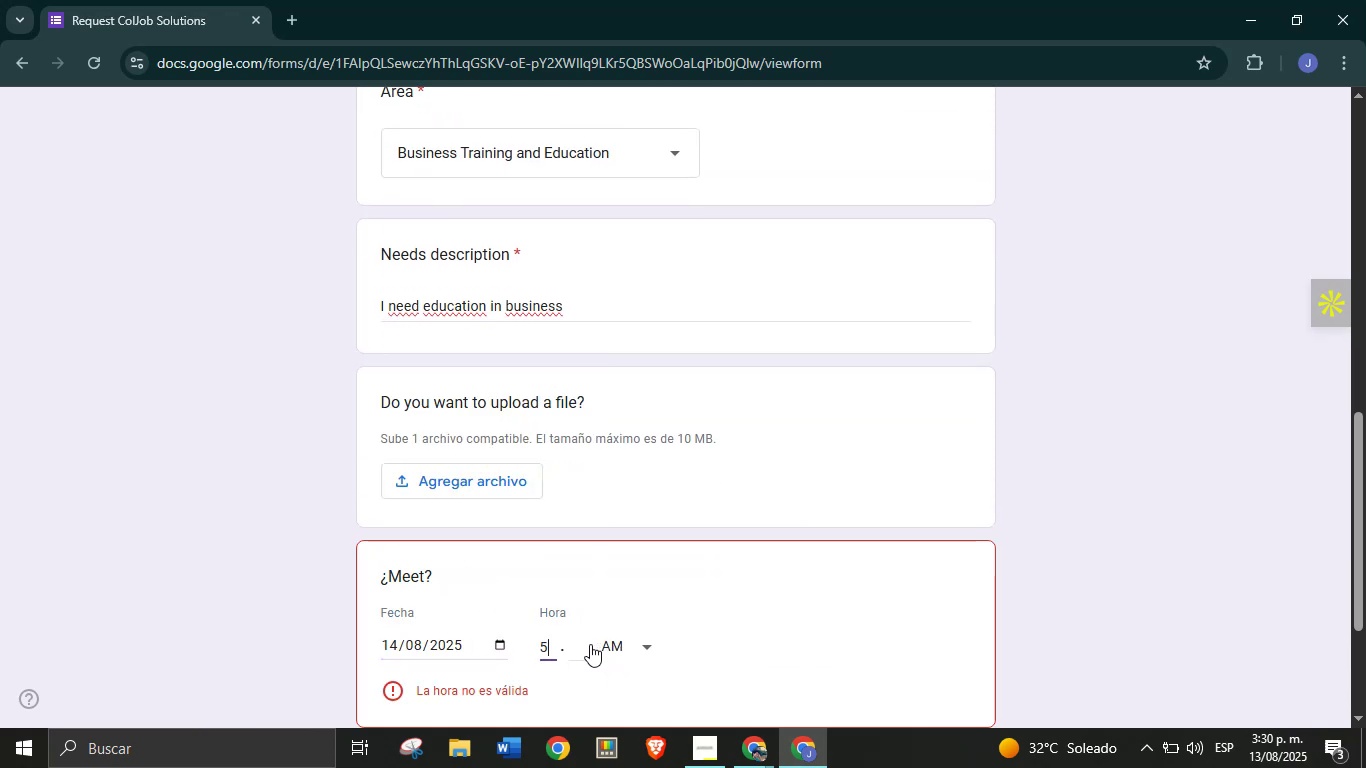 
left_click([582, 647])
 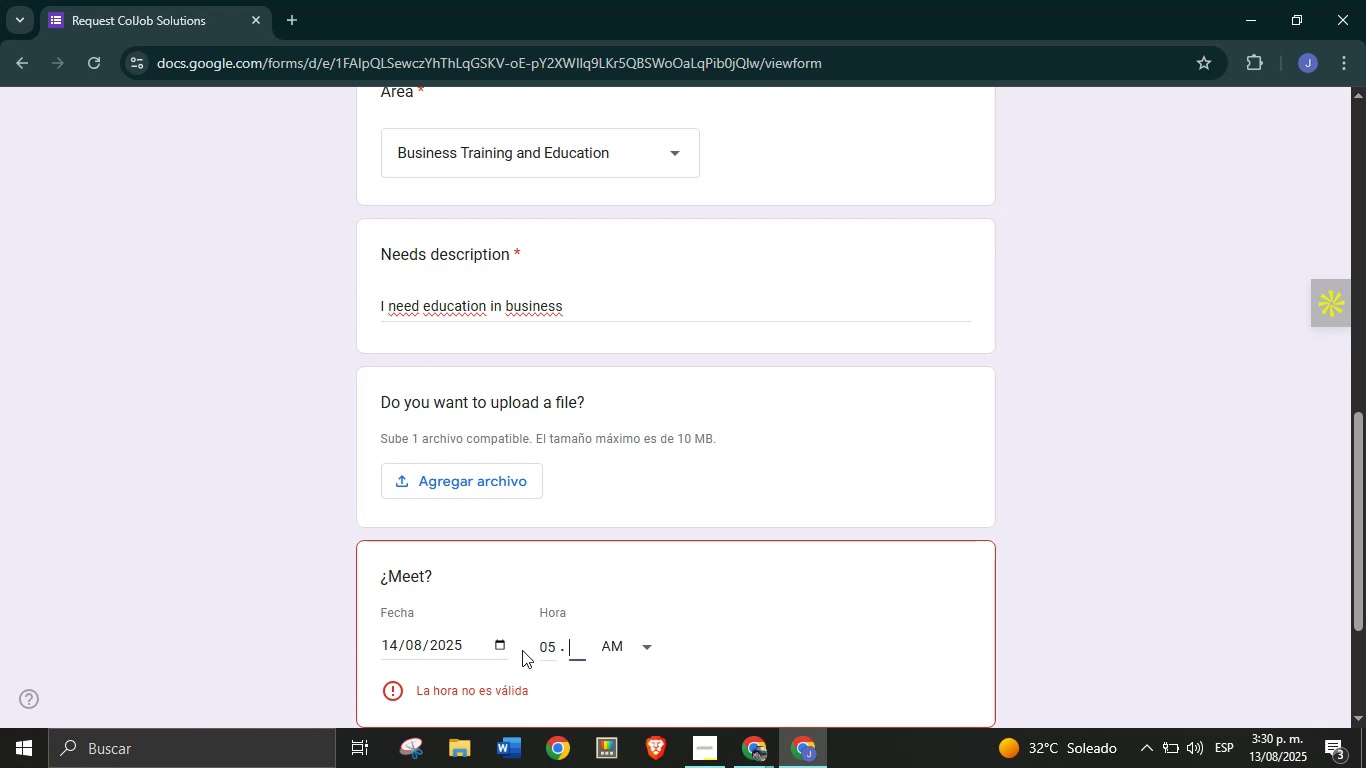 
type(30)
 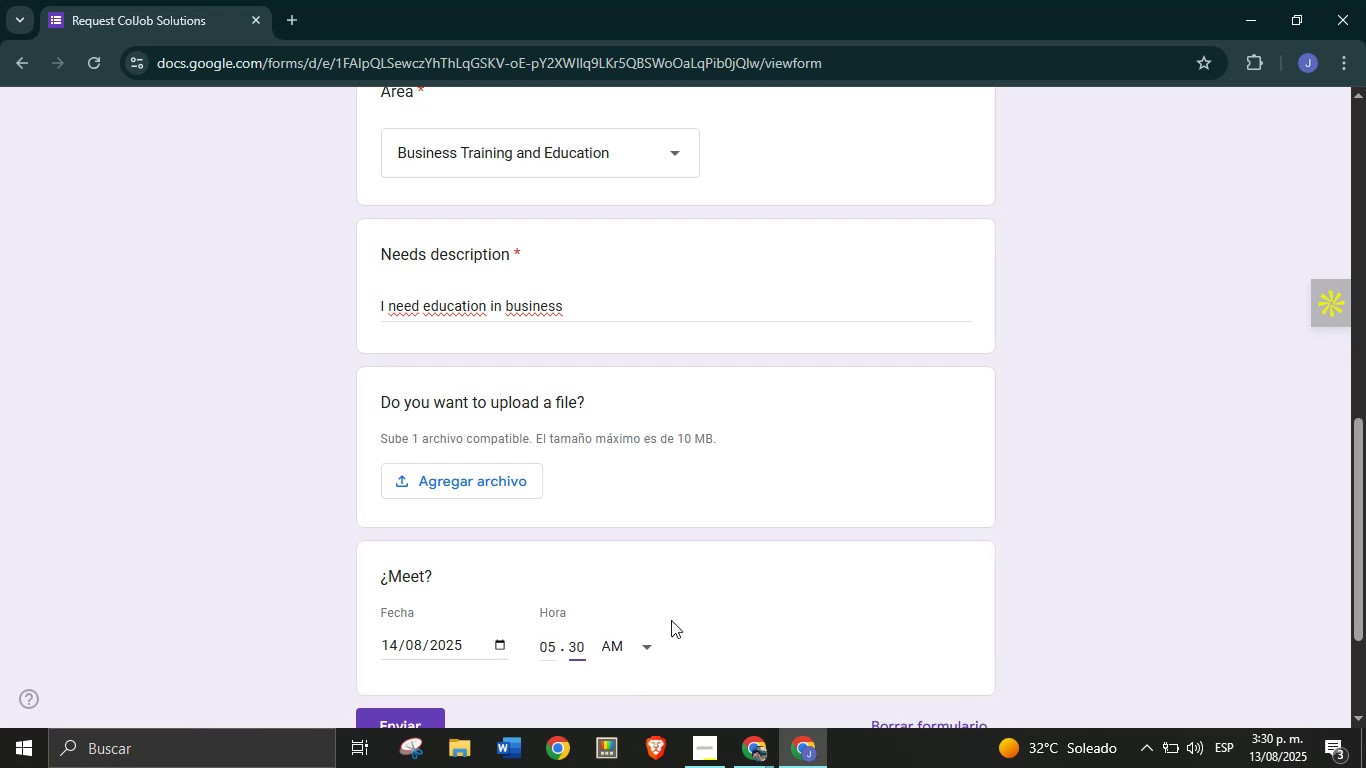 
left_click([642, 640])
 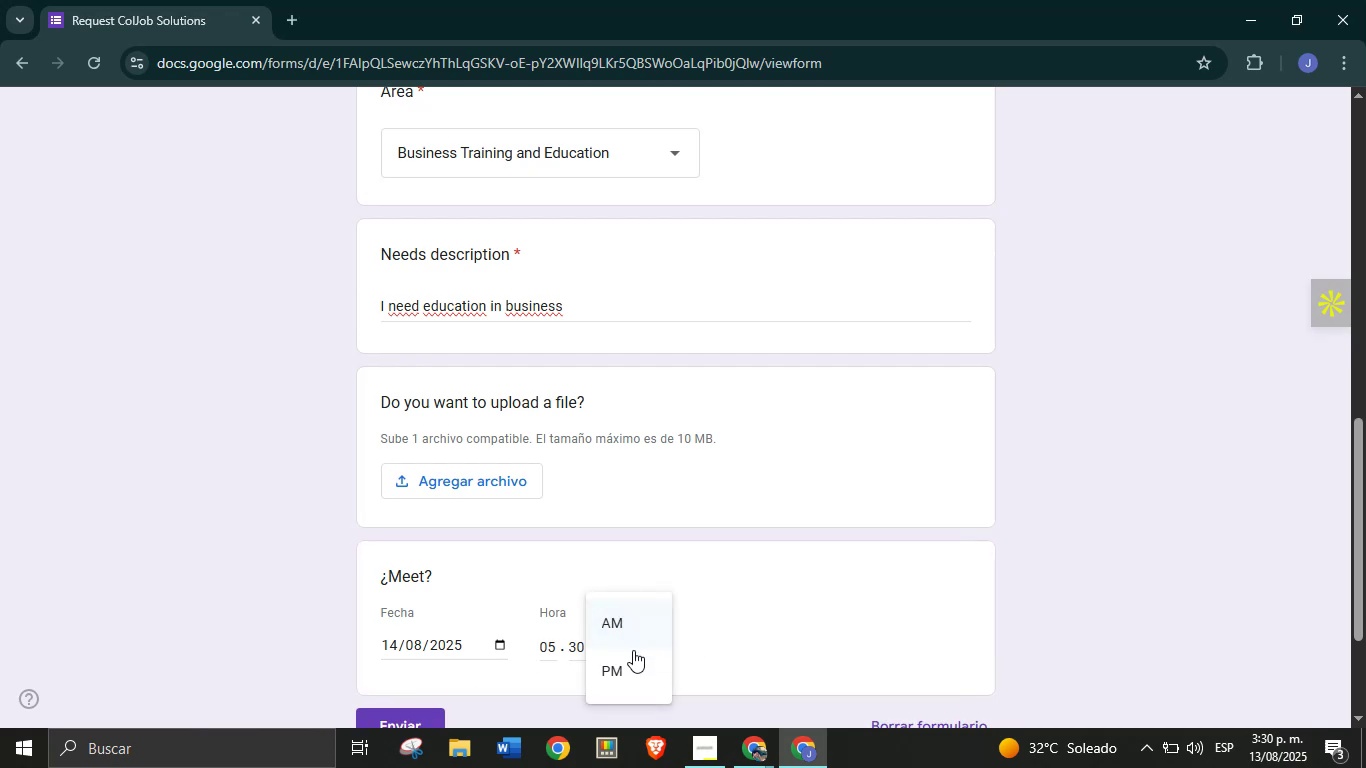 
left_click([623, 667])
 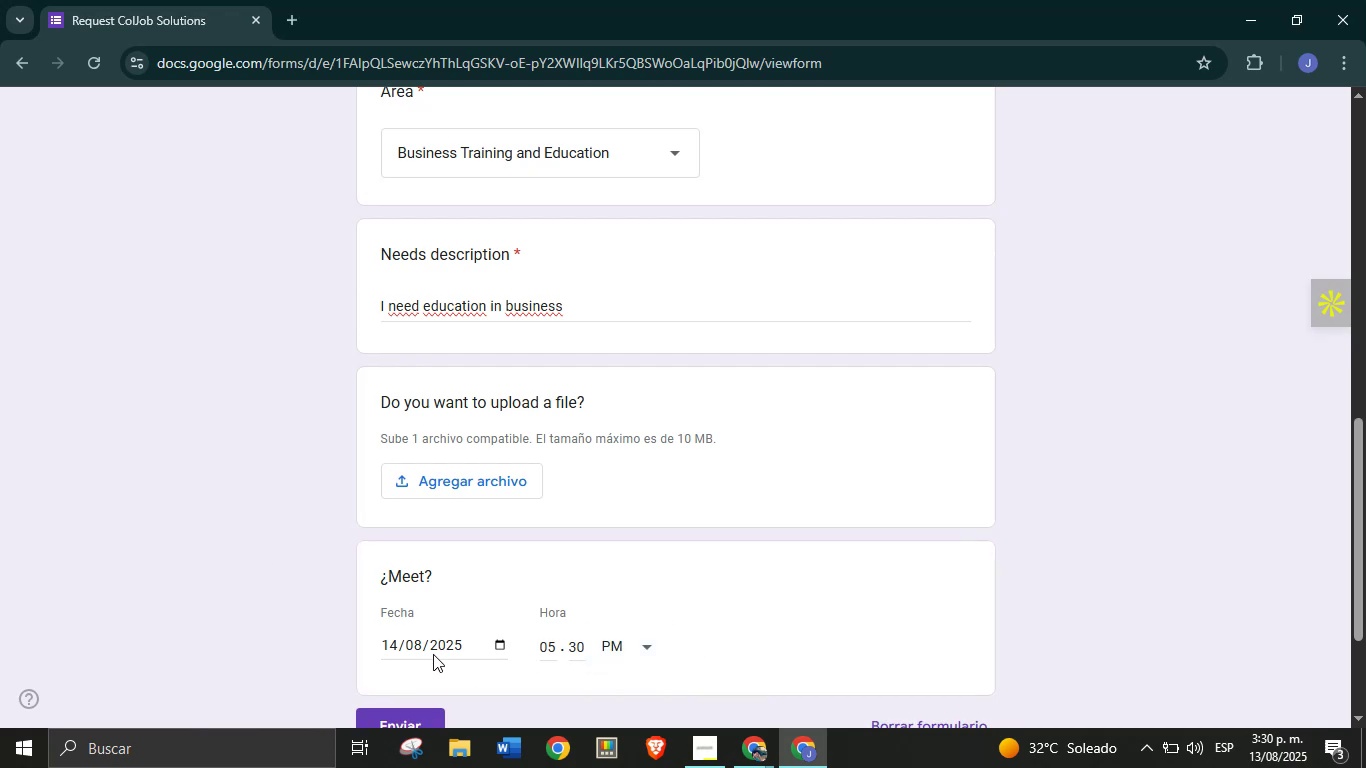 
double_click([442, 641])
 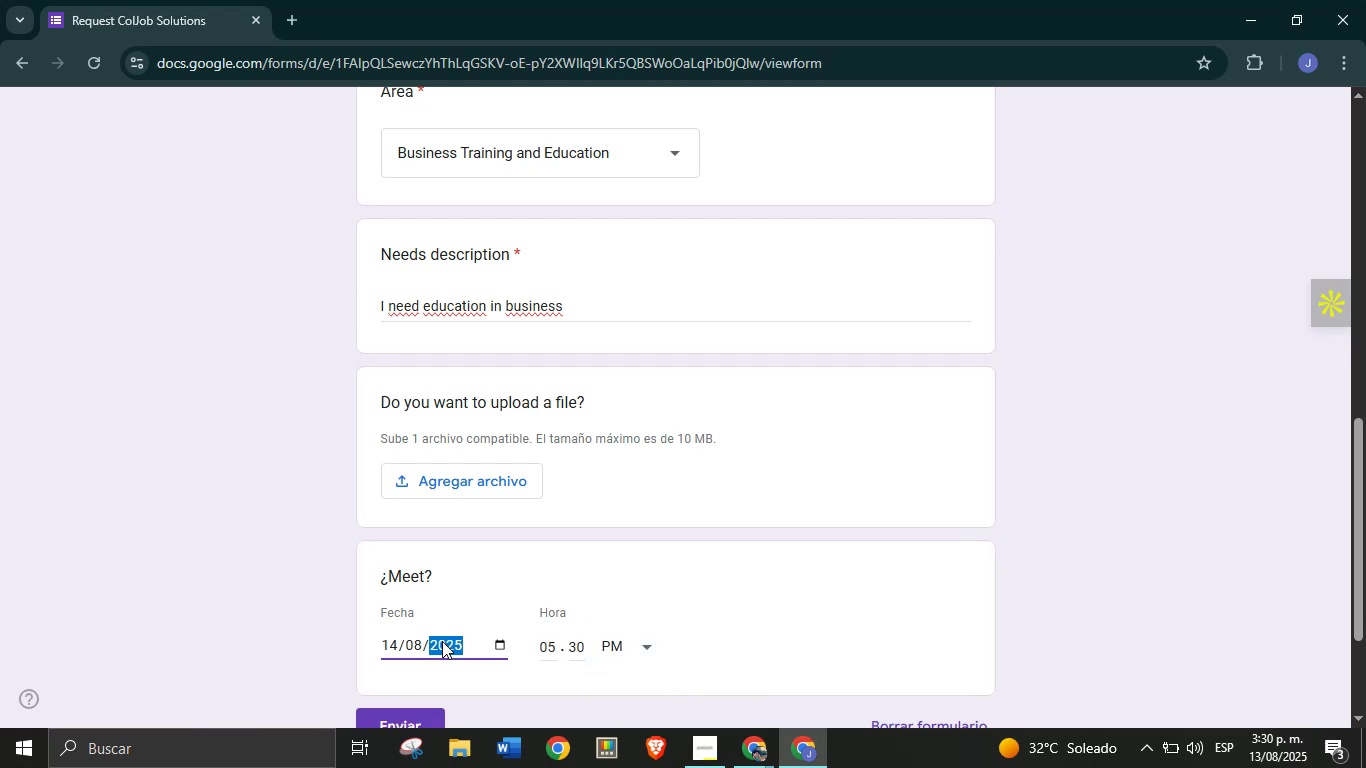 
key(Backspace)
 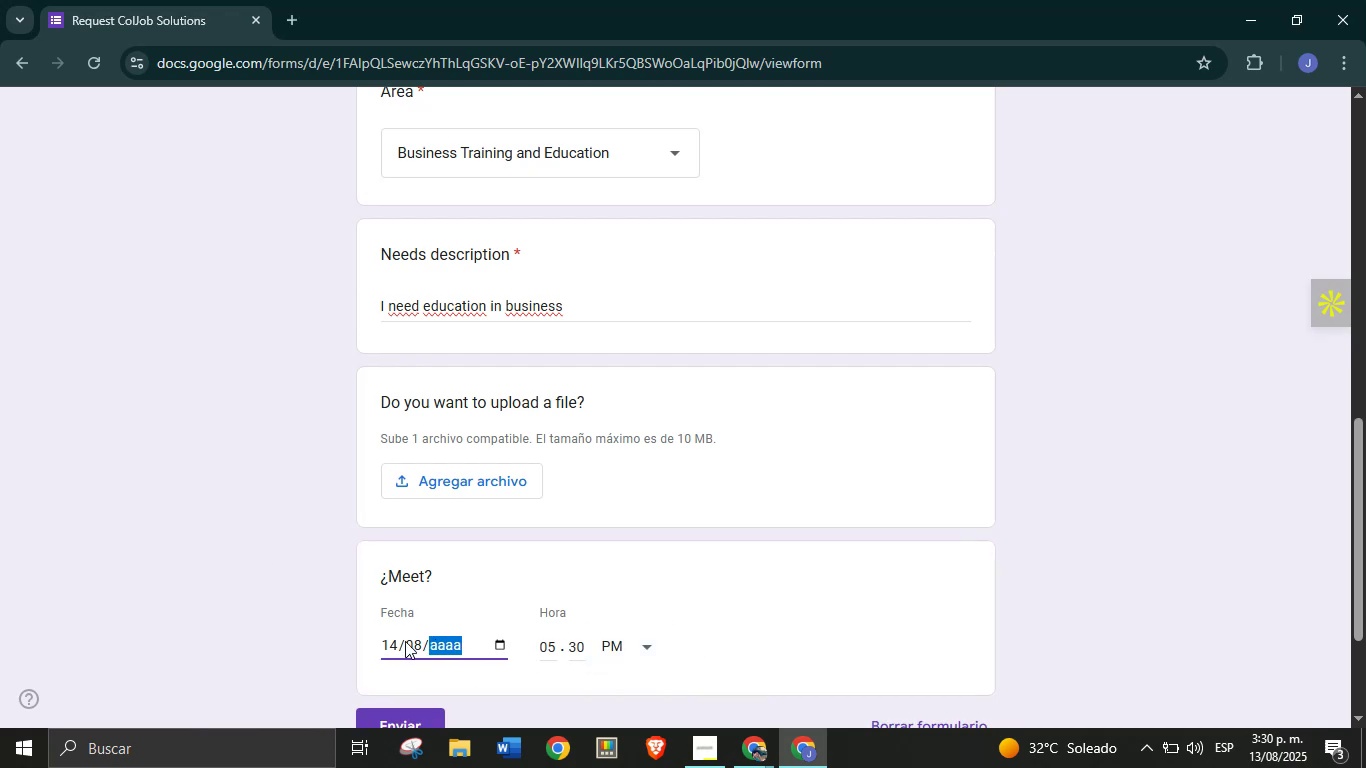 
left_click([402, 641])
 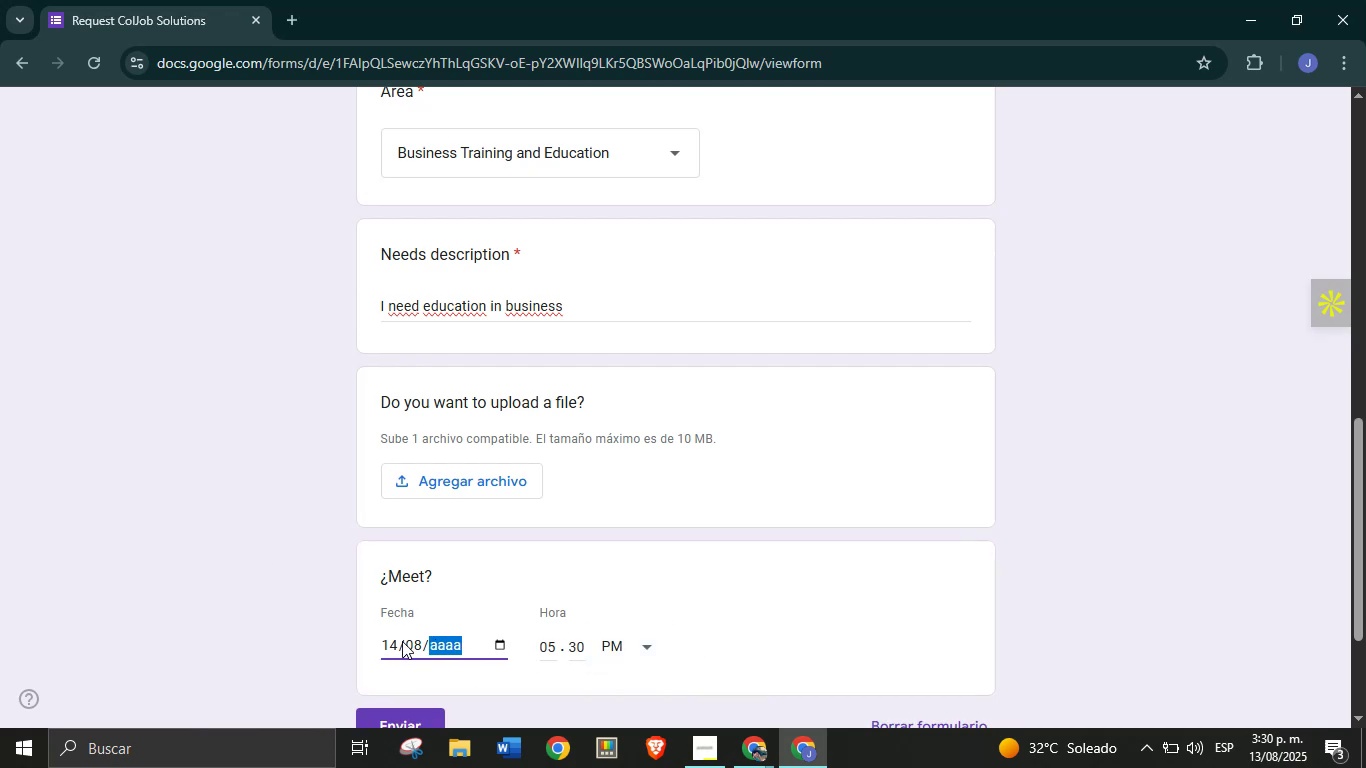 
key(Backspace)
 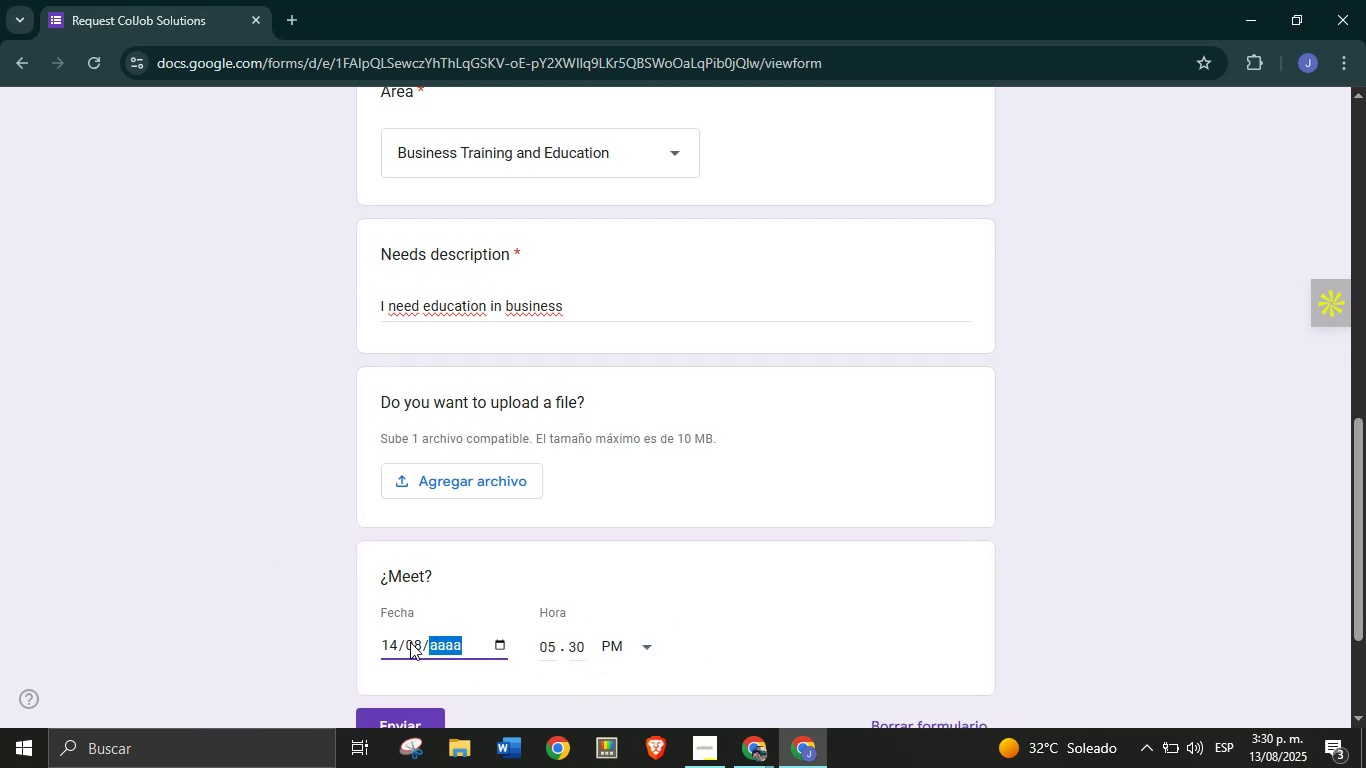 
key(Backspace)
 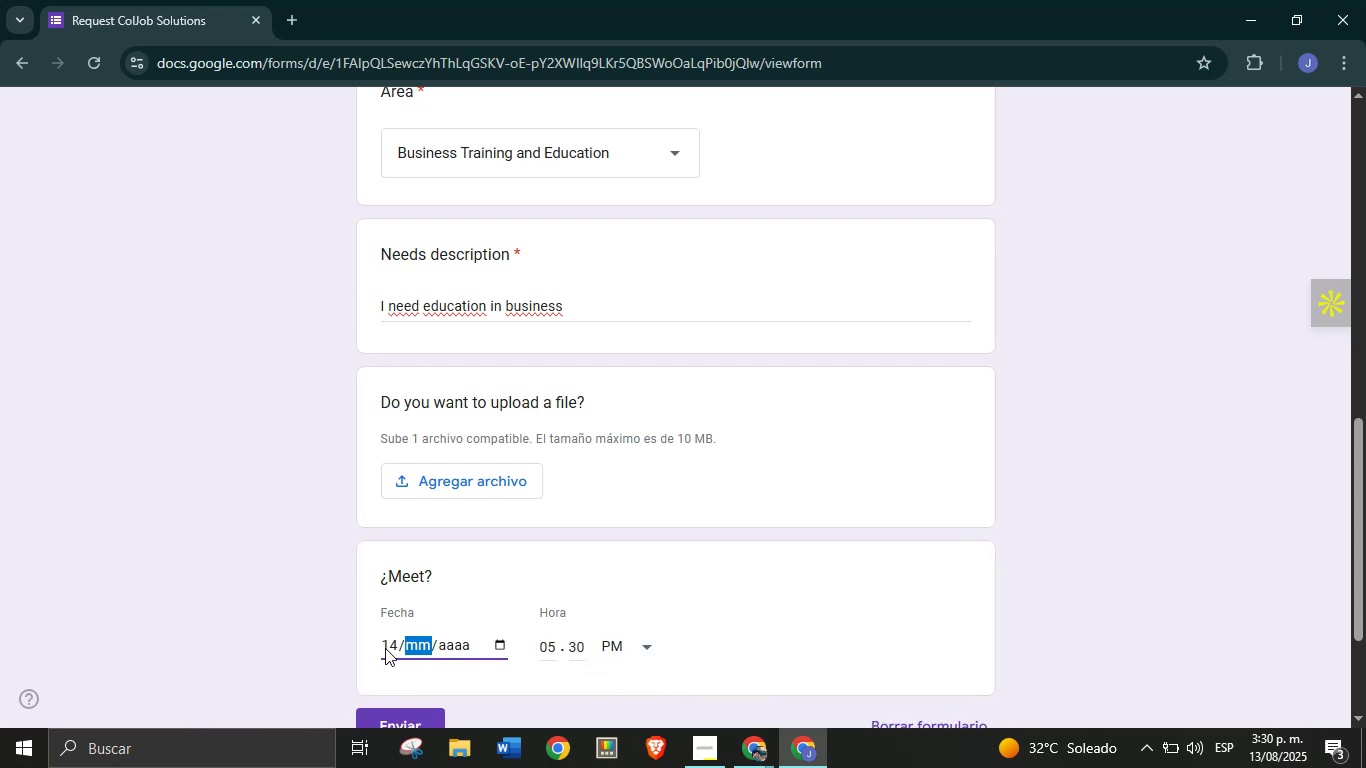 
left_click([387, 647])
 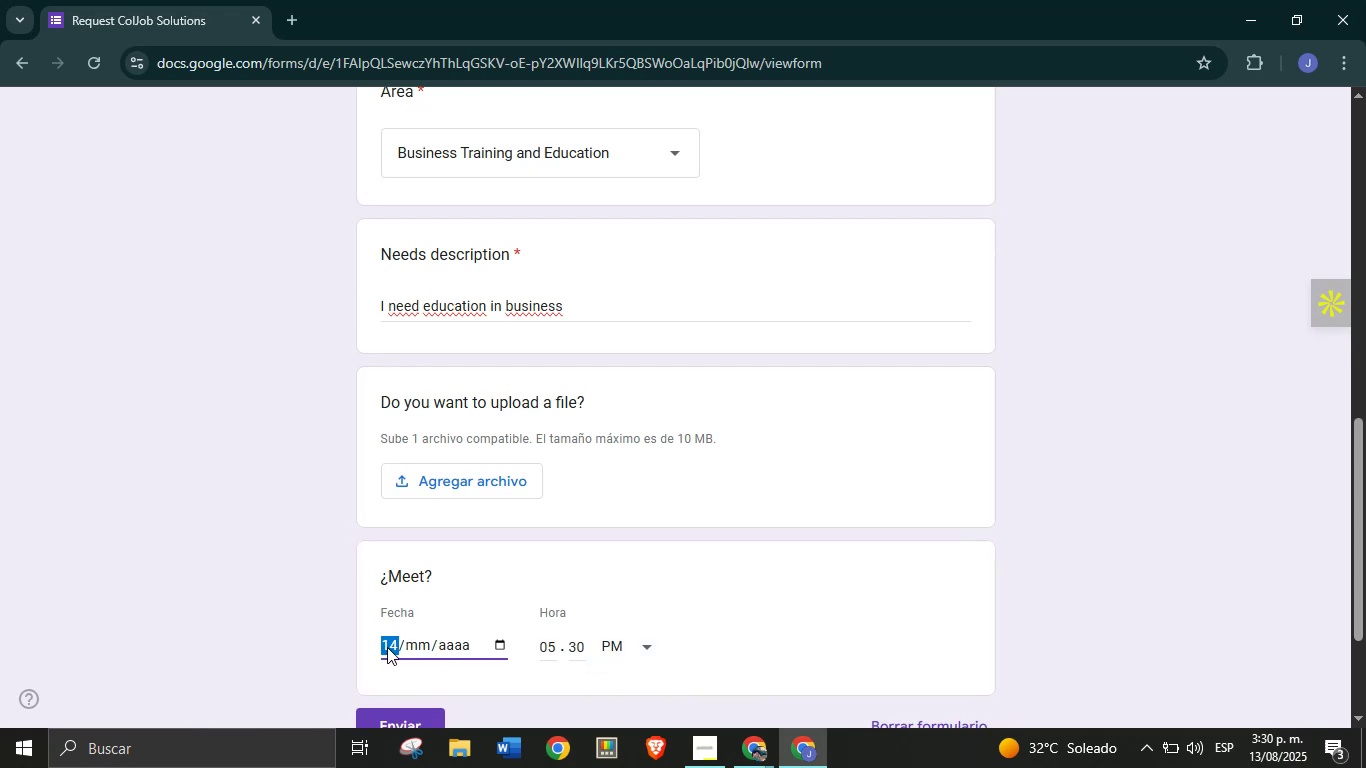 
key(Backspace)
 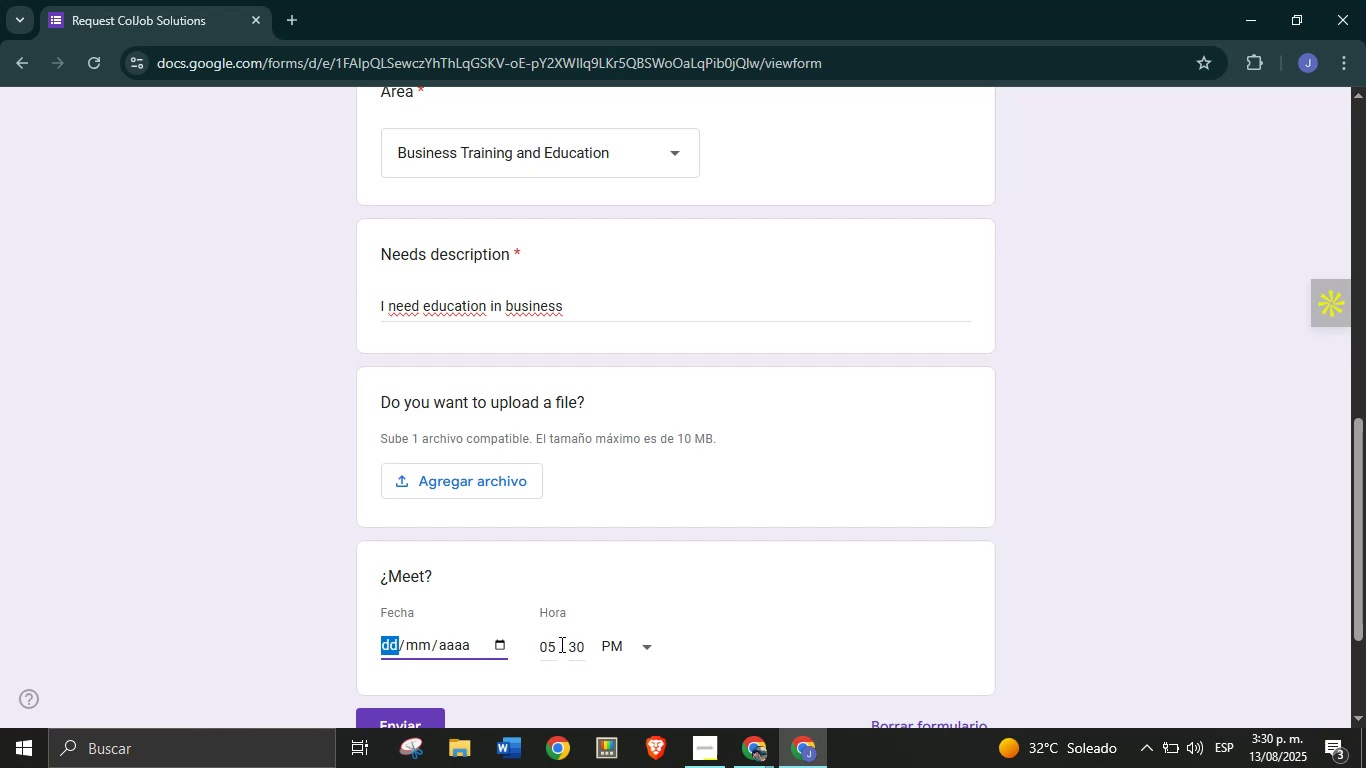 
key(Backspace)
 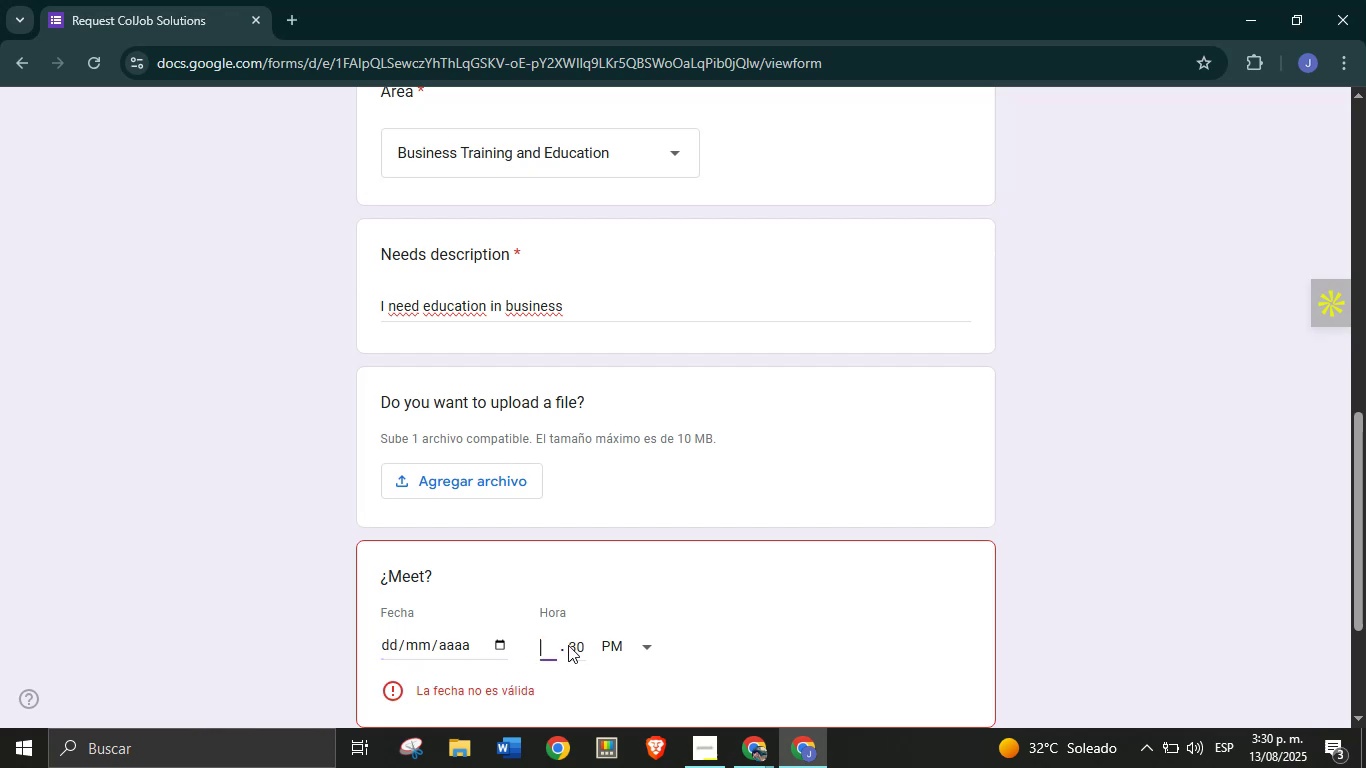 
left_click([575, 642])
 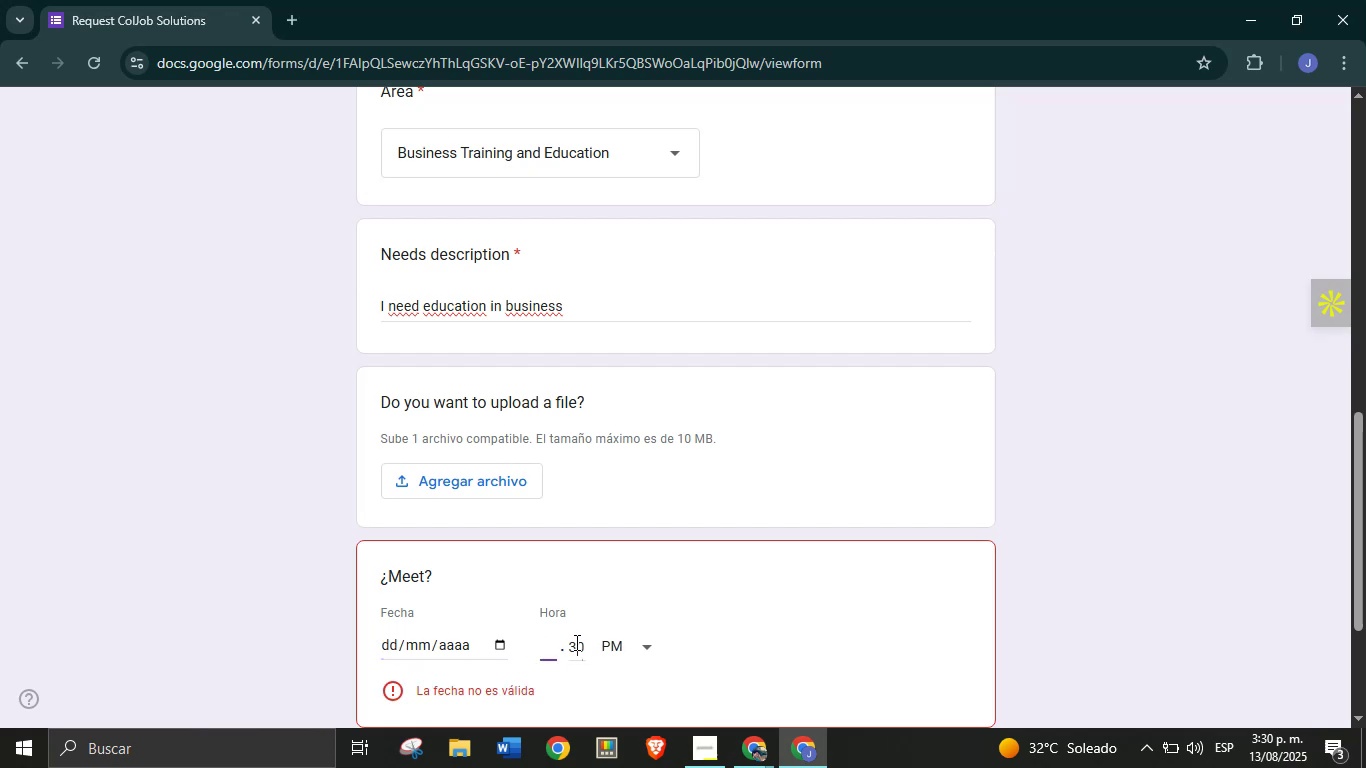 
key(Backspace)
 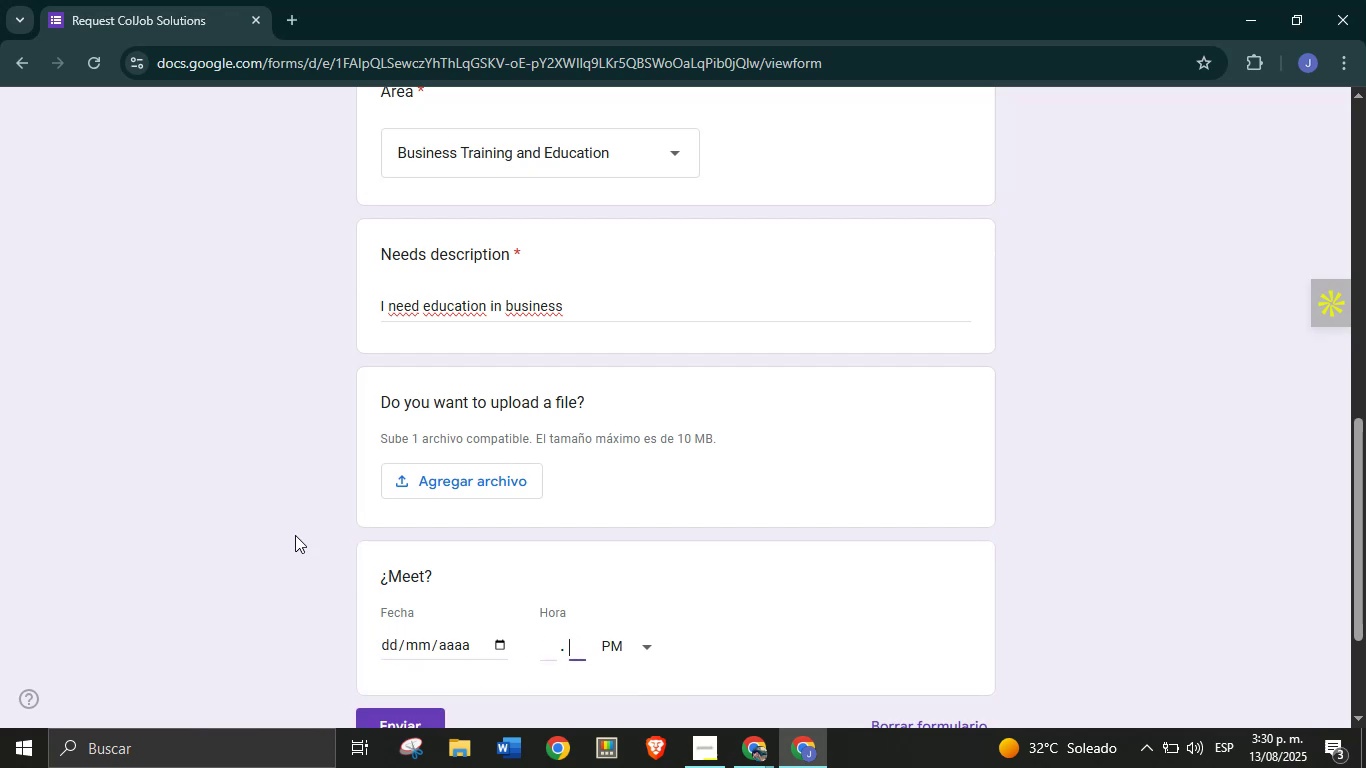 
left_click([209, 495])
 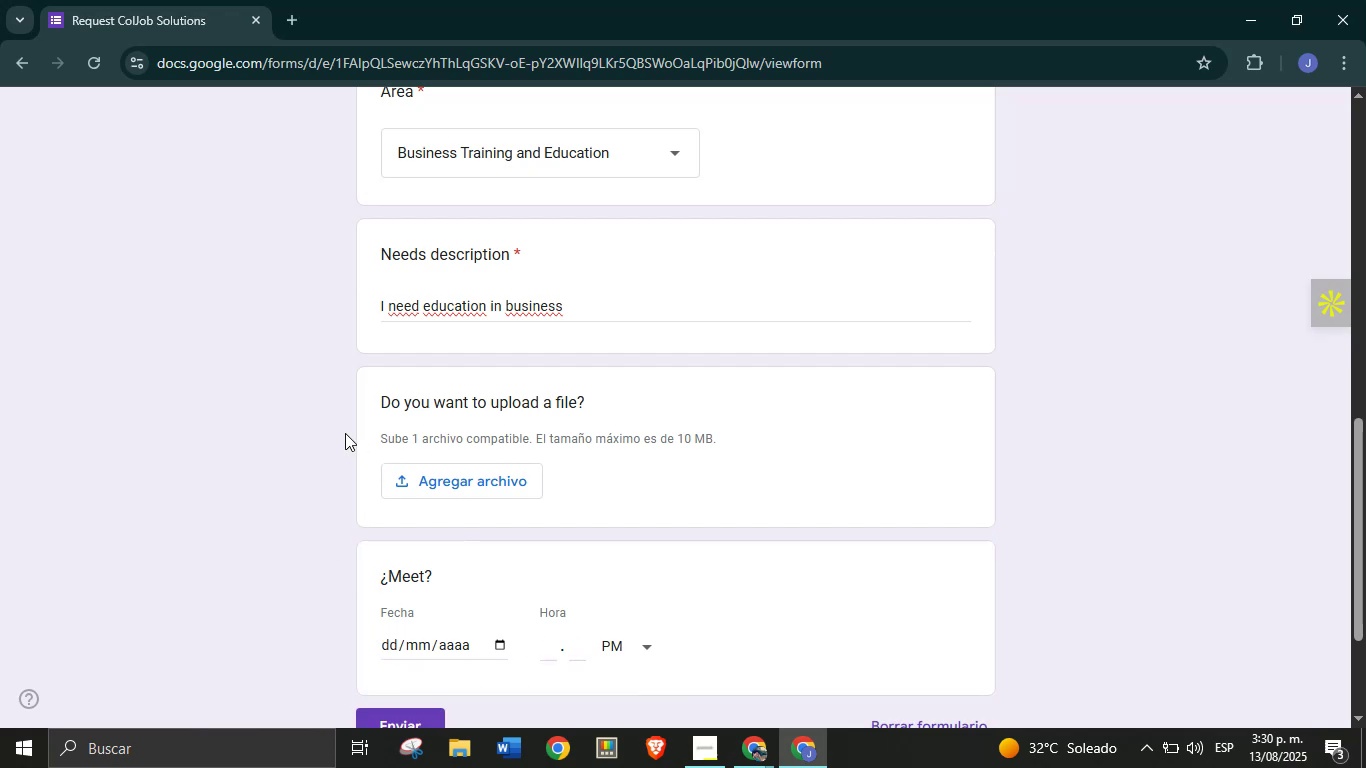 
scroll: coordinate [259, 414], scroll_direction: up, amount: 3.0
 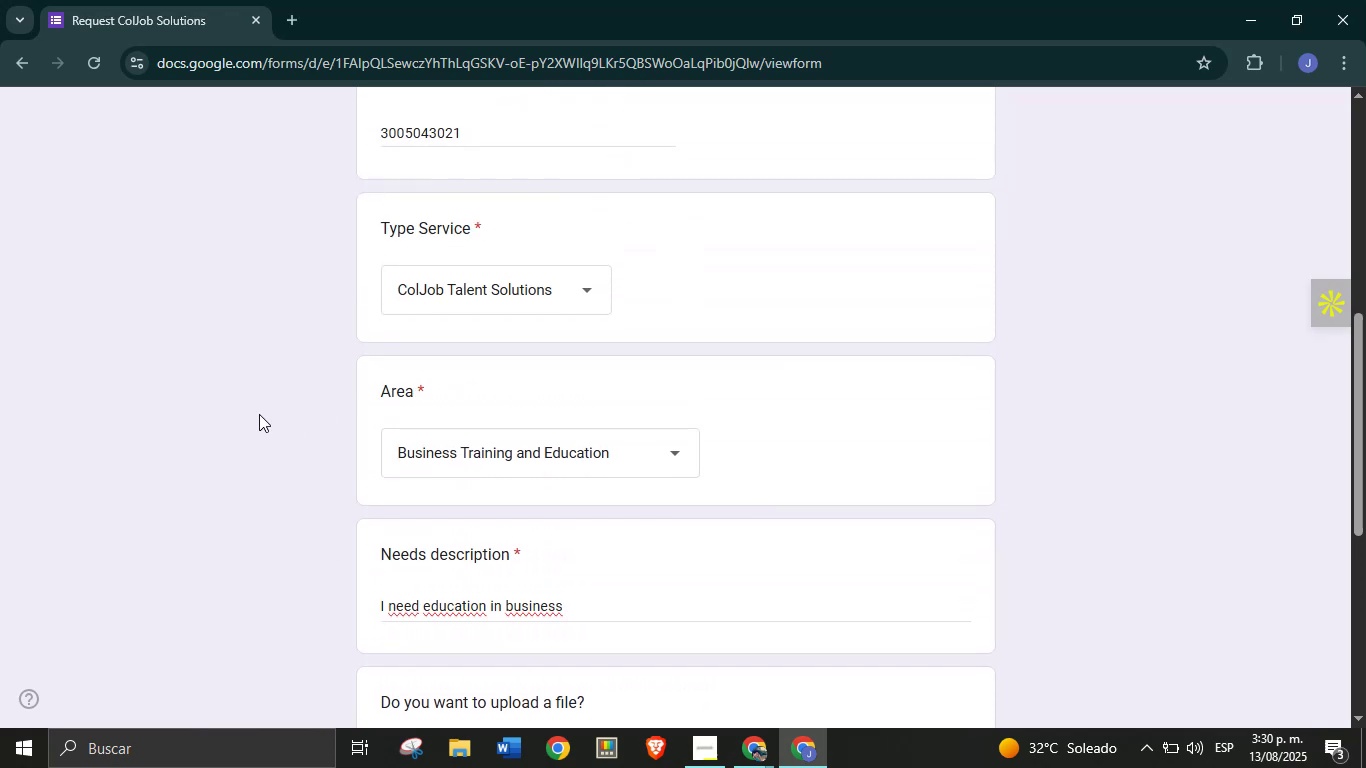 
scroll: coordinate [310, 531], scroll_direction: down, amount: 4.0
 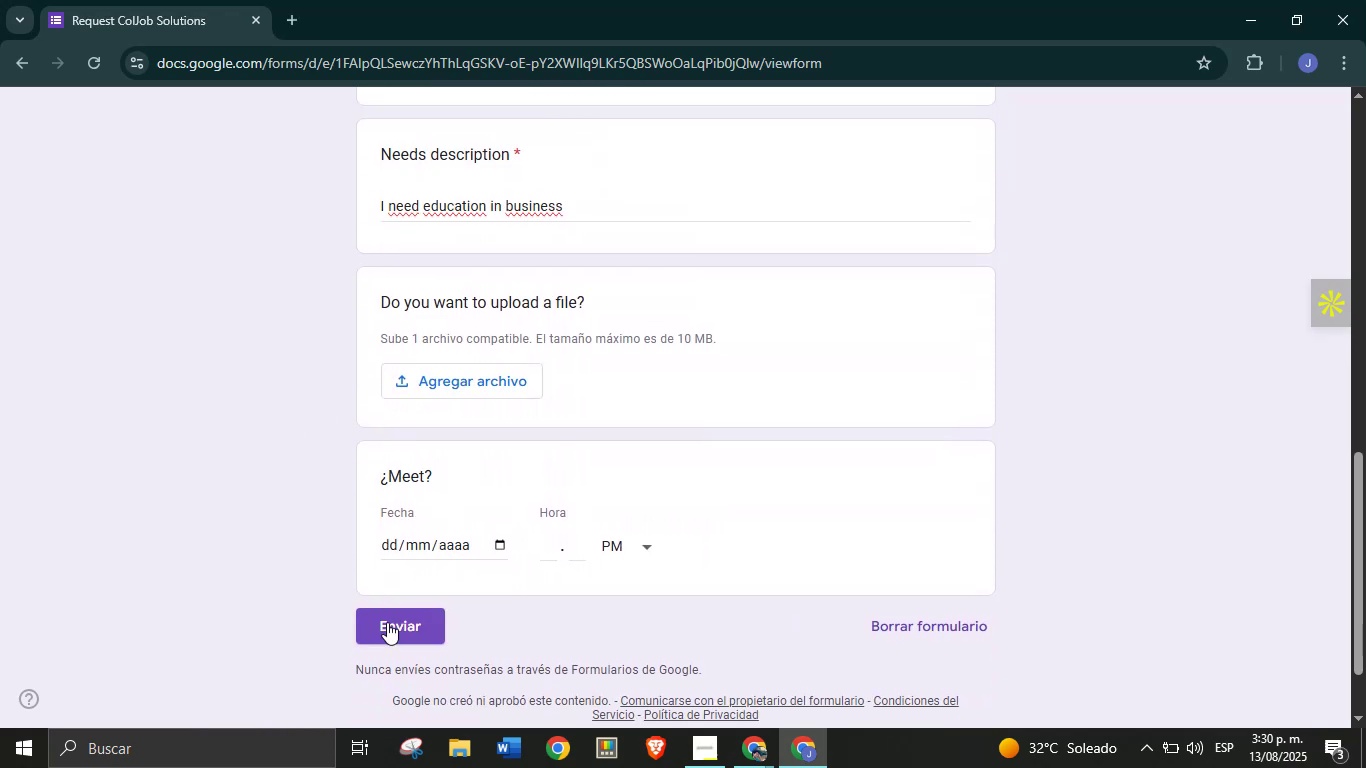 
scroll: coordinate [314, 430], scroll_direction: up, amount: 8.0
 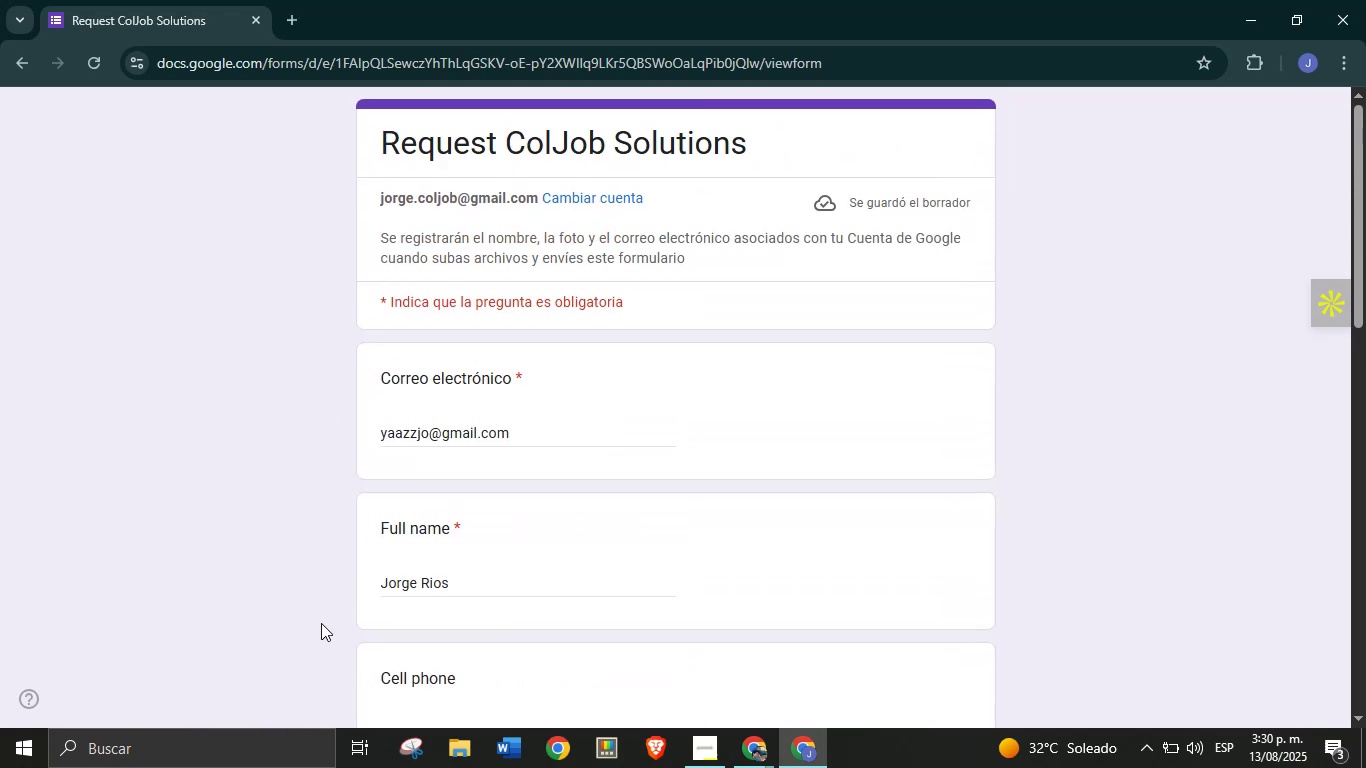 
scroll: coordinate [295, 514], scroll_direction: down, amount: 12.0
 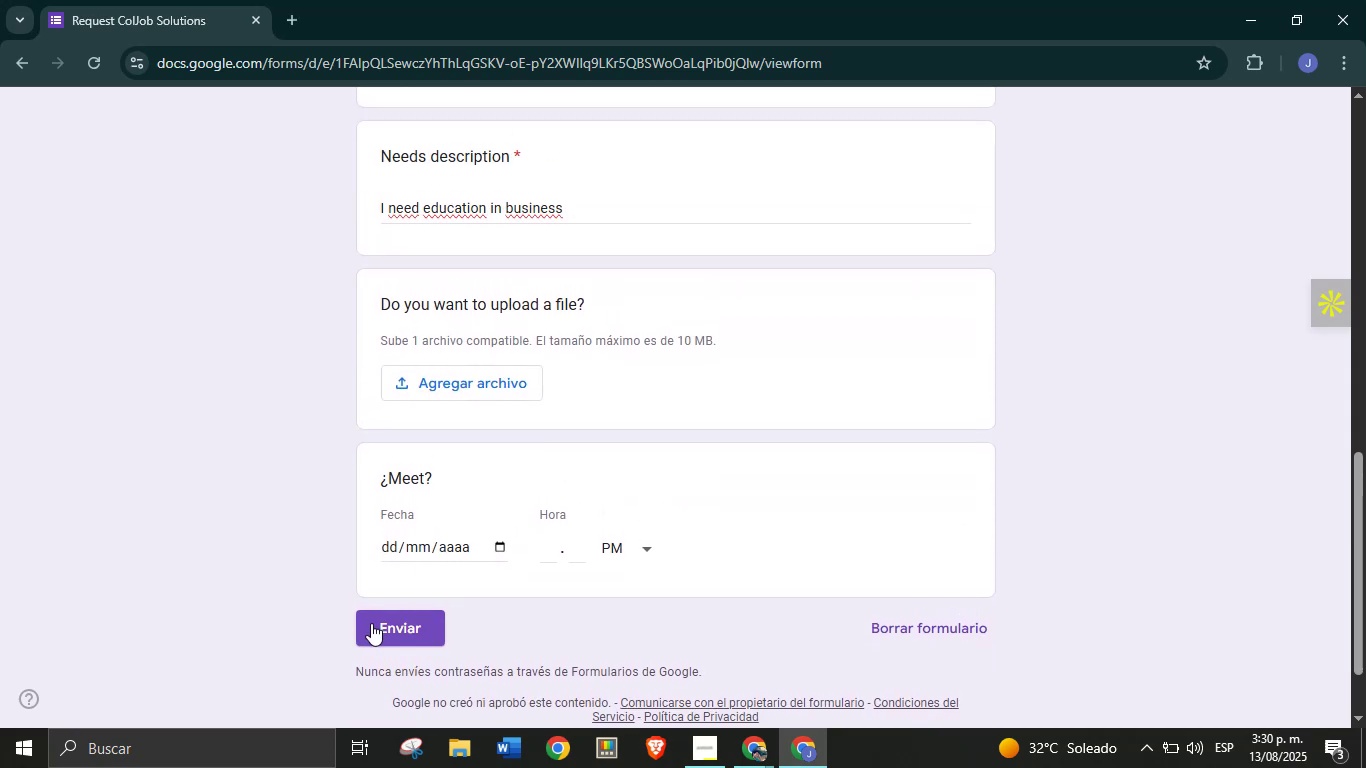 
left_click([376, 620])
 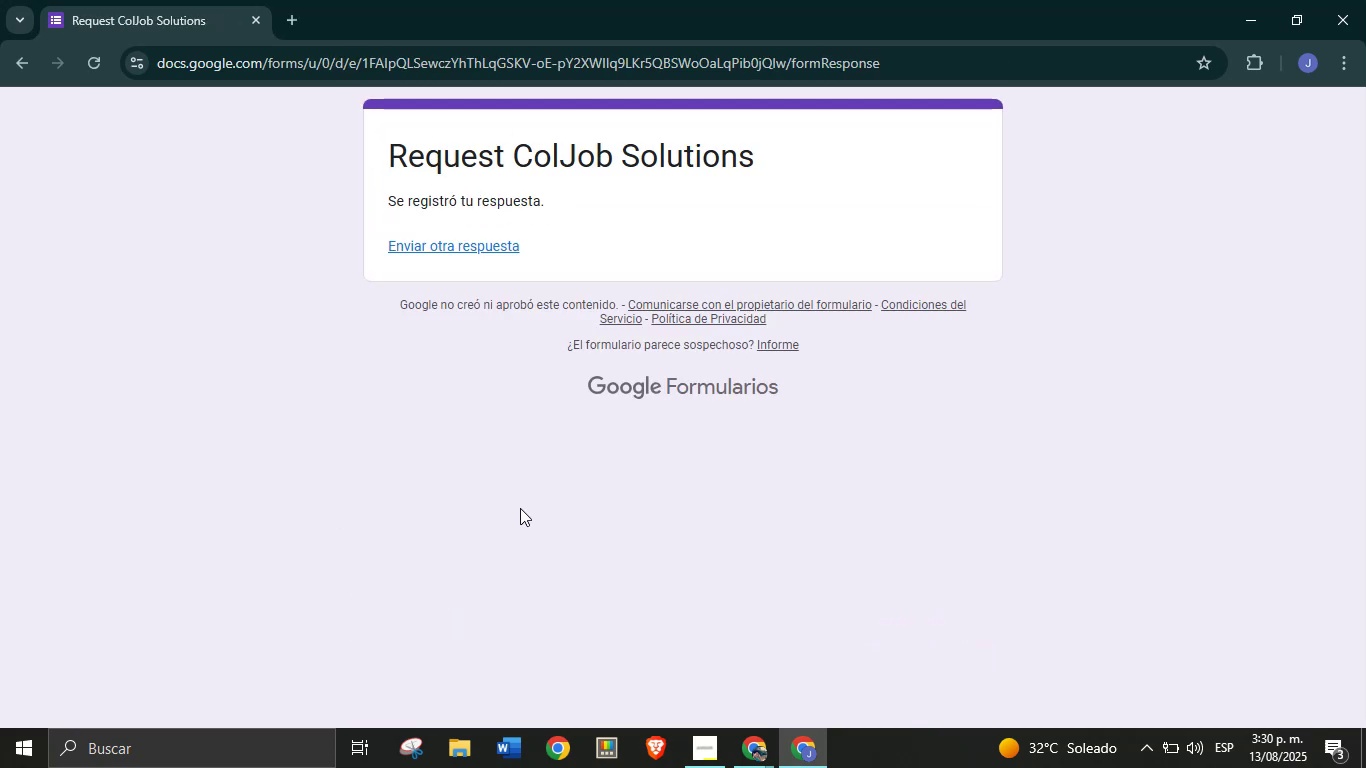 
wait(5.51)
 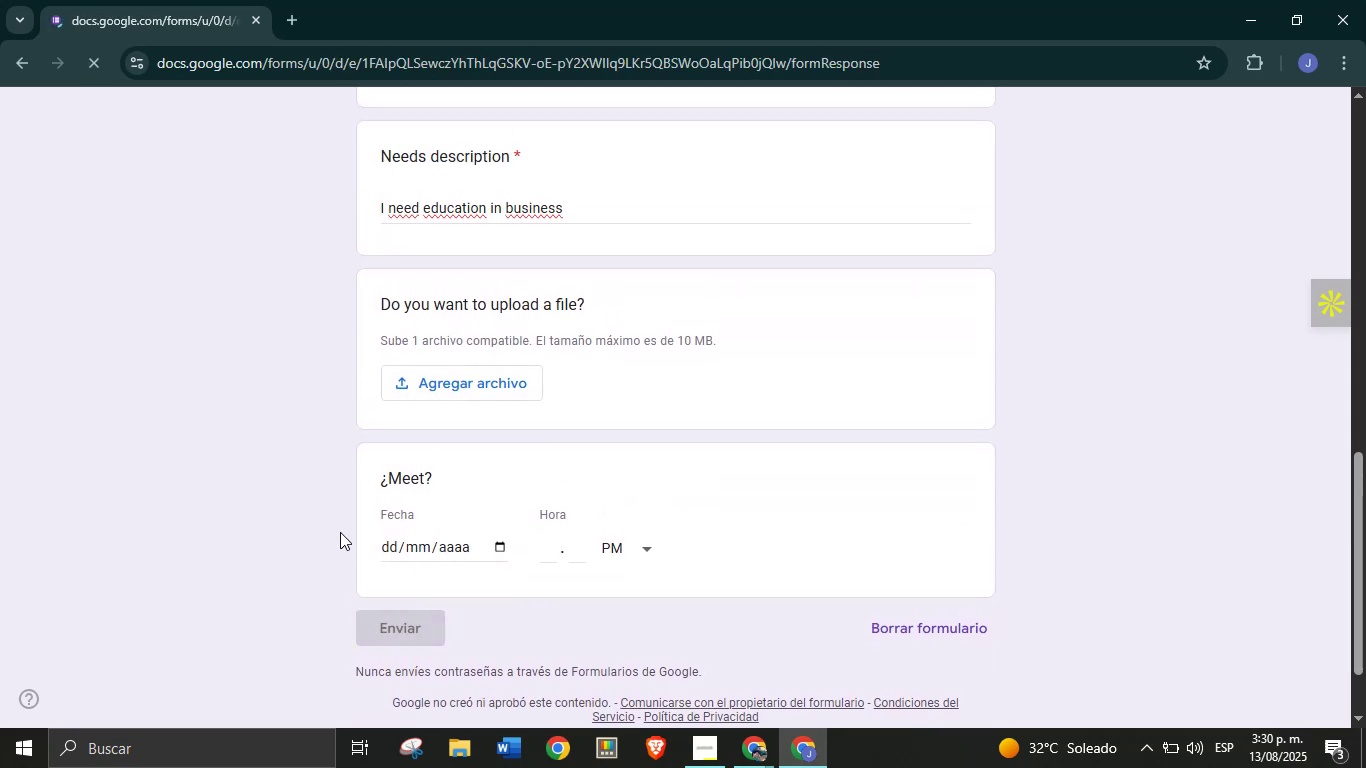 
left_click([745, 744])
 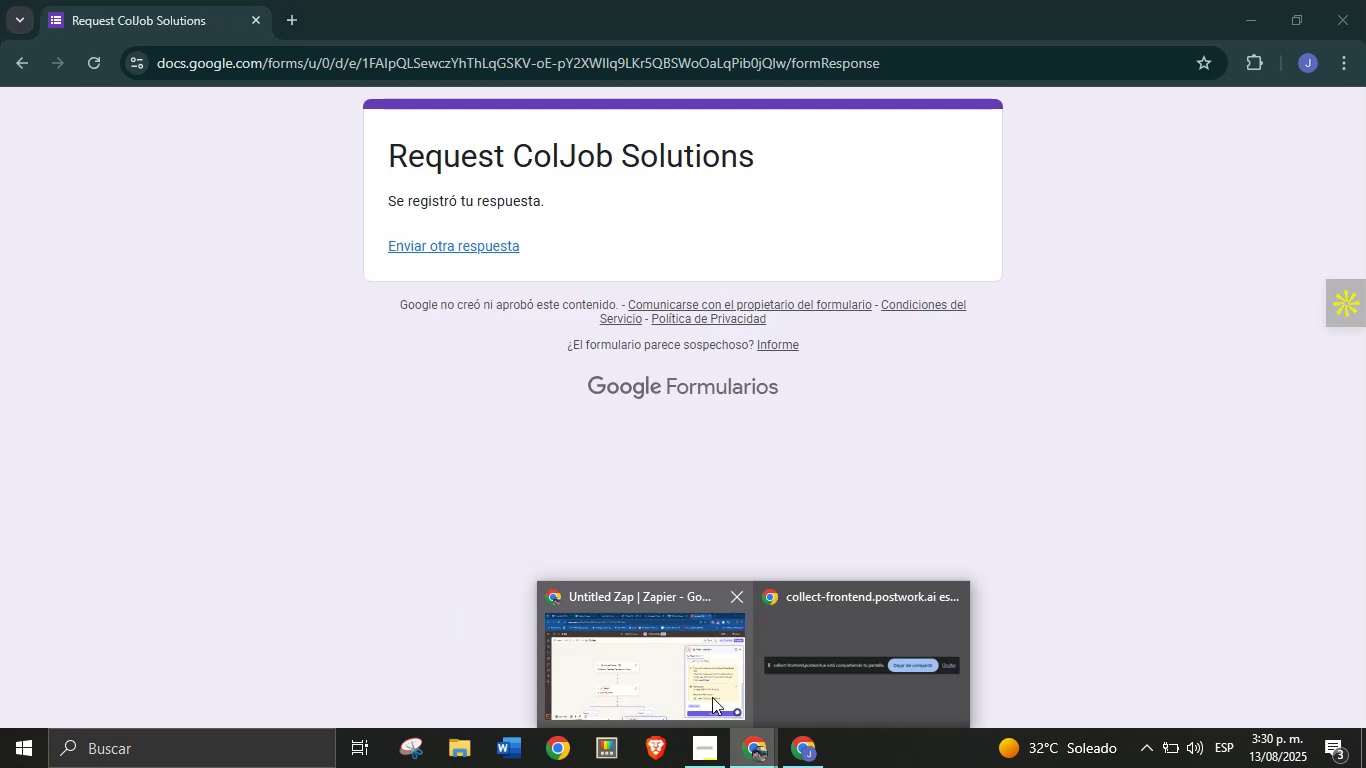 
left_click([692, 668])
 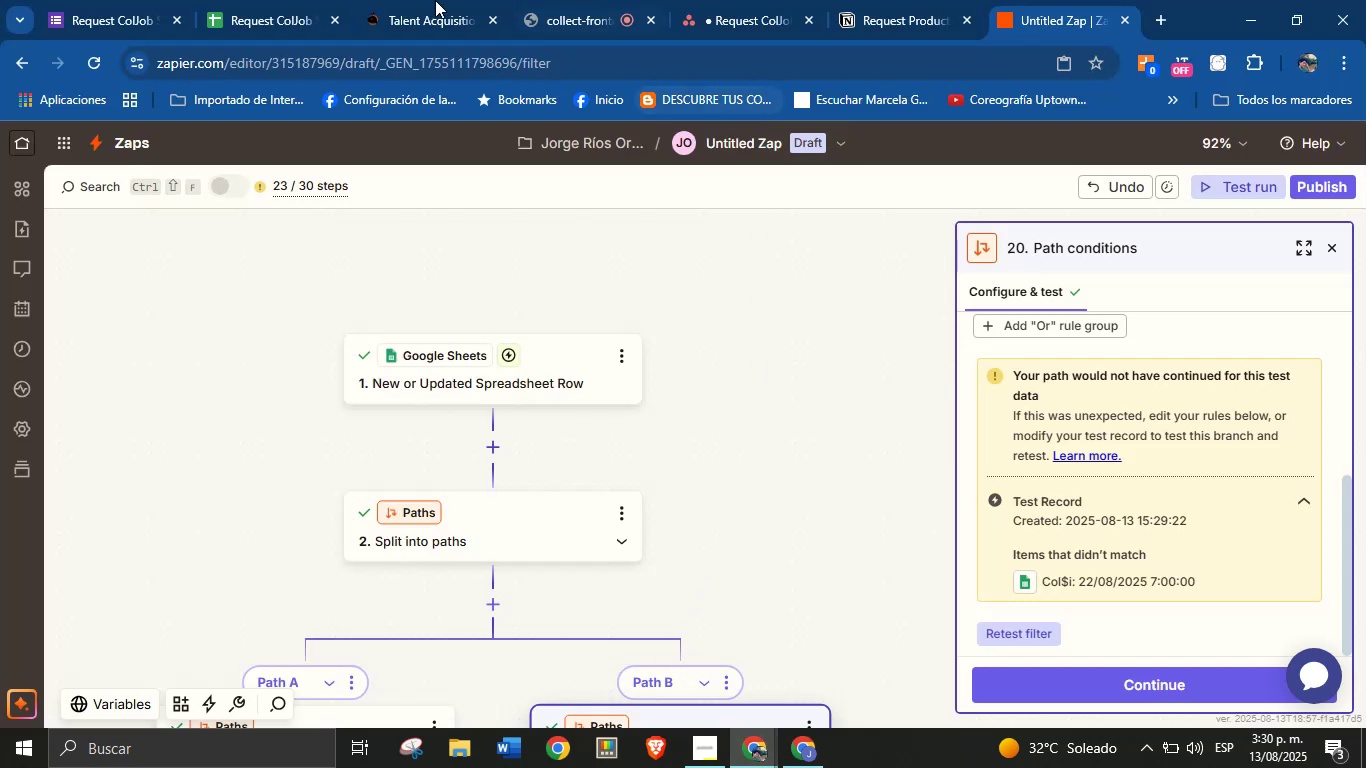 
left_click([321, 0])
 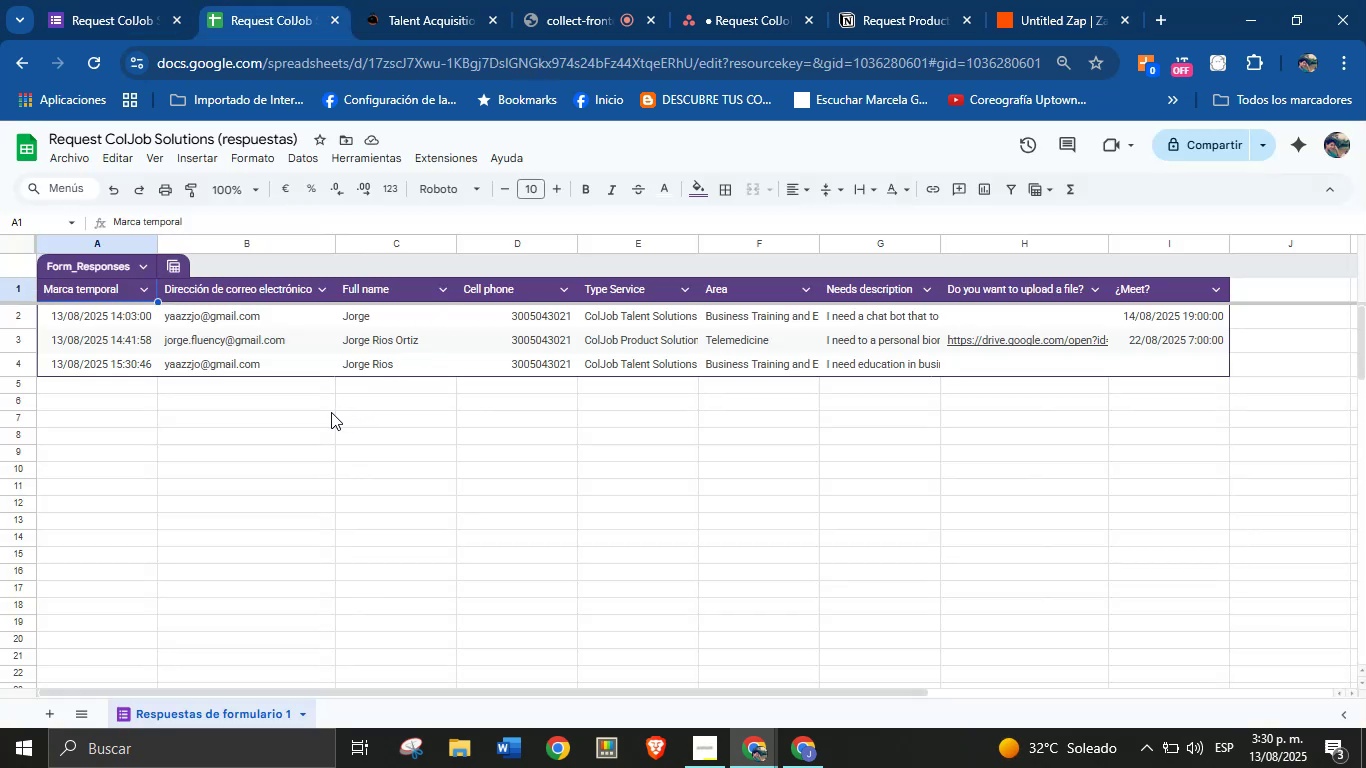 
wait(8.94)
 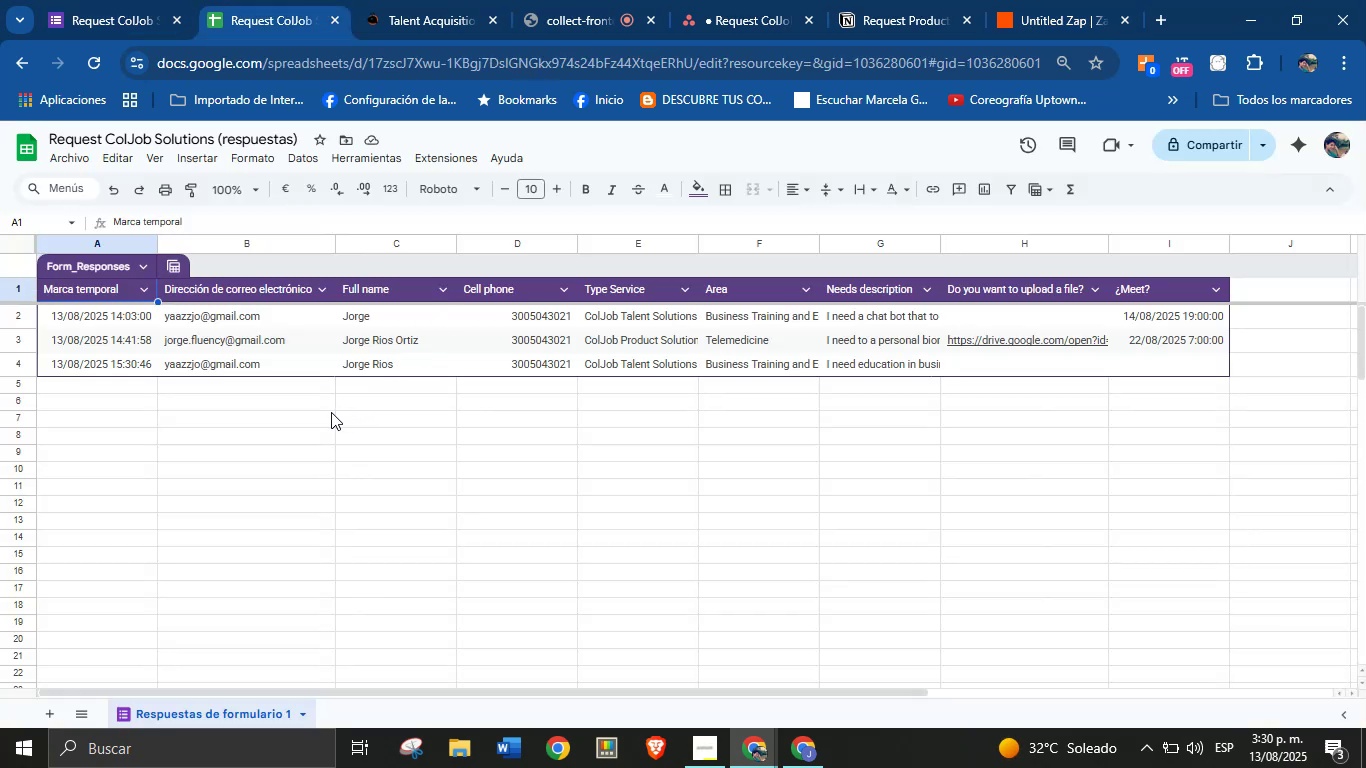 
mouse_move([159, 6])
 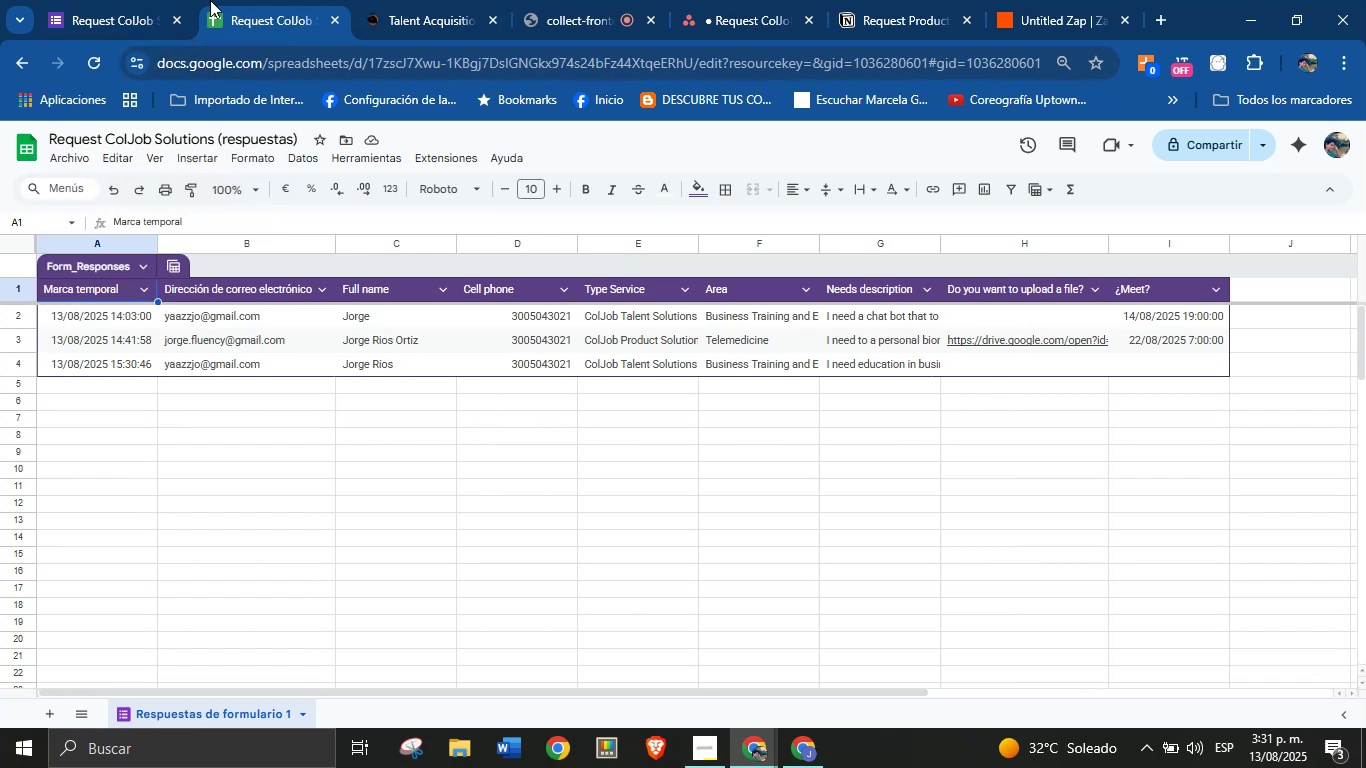 
left_click([1014, 0])
 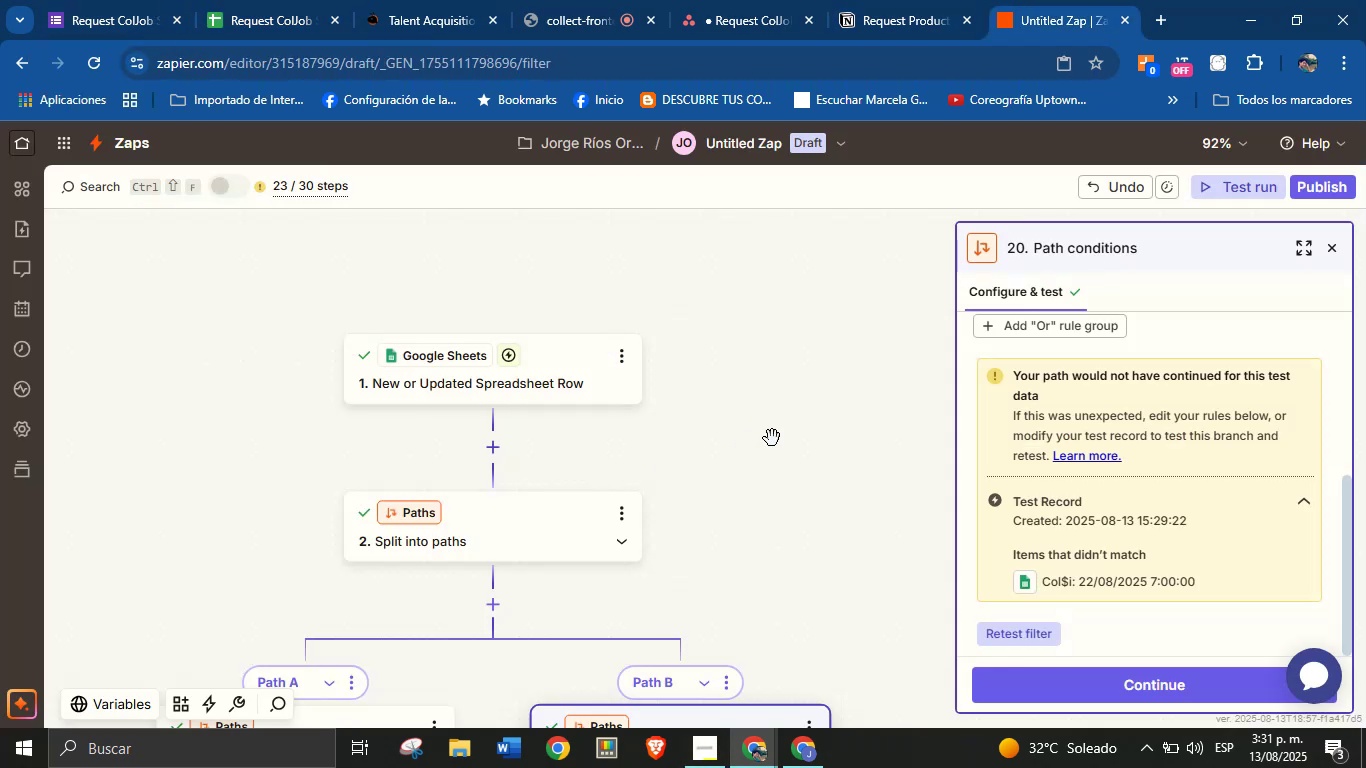 
scroll: coordinate [824, 432], scroll_direction: down, amount: 1.0
 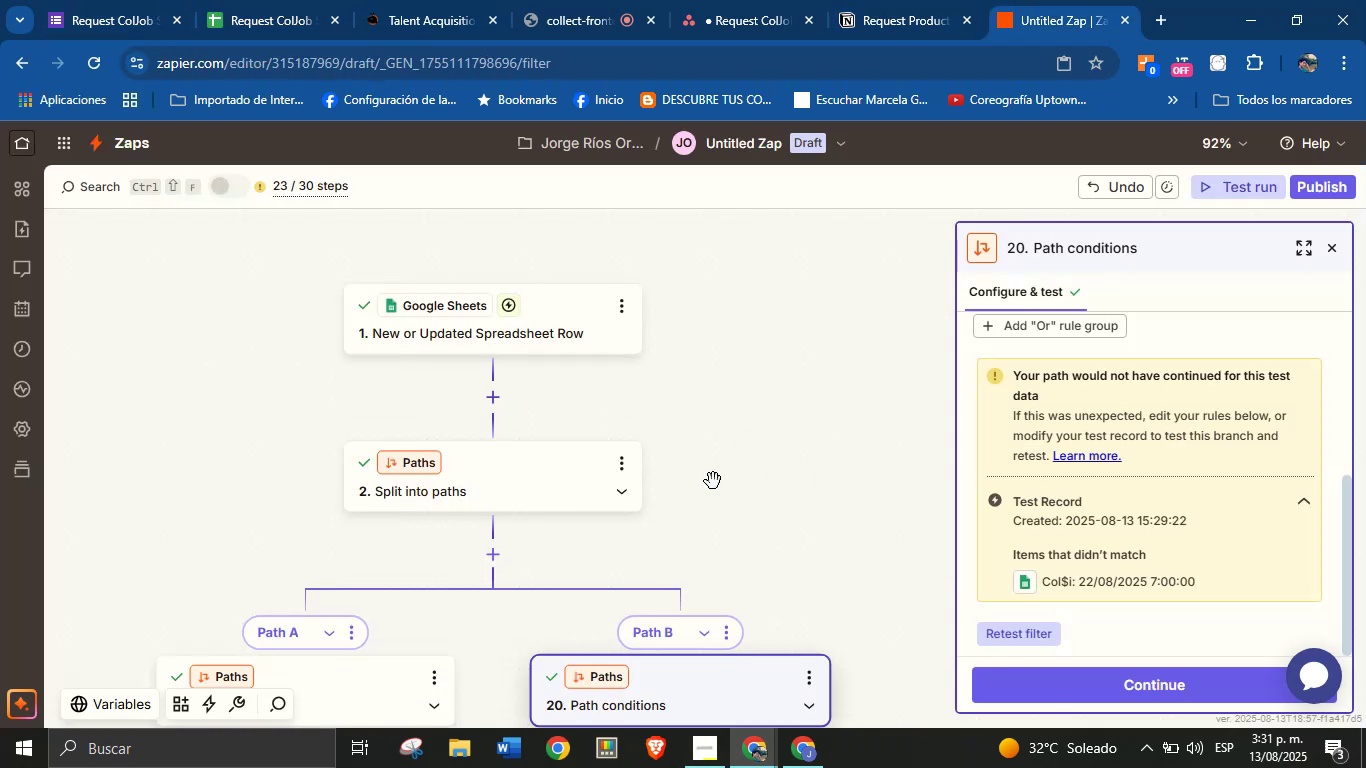 
scroll: coordinate [565, 326], scroll_direction: up, amount: 4.0
 